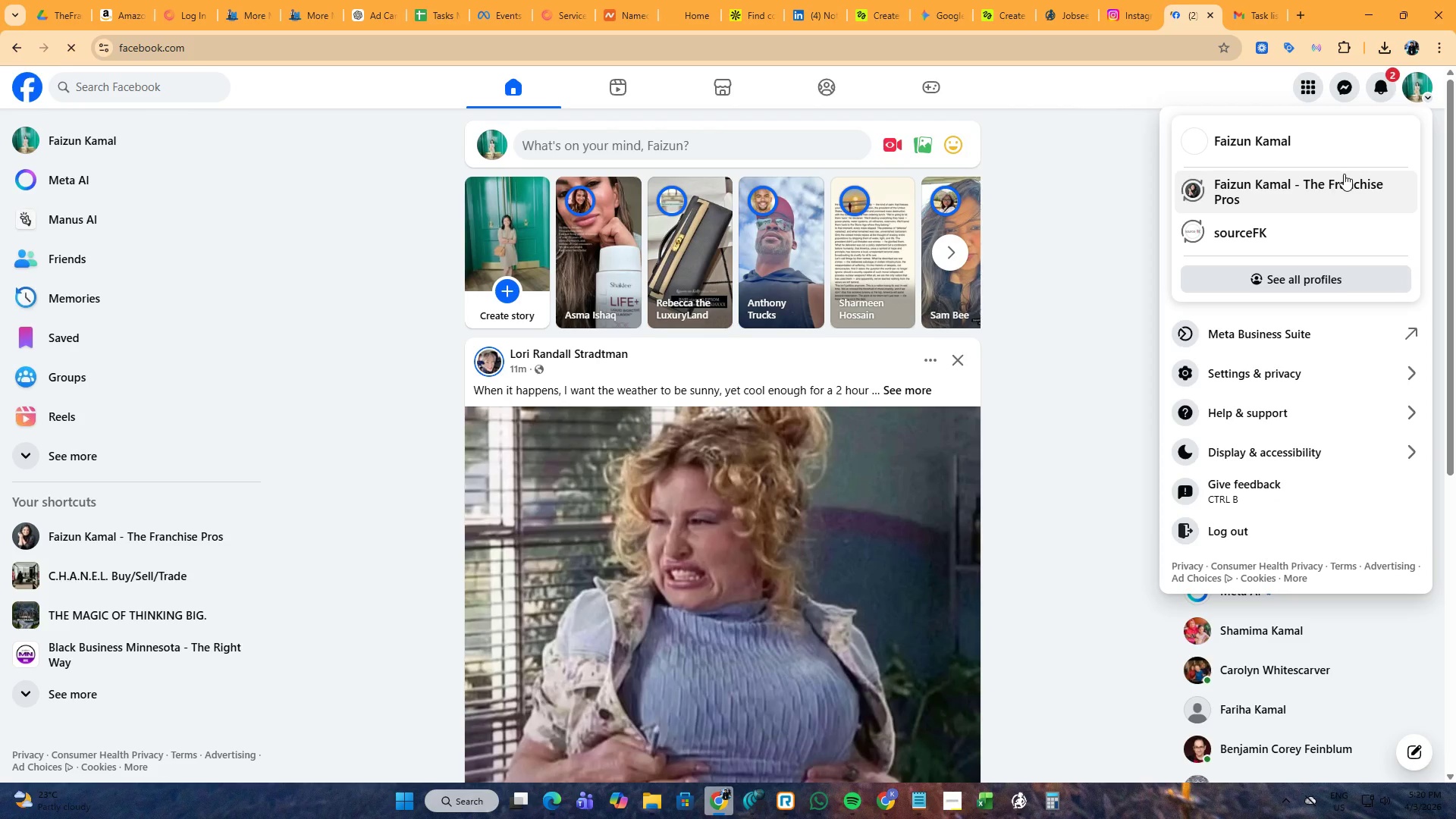 
left_click([1332, 187])
 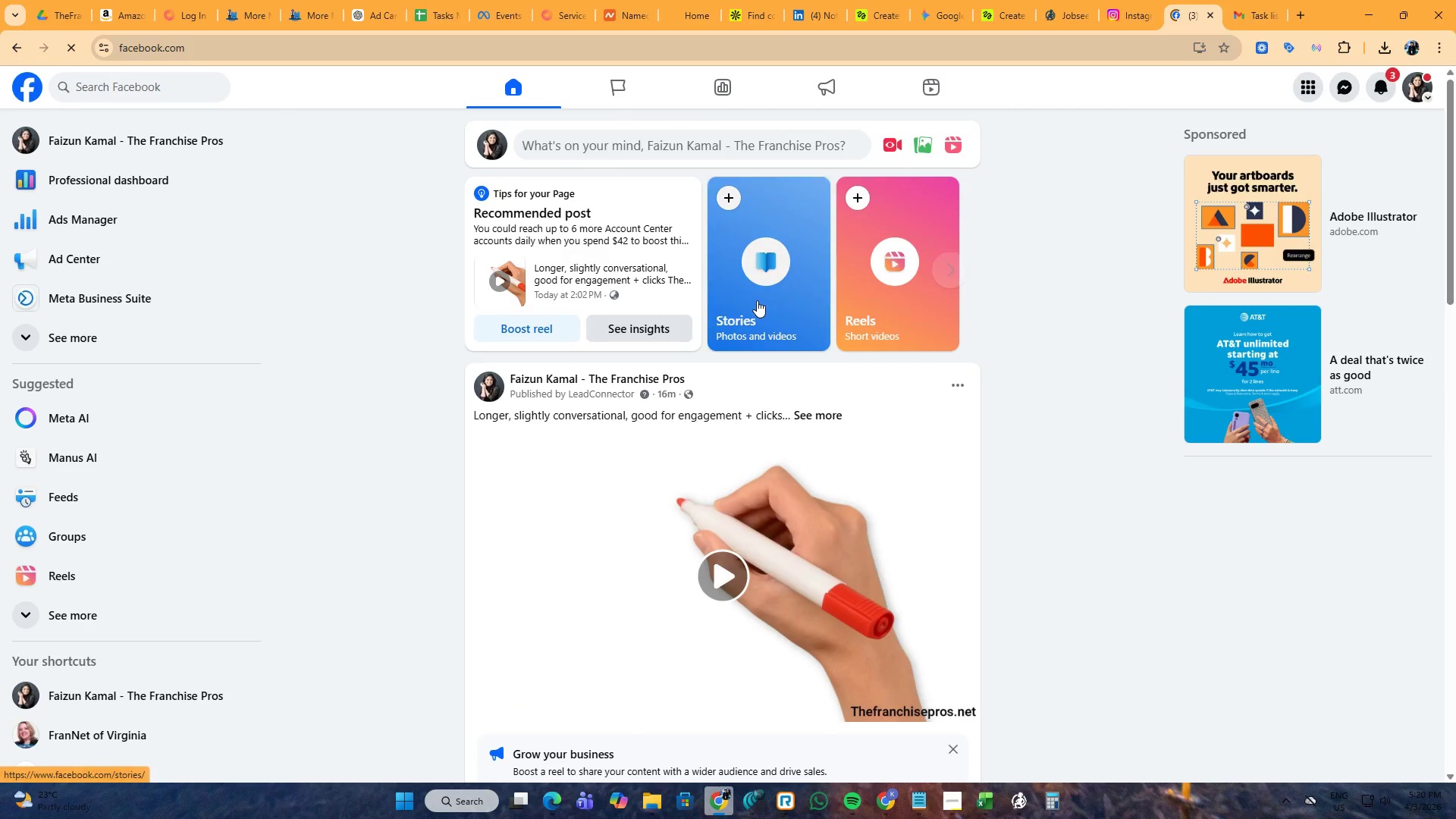 
wait(6.89)
 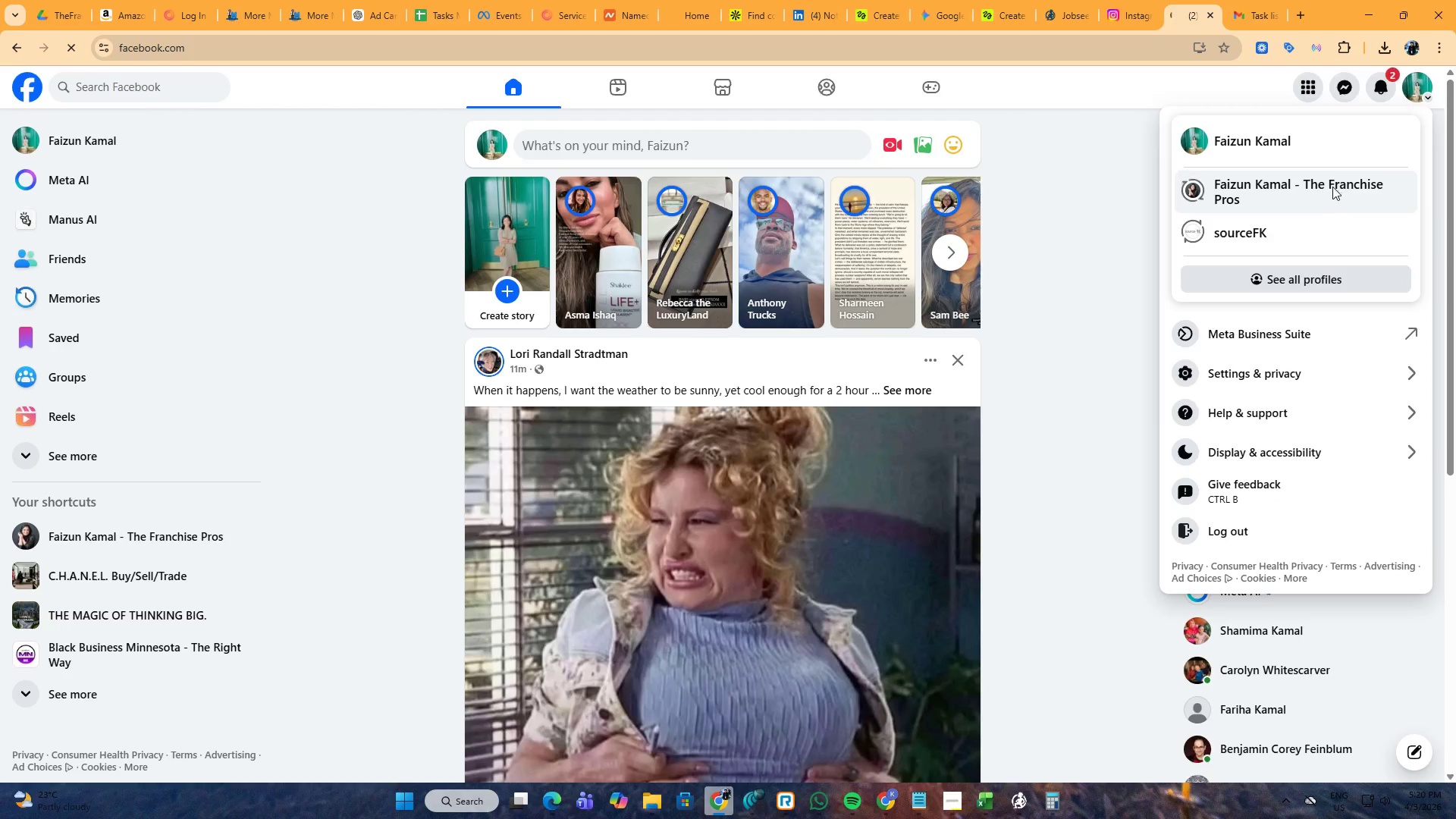 
scroll: coordinate [669, 409], scroll_direction: down, amount: 12.0
 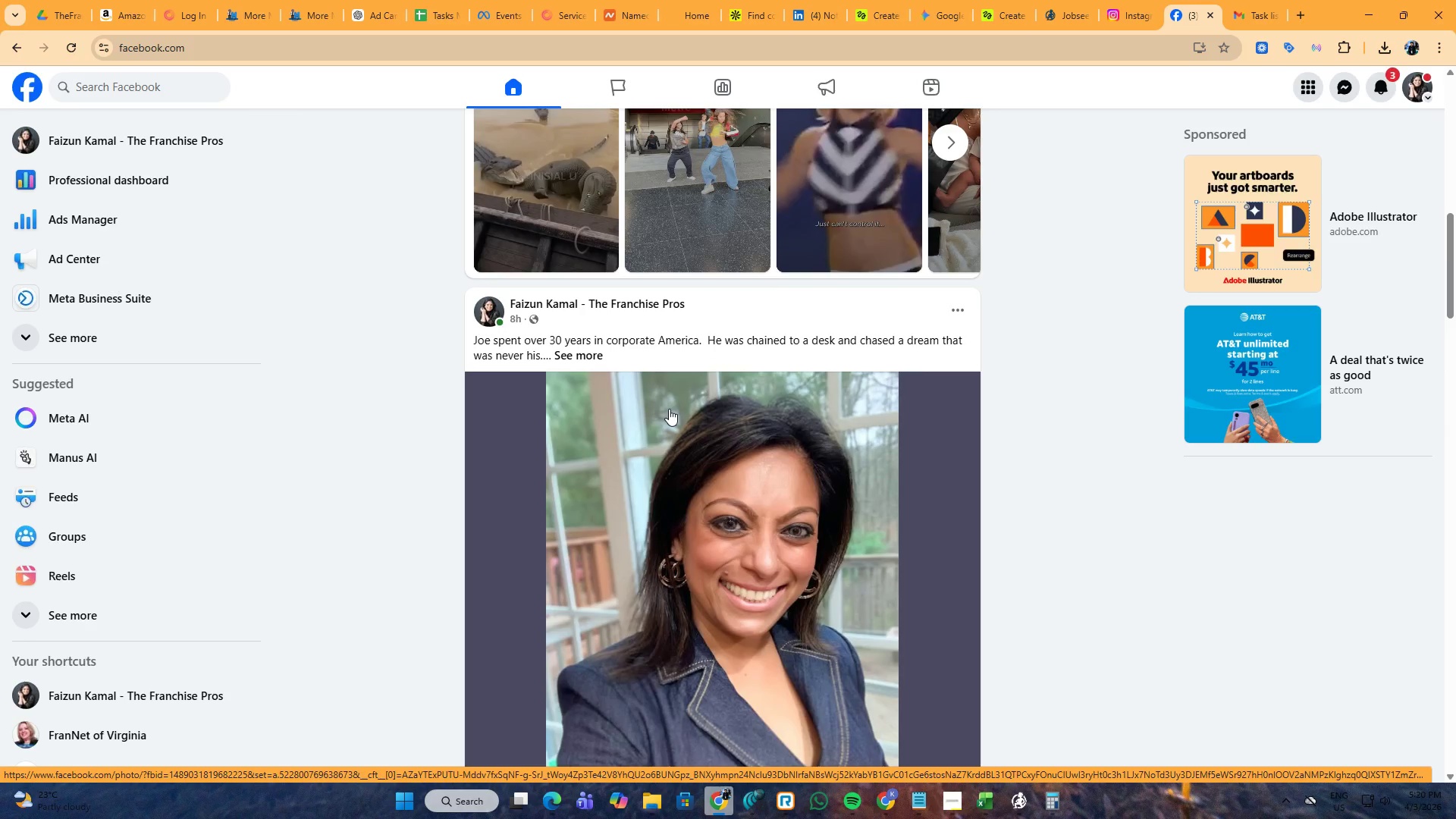 
scroll: coordinate [632, 494], scroll_direction: up, amount: 10.0
 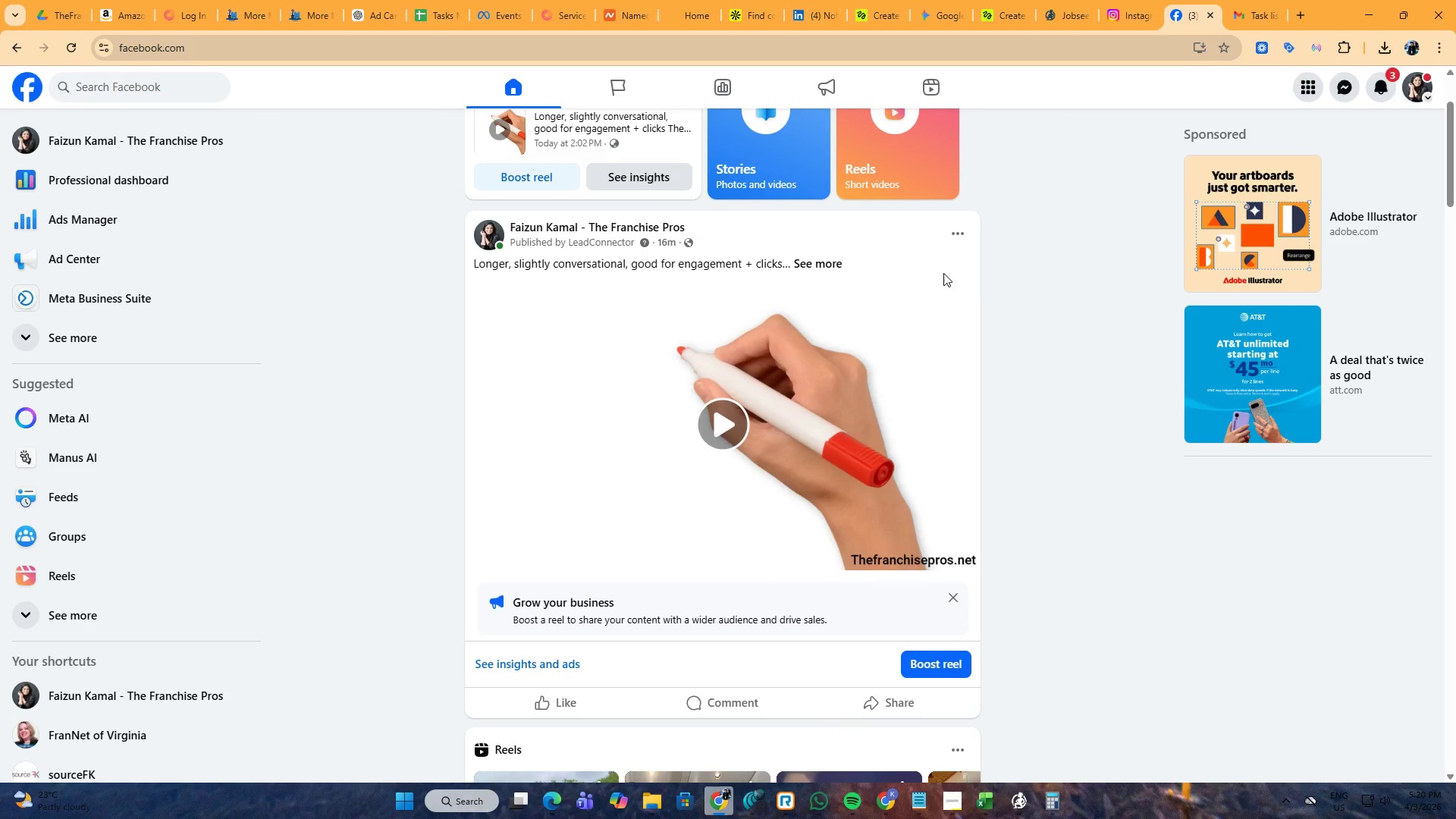 
left_click([954, 231])
 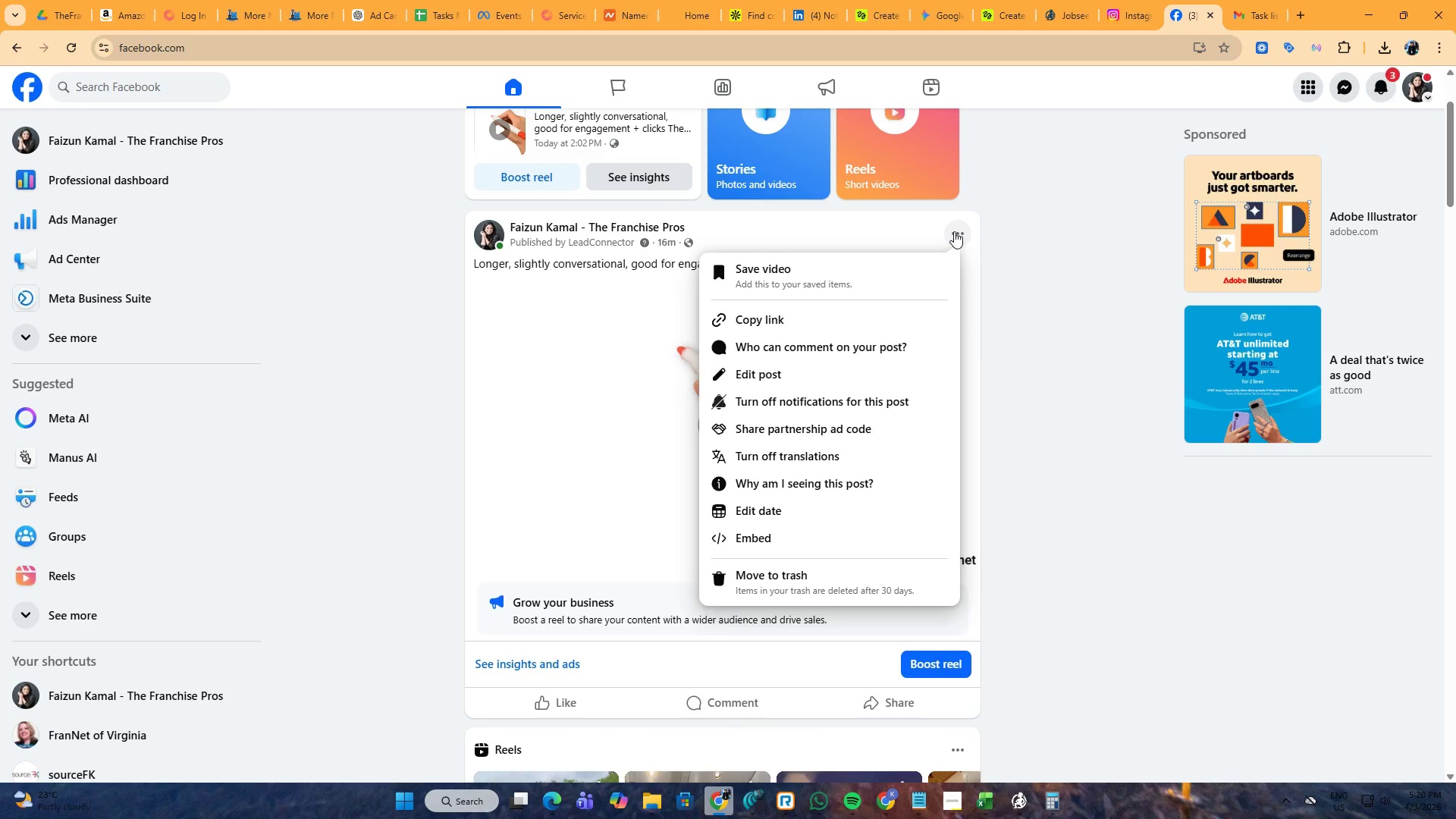 
left_click([954, 231])
 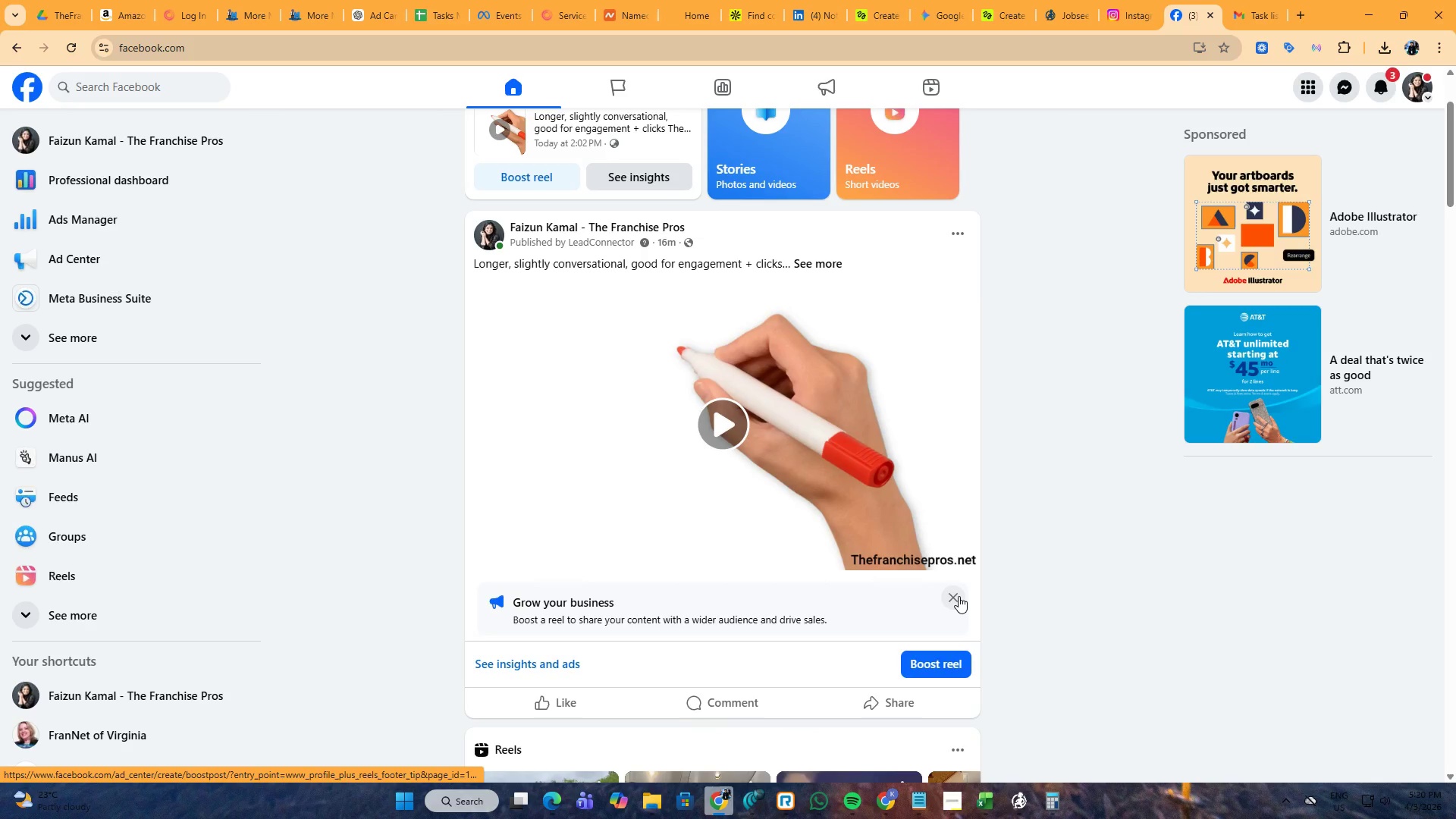 
left_click([957, 596])
 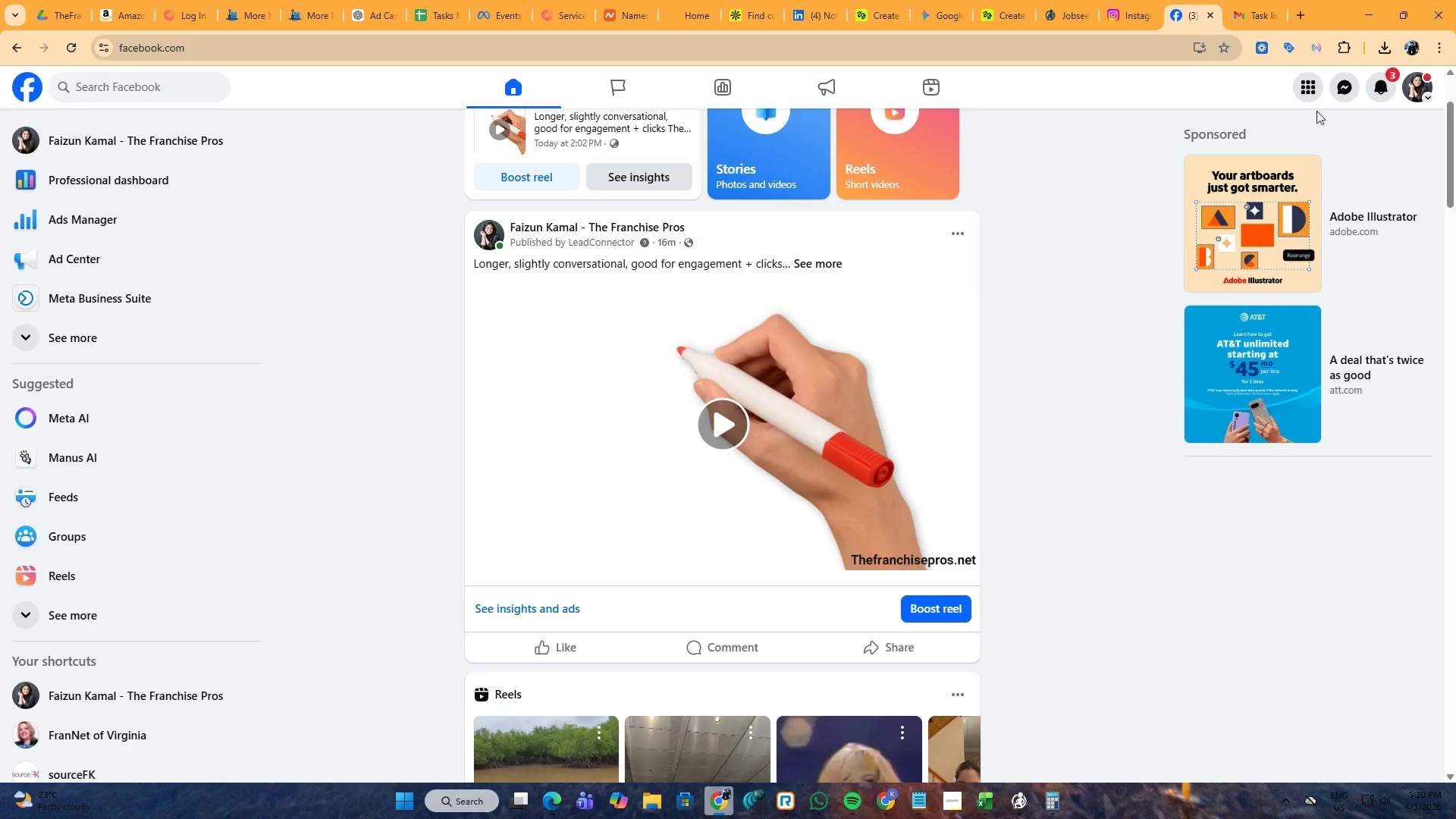 
left_click([1372, 96])
 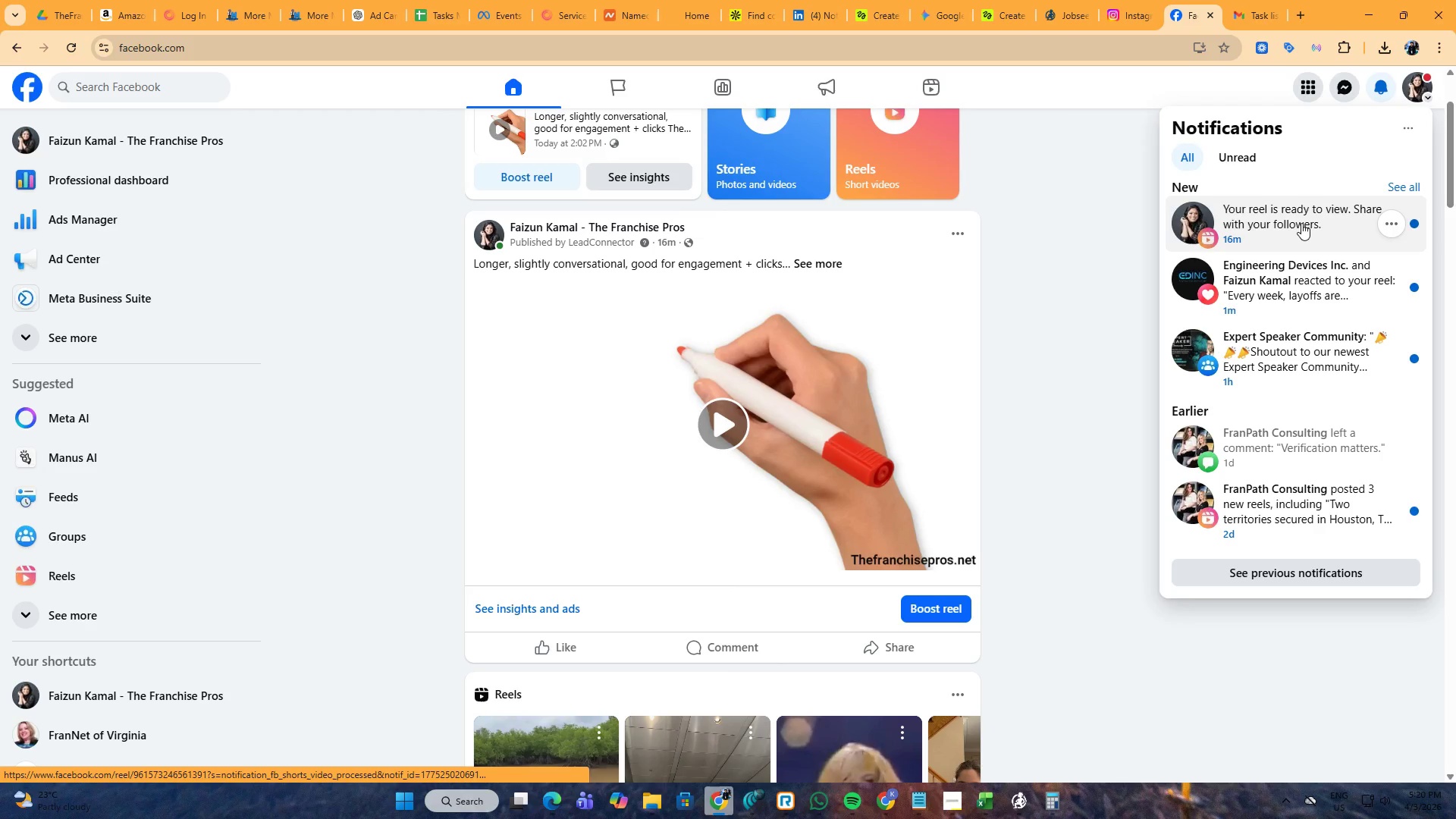 
middle_click([1309, 289])
 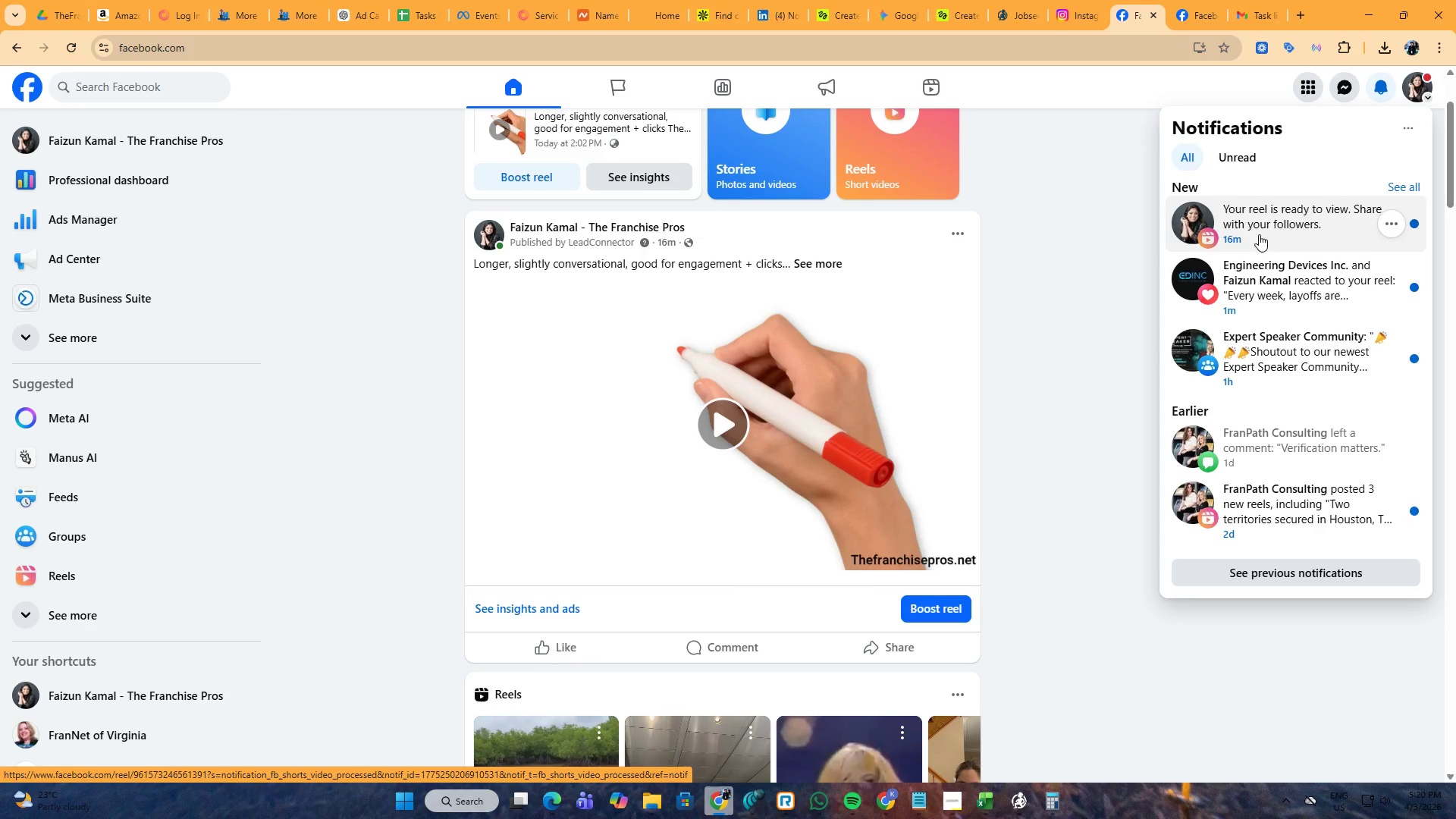 
wait(9.08)
 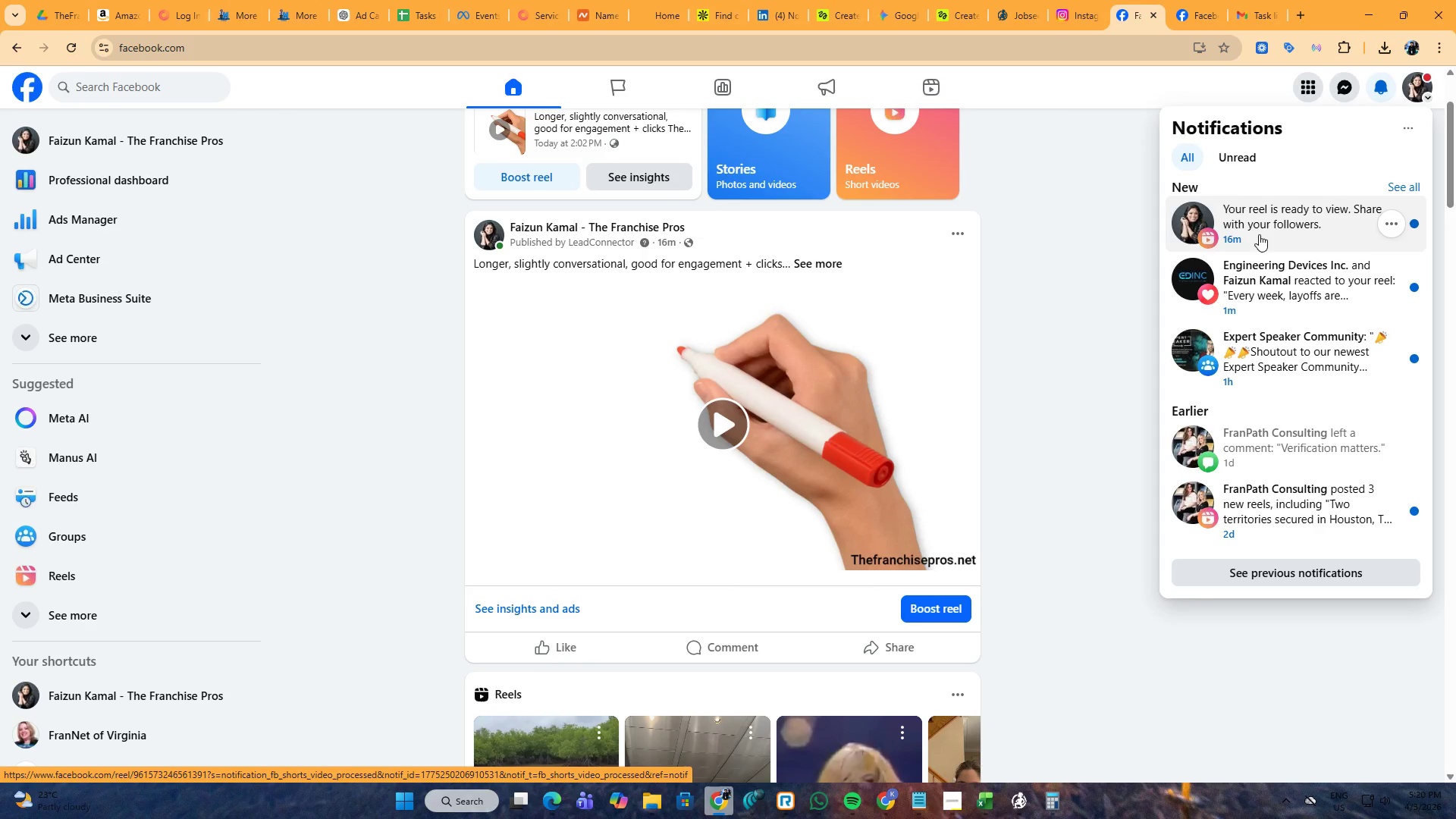 
left_click([645, 241])
 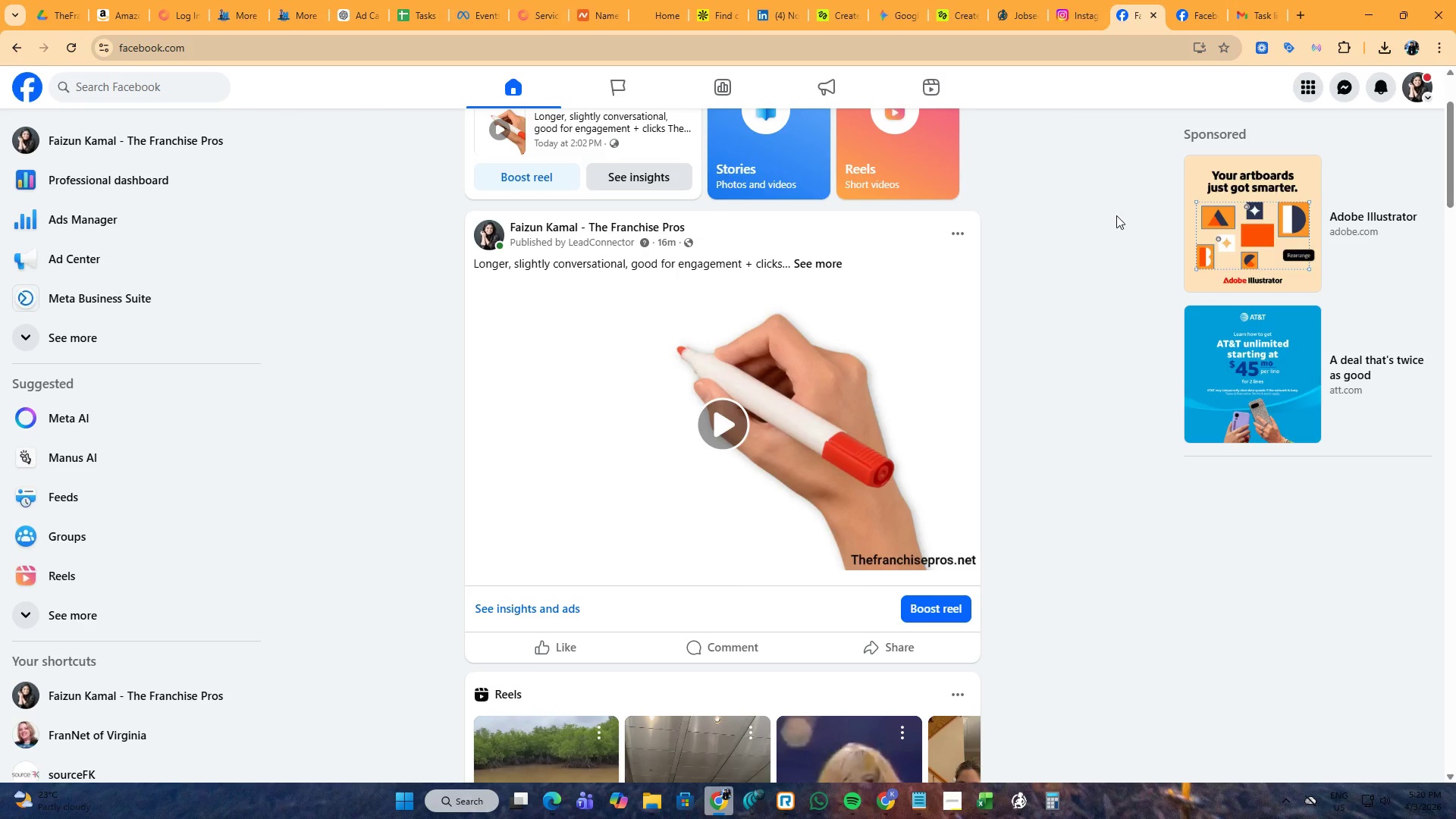 
left_click([1178, 0])
 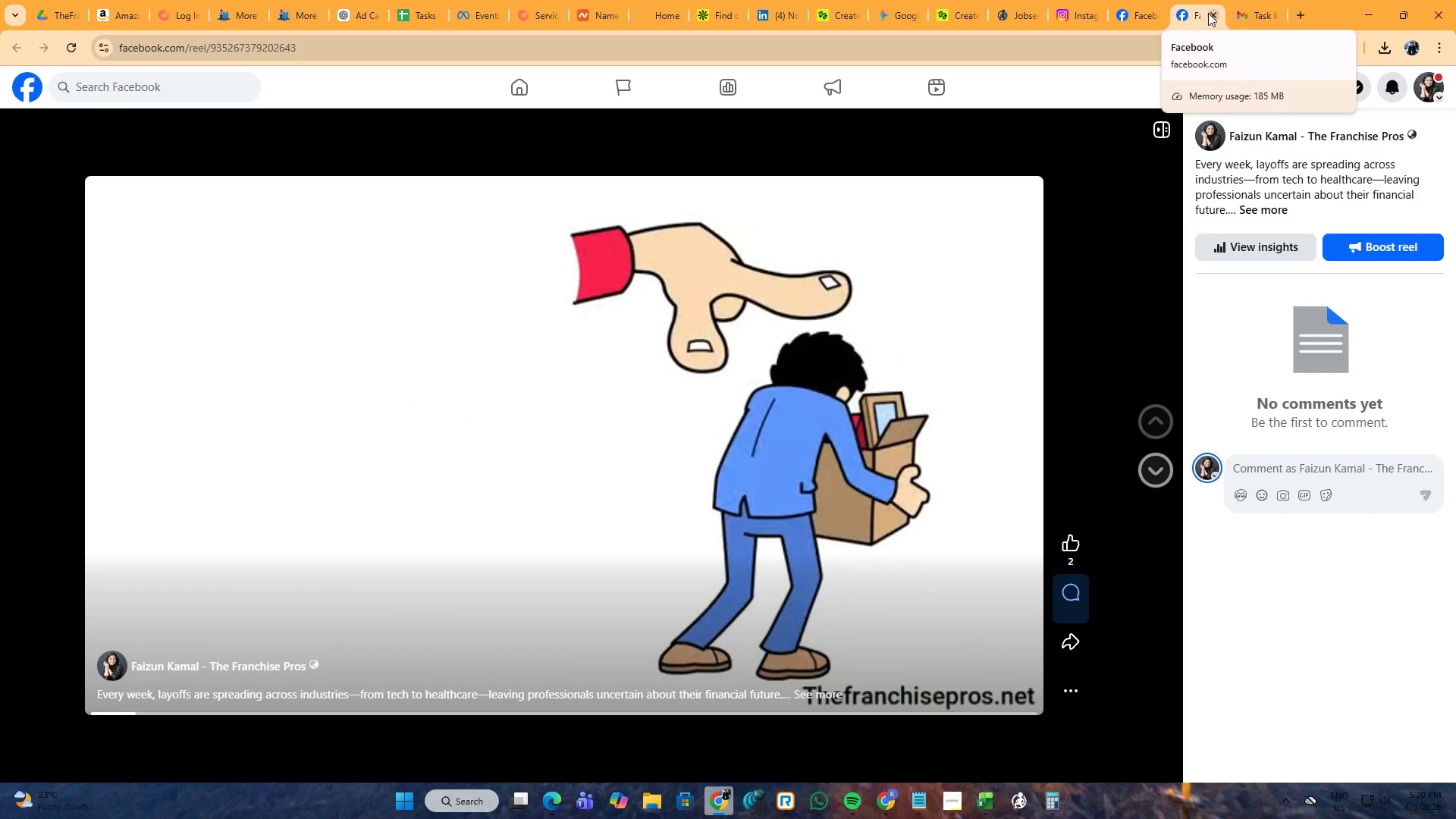 
wait(5.06)
 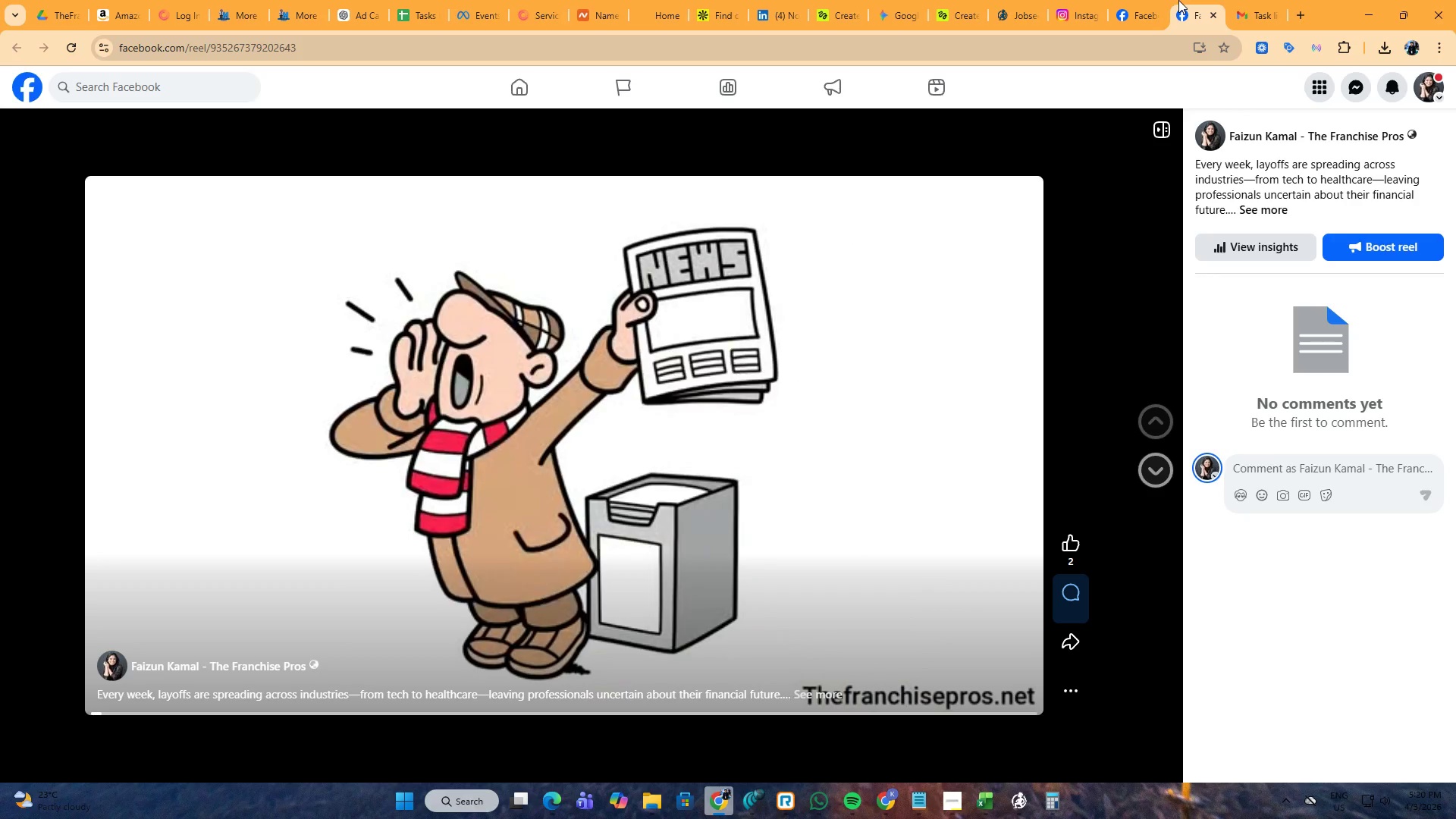 
left_click([1208, 13])
 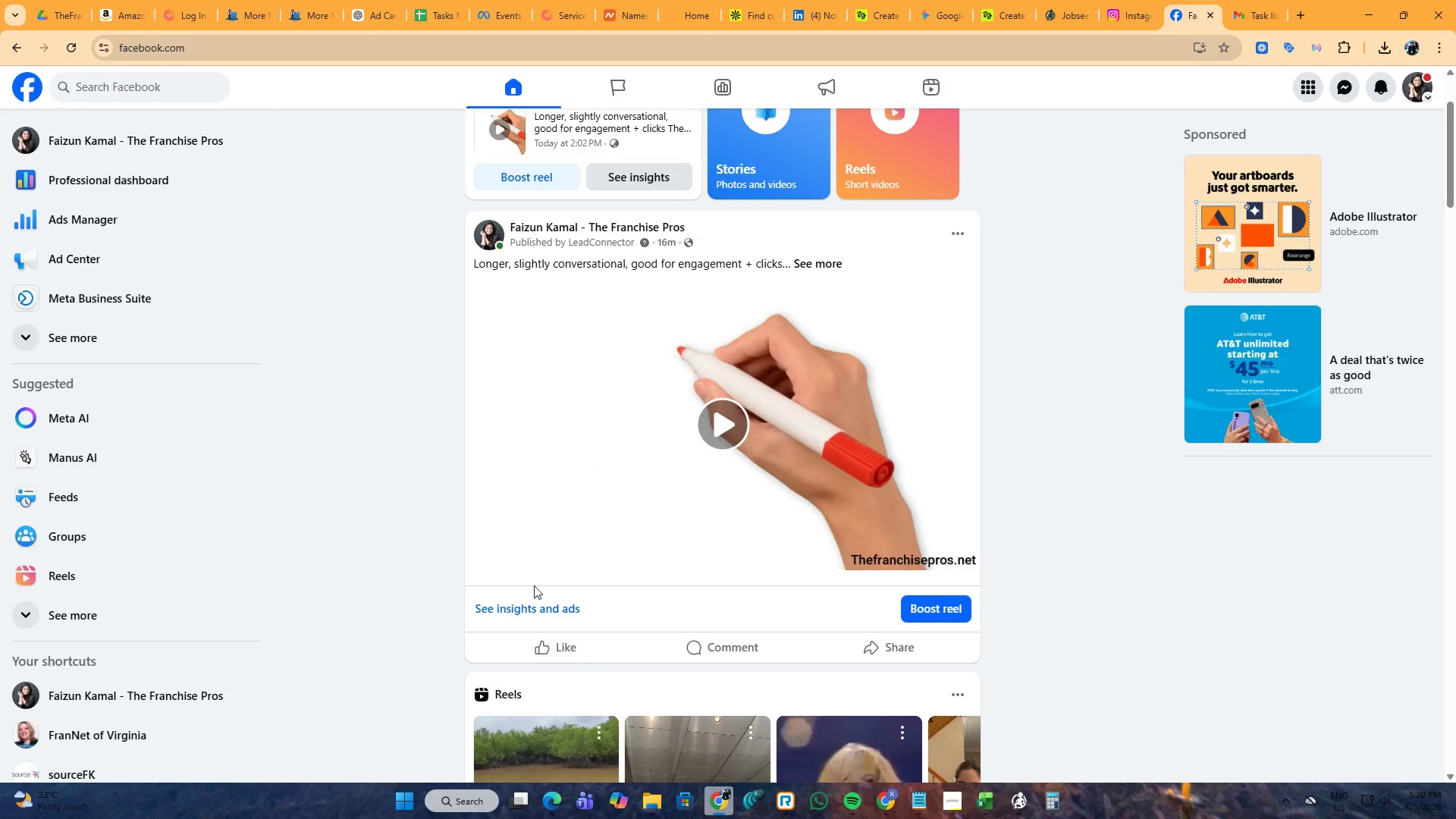 
left_click([517, 611])
 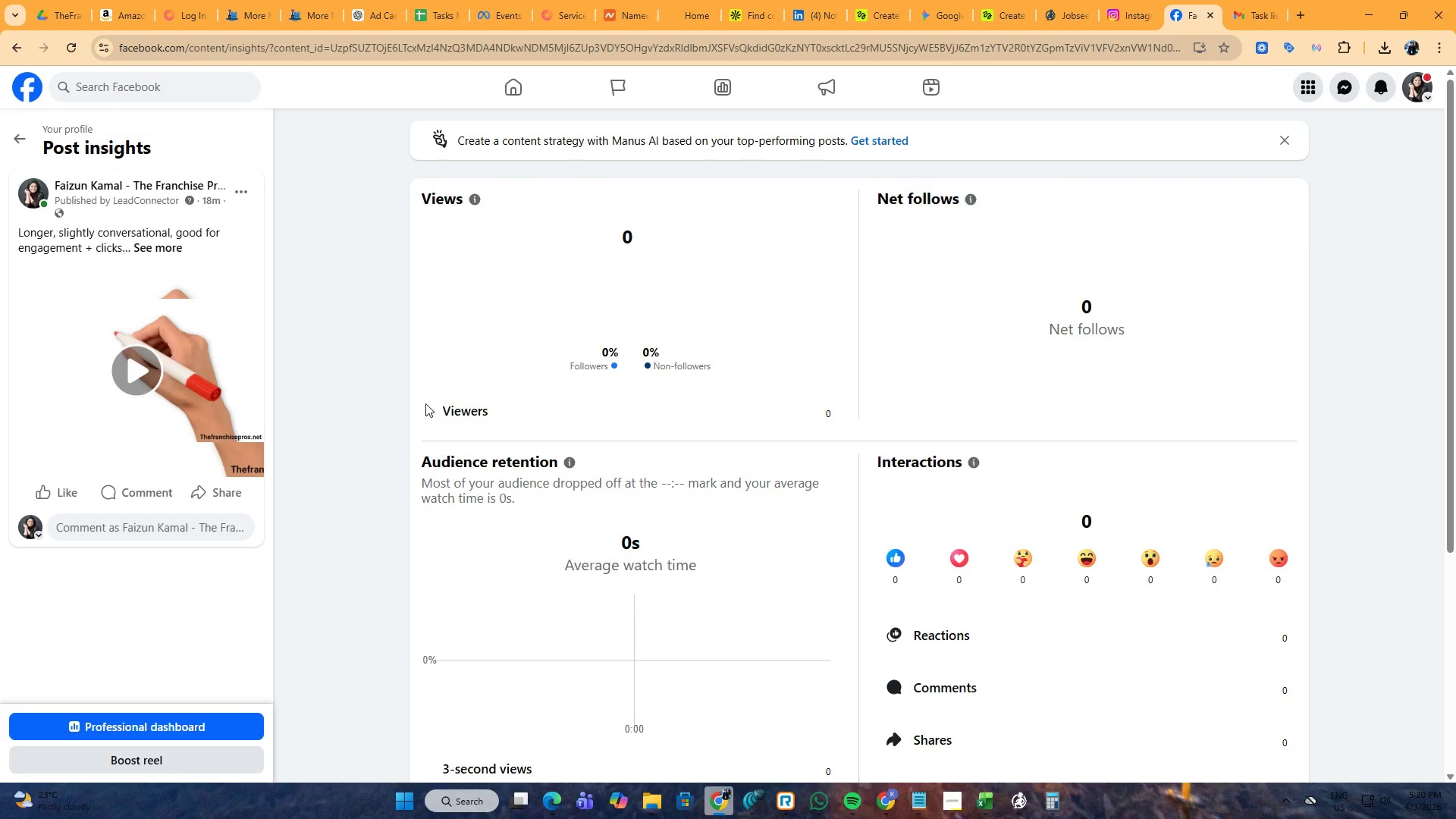 
wait(9.75)
 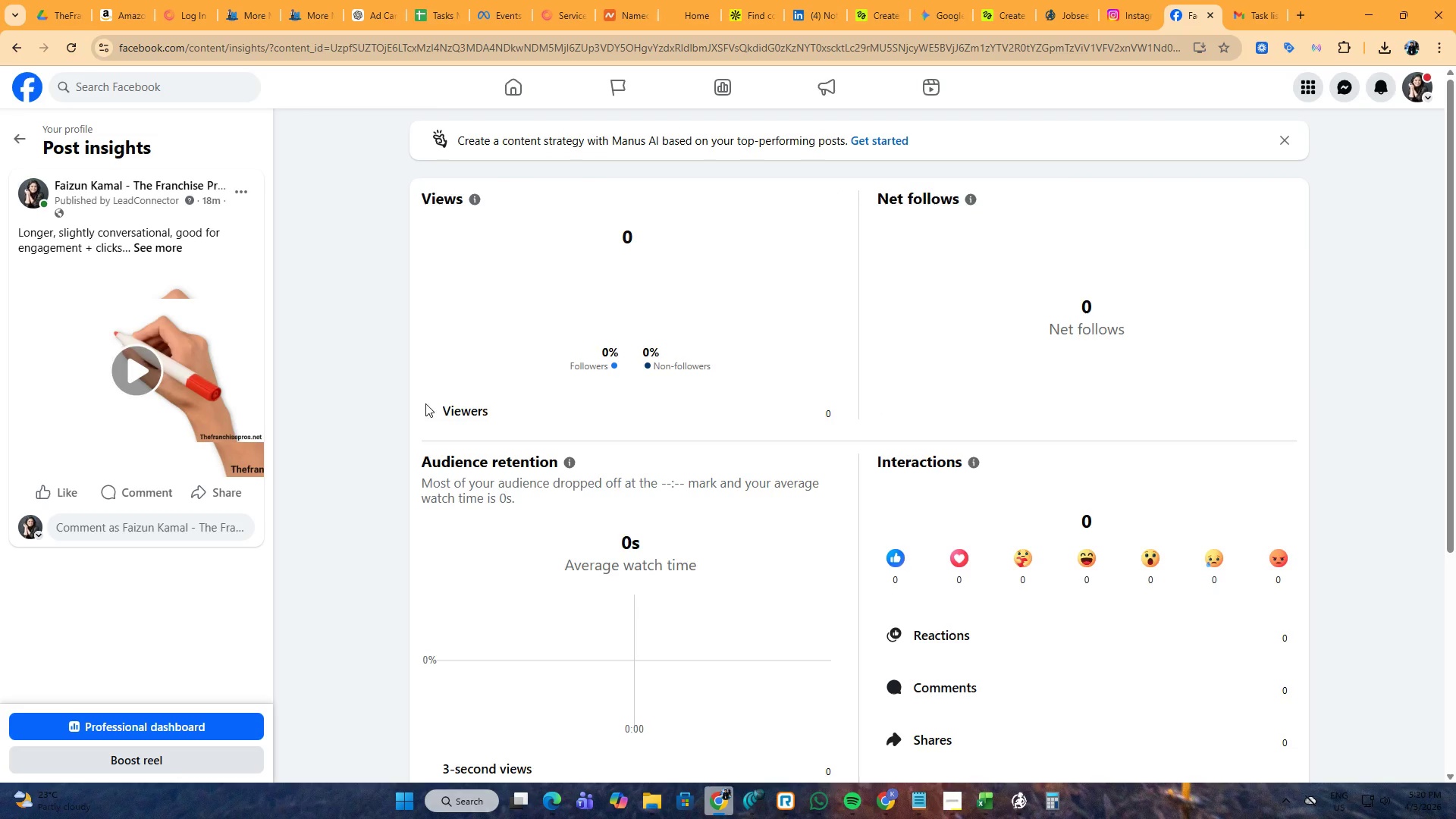 
scroll: coordinate [521, 458], scroll_direction: down, amount: 8.0
 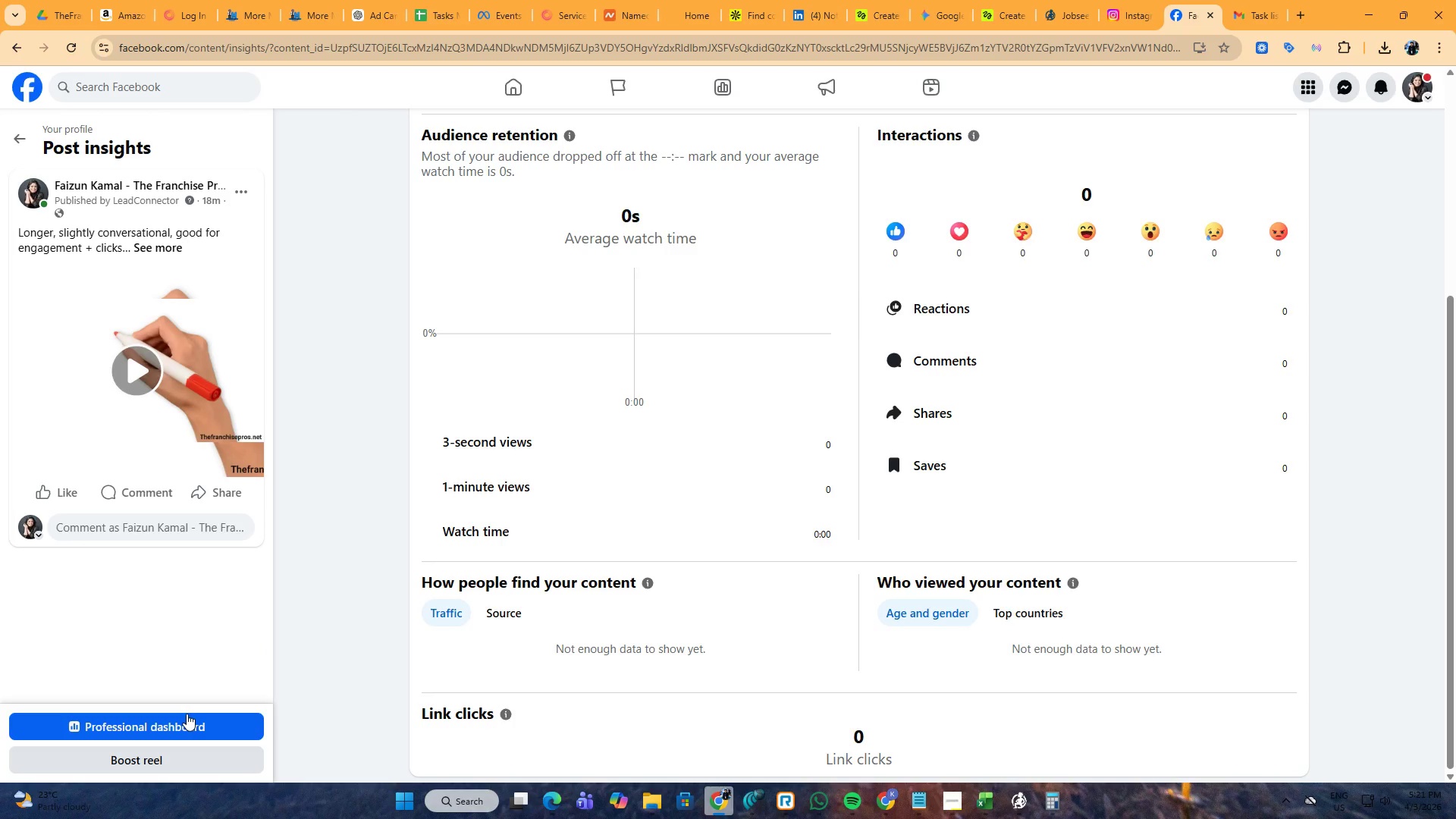 
scroll: coordinate [483, 621], scroll_direction: up, amount: 10.0
 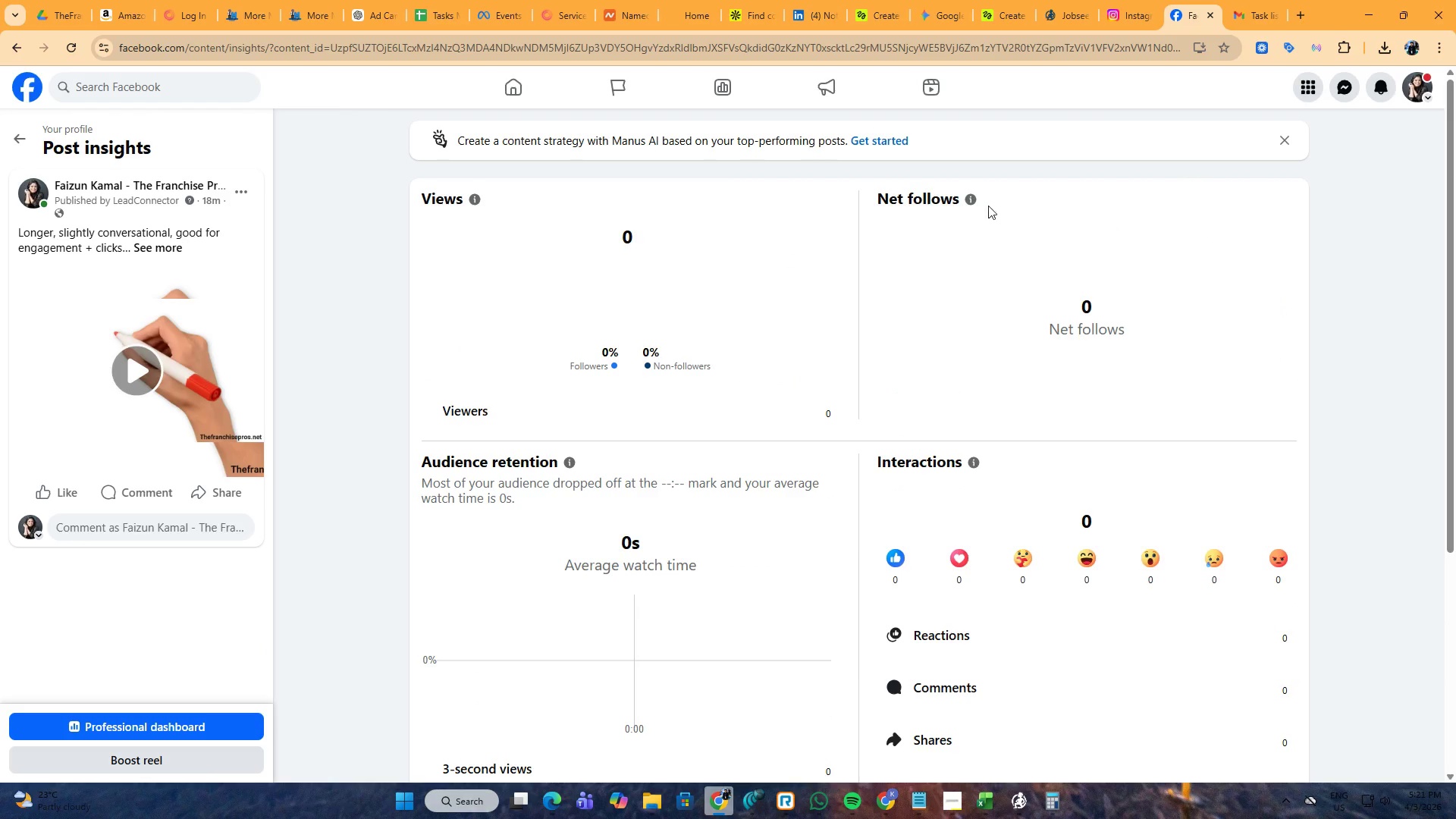 
left_click([1276, 138])
 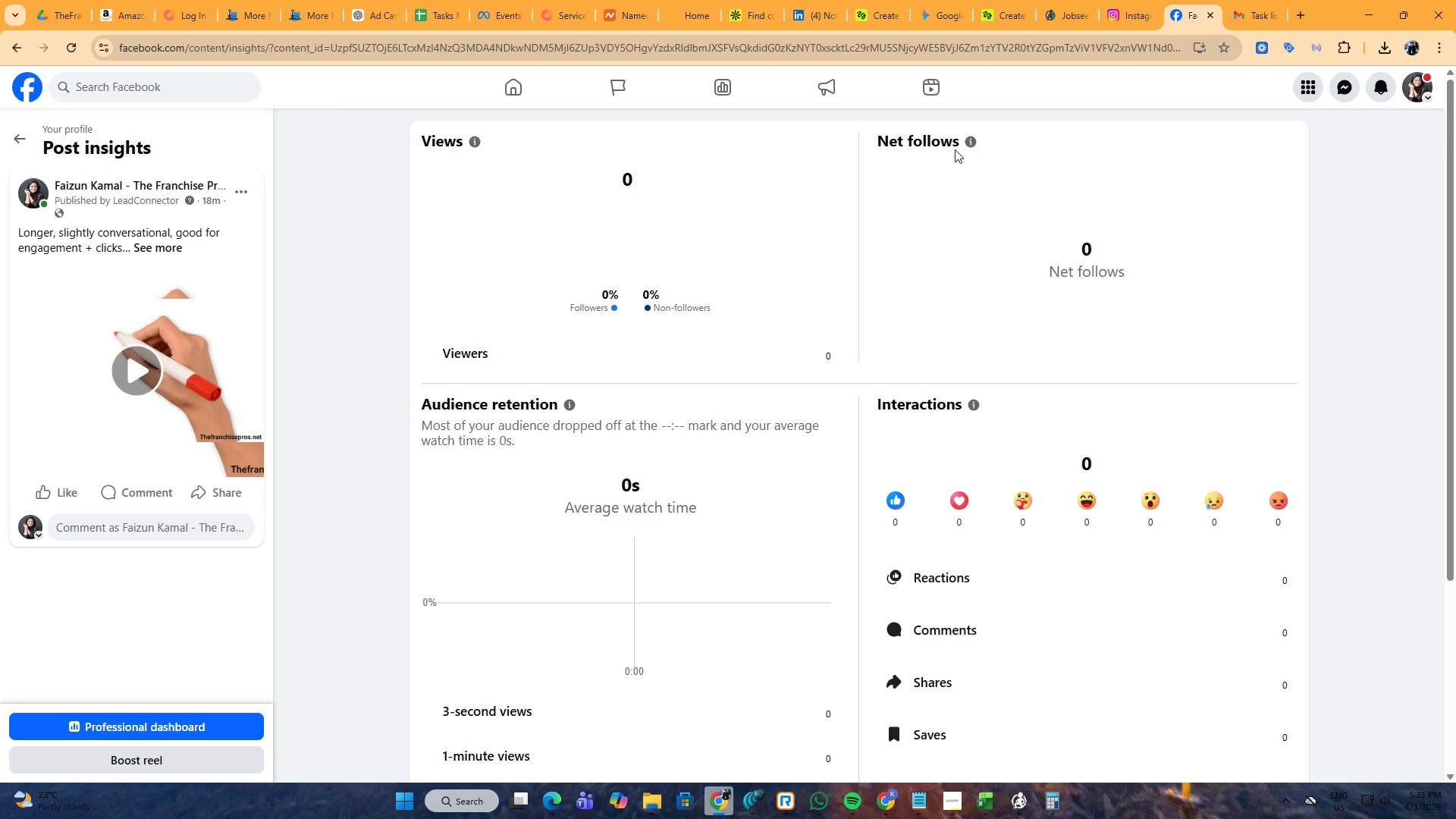 
left_click([964, 143])
 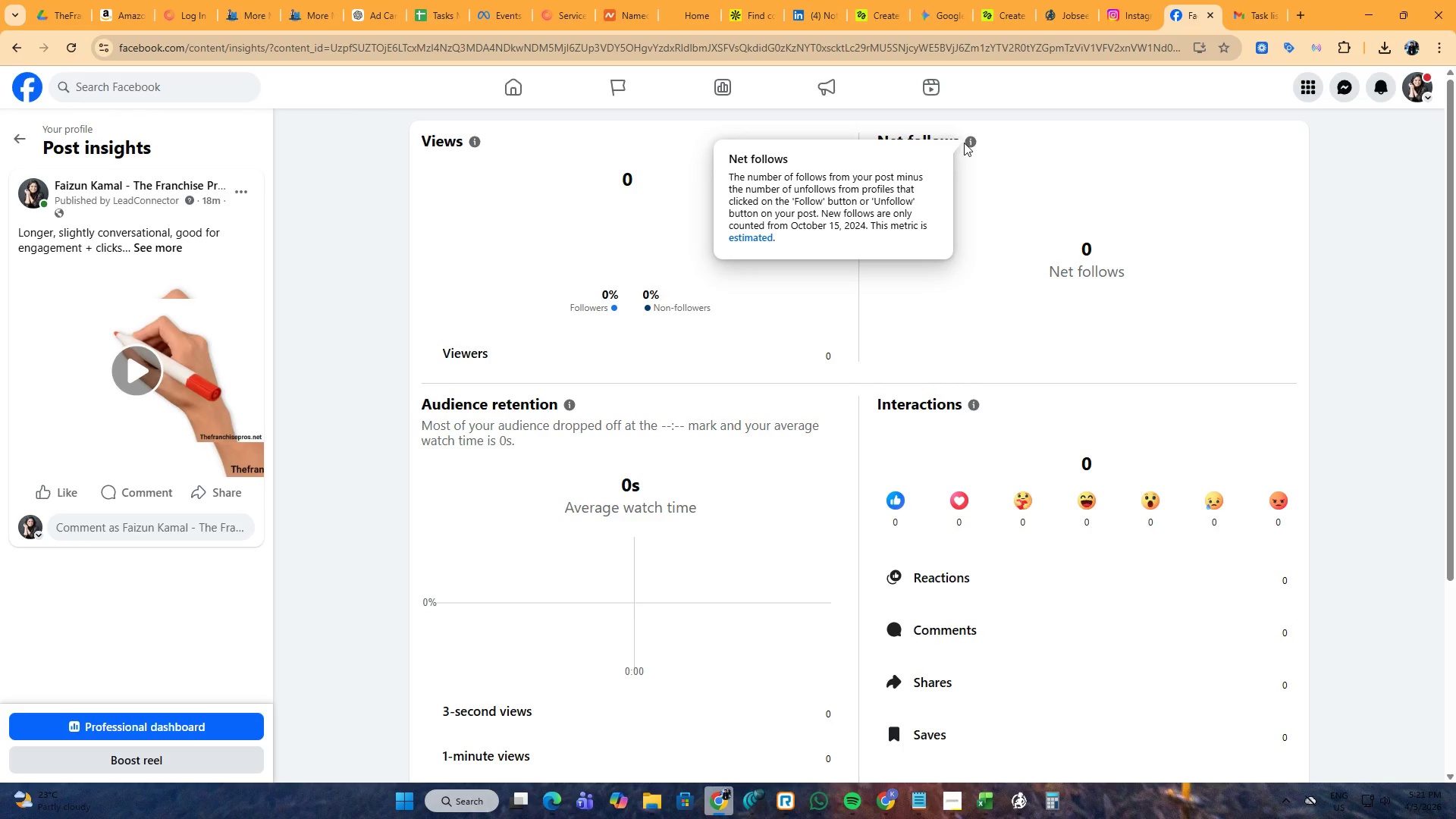 
left_click([964, 143])
 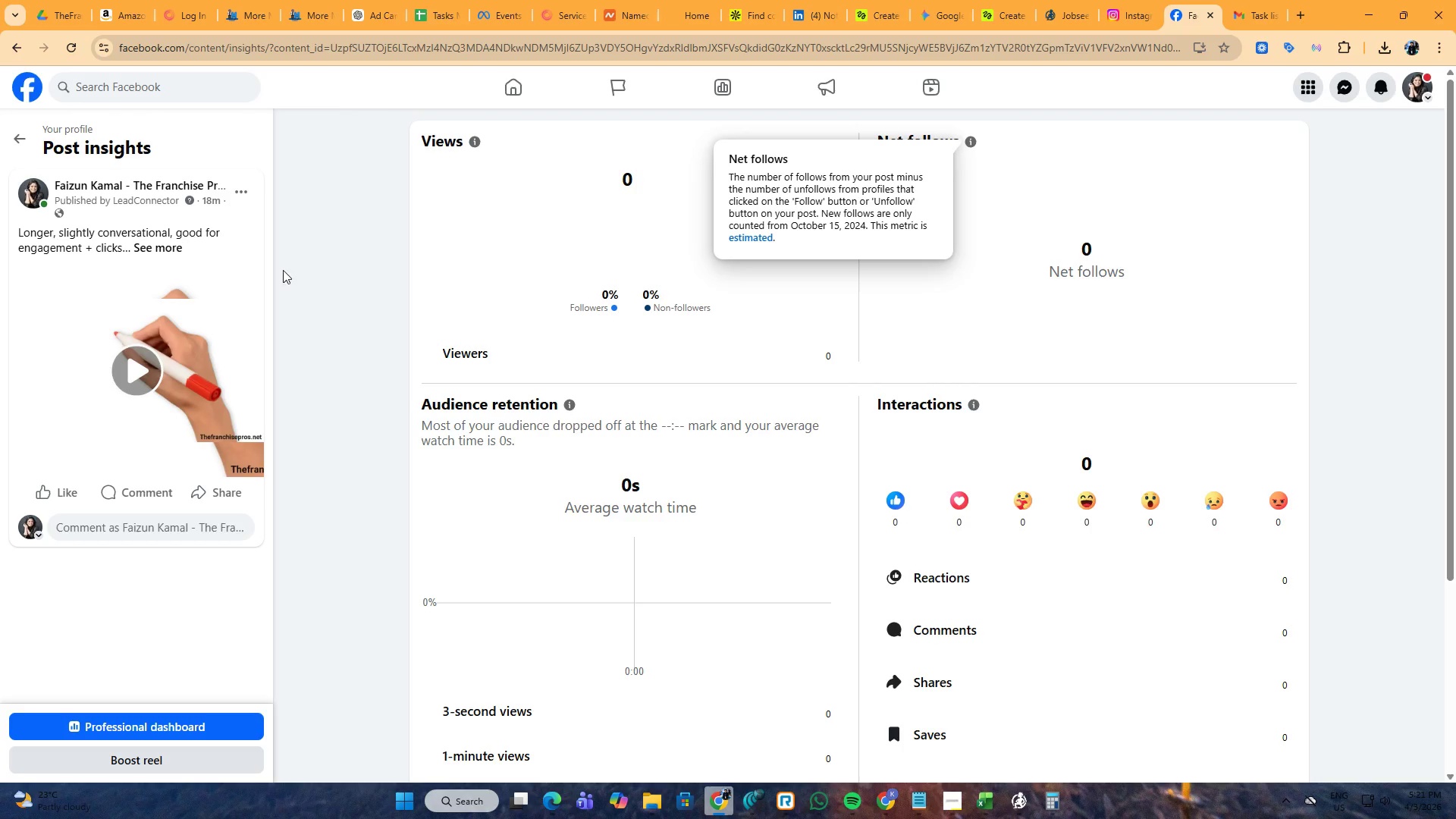 
left_click([334, 262])
 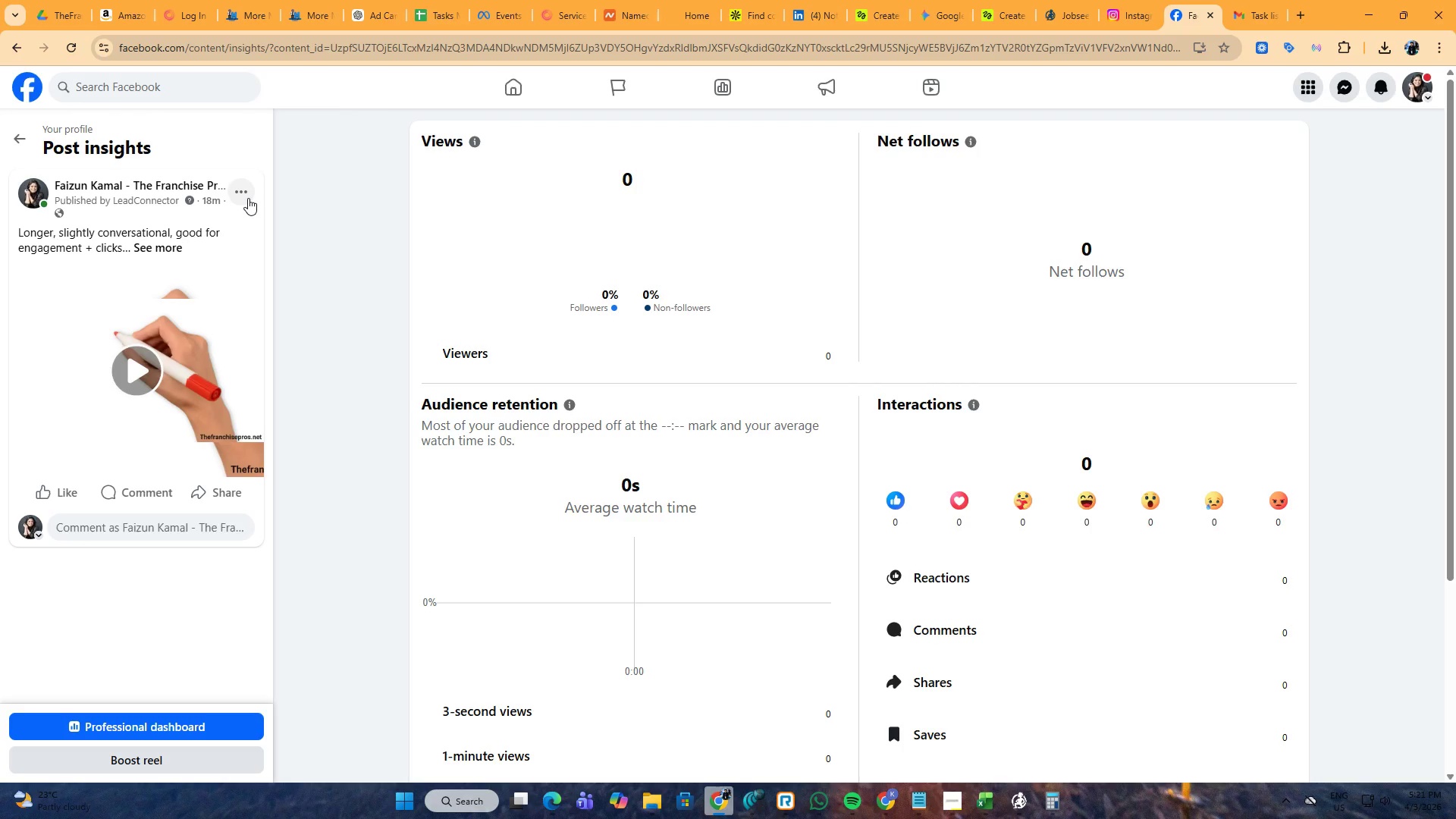 
left_click([248, 196])
 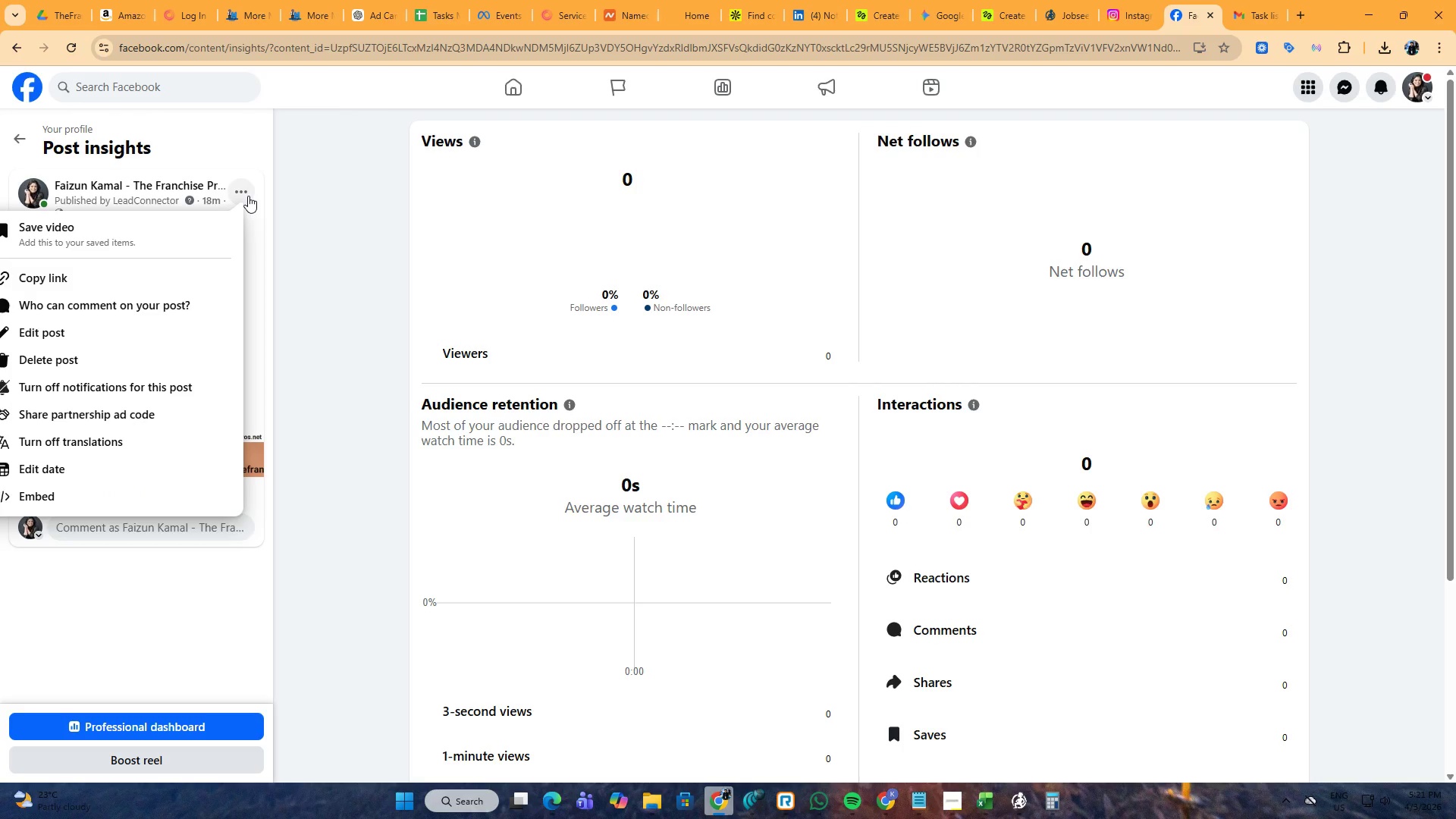 
left_click([248, 196])
 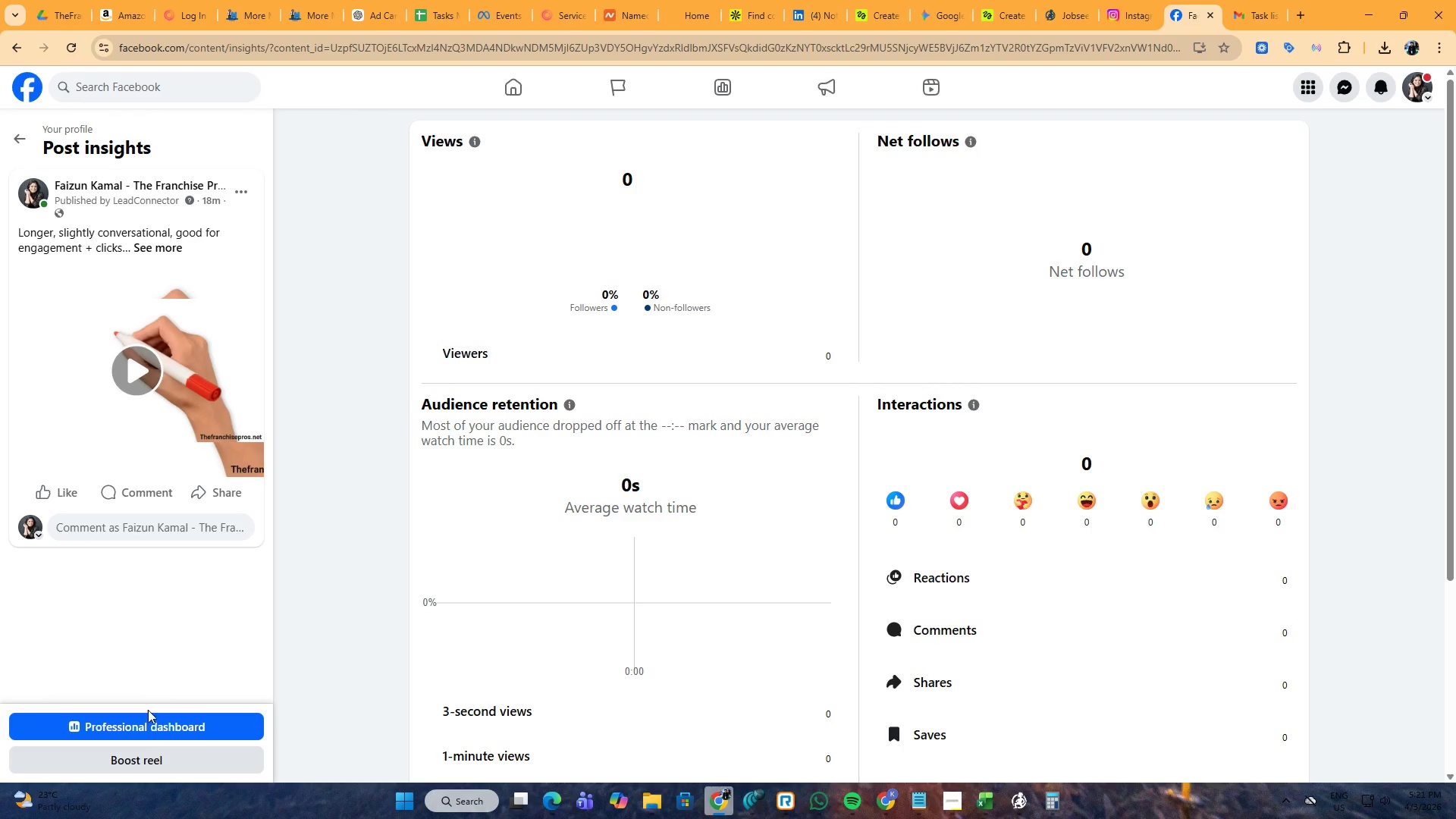 
left_click([151, 725])
 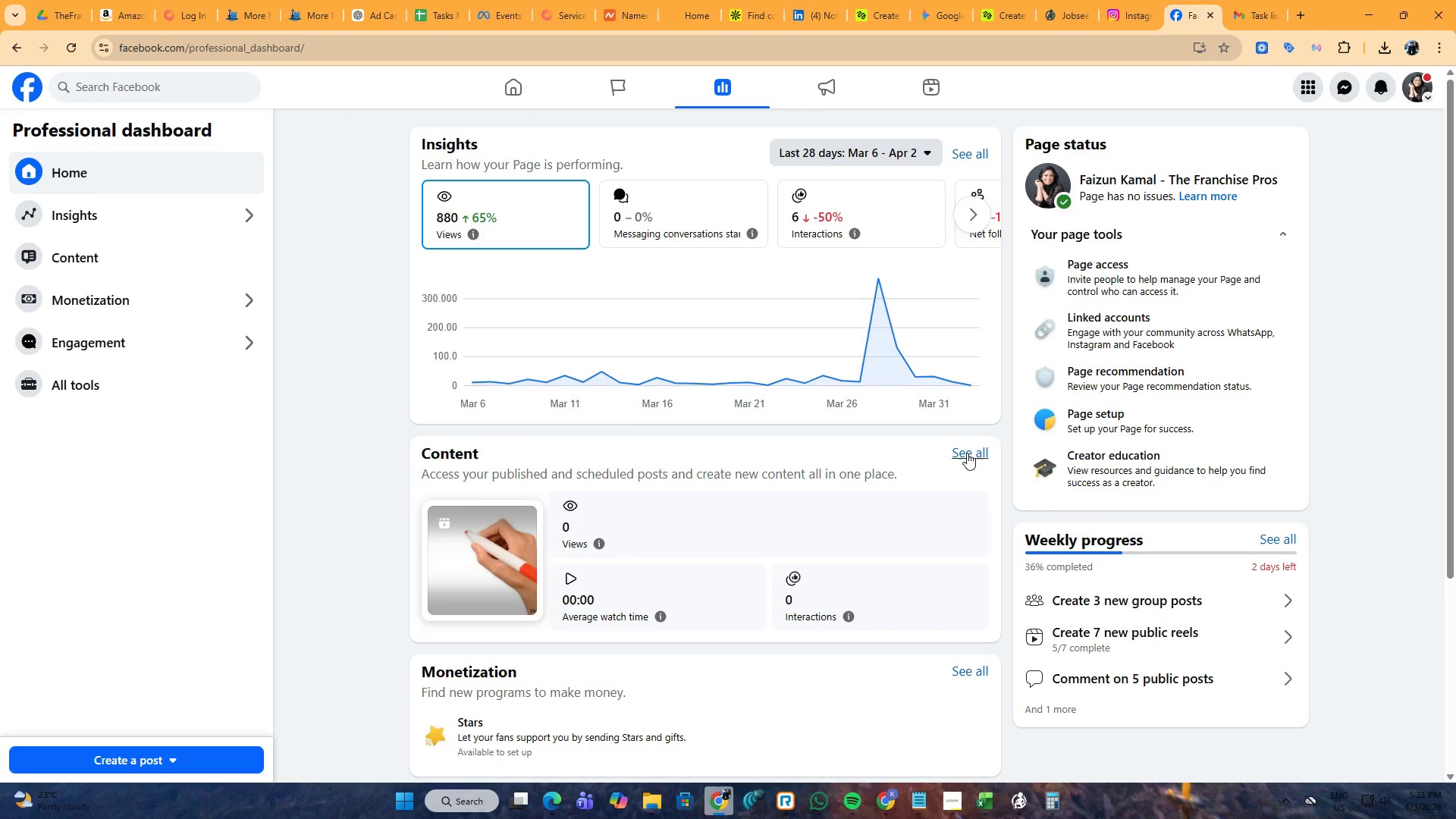 
wait(17.22)
 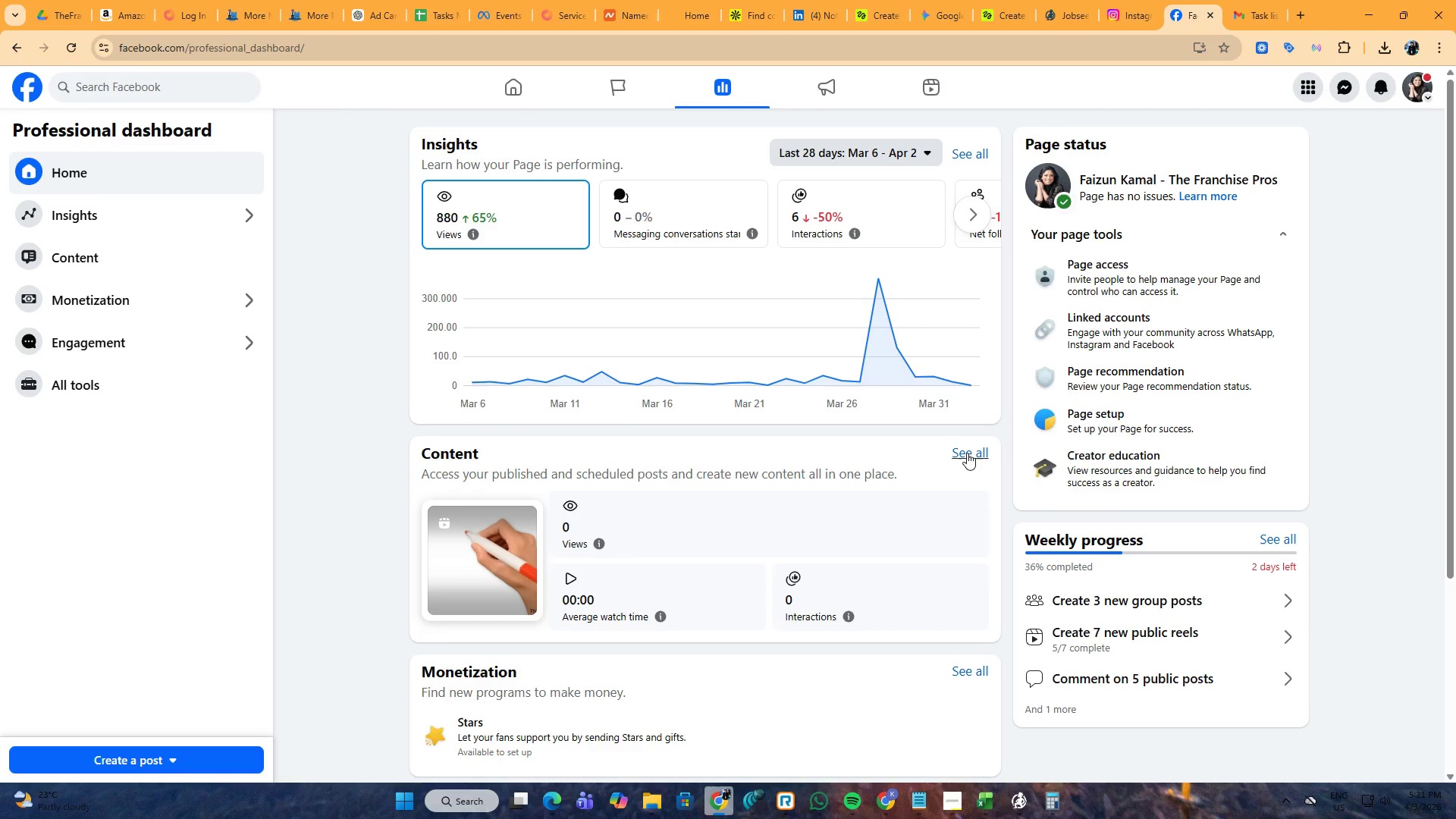 
left_click([967, 452])
 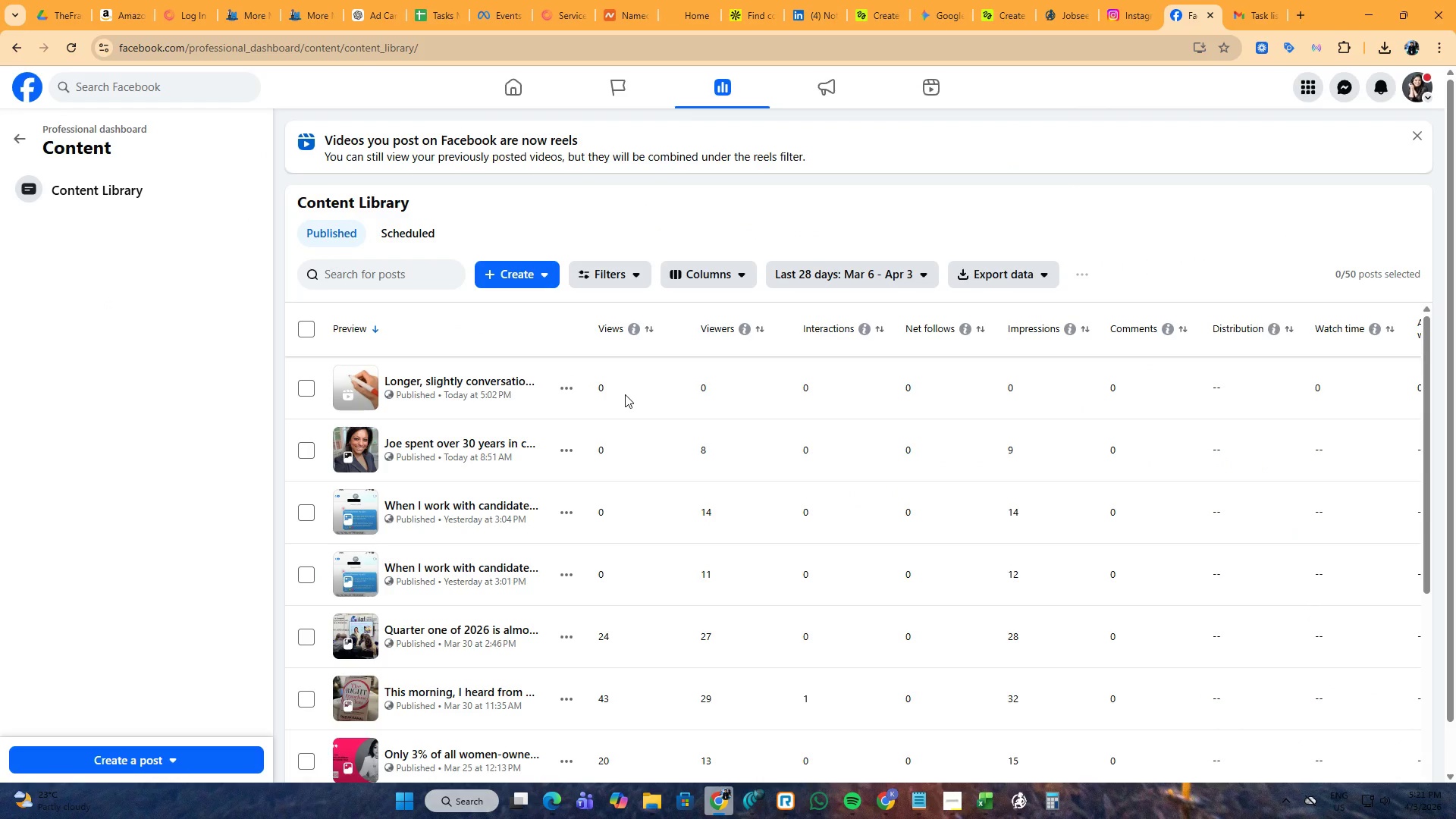 
wait(14.33)
 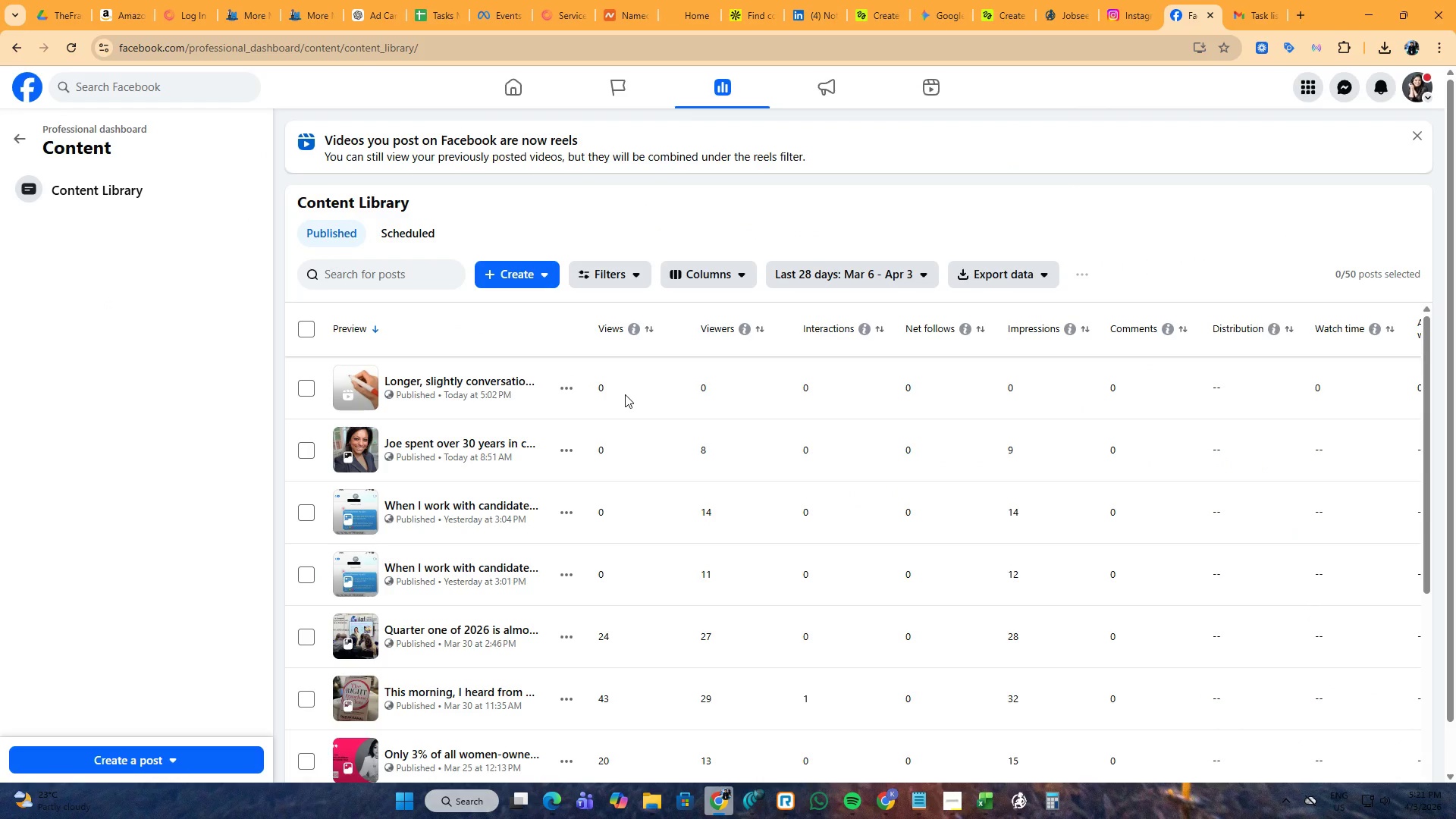 
scroll: coordinate [602, 435], scroll_direction: down, amount: 8.0
 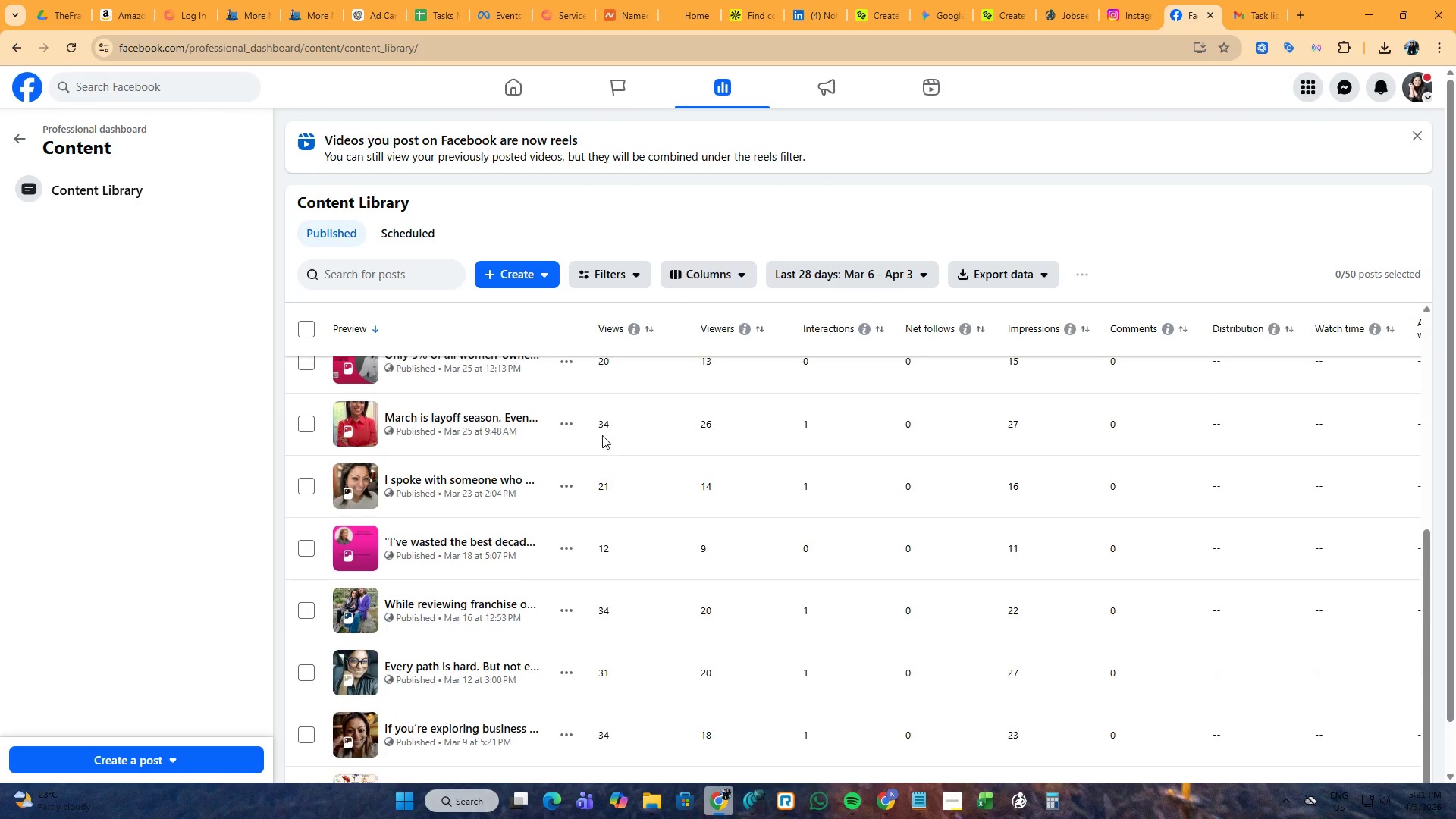 
scroll: coordinate [602, 435], scroll_direction: up, amount: 8.0
 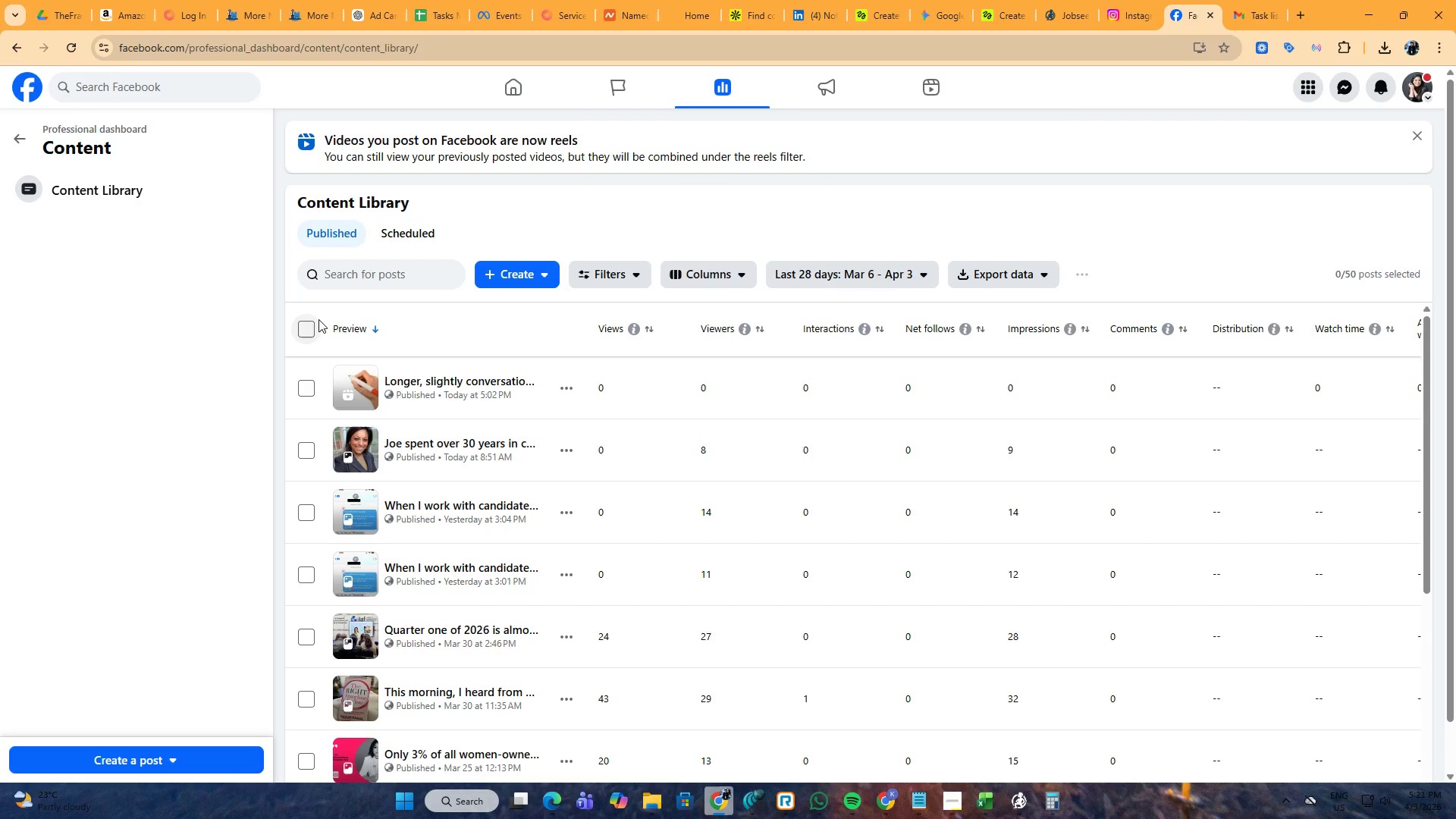 
left_click([516, 202])
 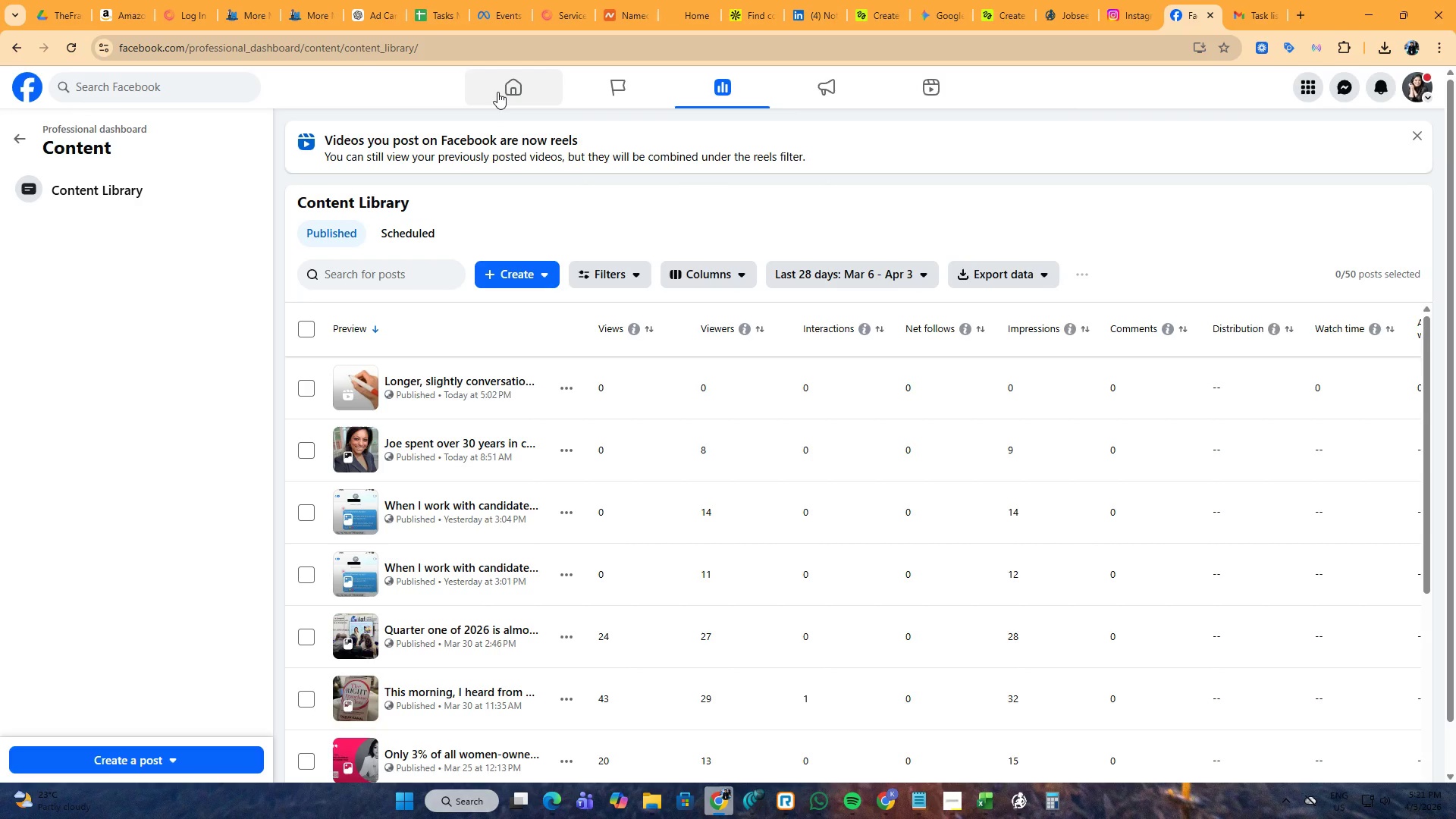 
left_click([507, 92])
 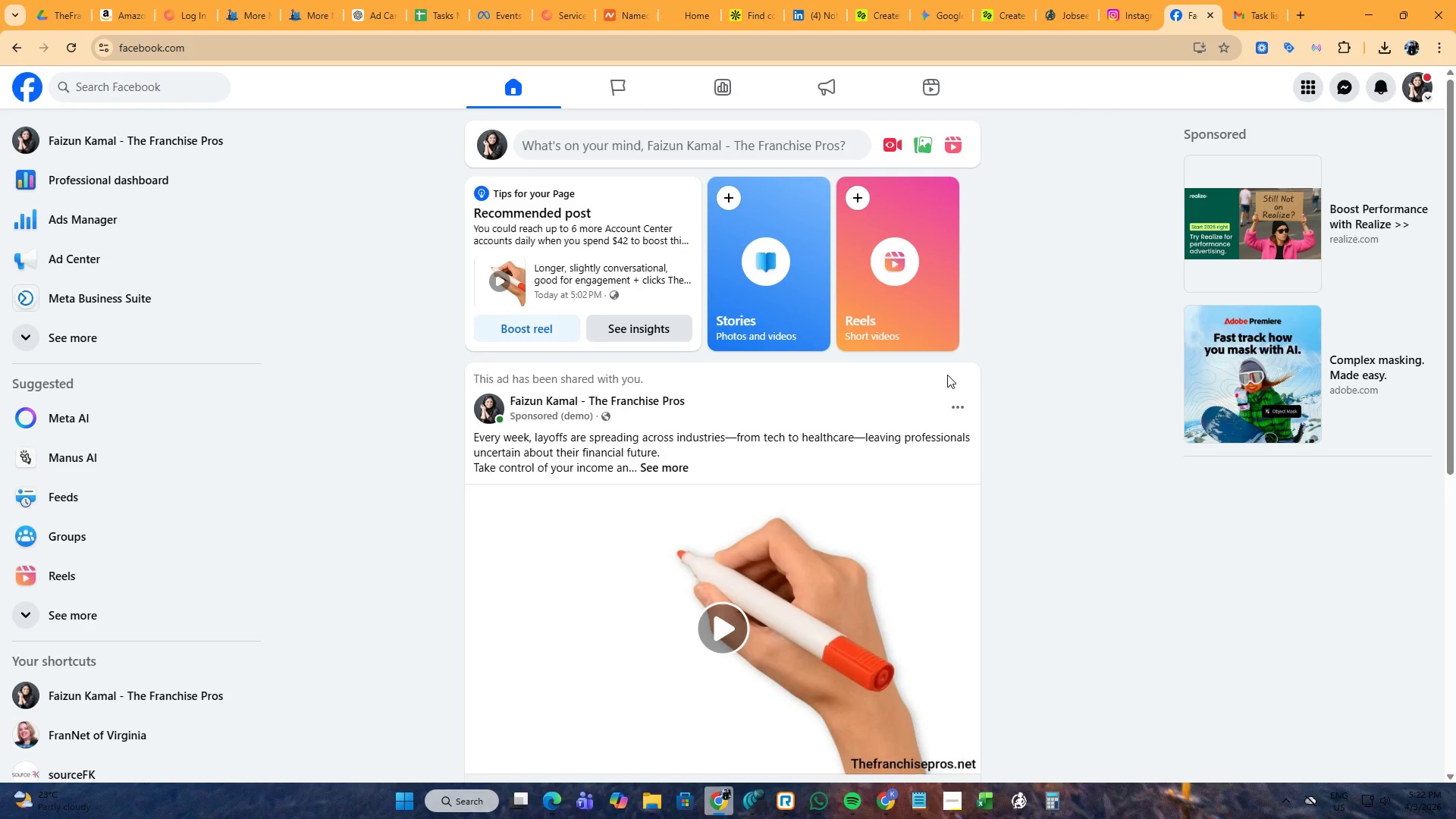 
scroll: coordinate [1026, 350], scroll_direction: down, amount: 9.0
 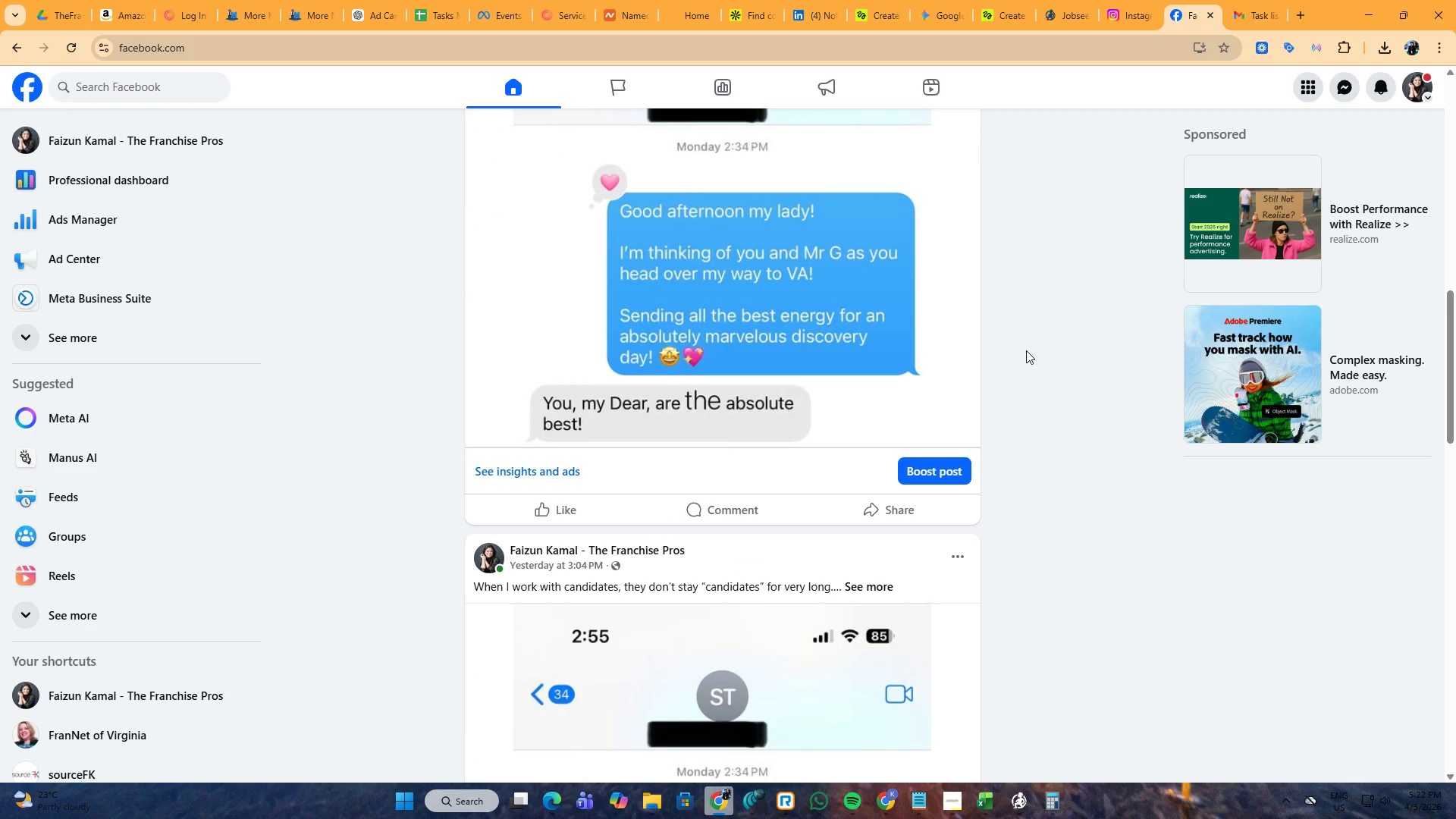 
scroll: coordinate [1026, 350], scroll_direction: up, amount: 3.0
 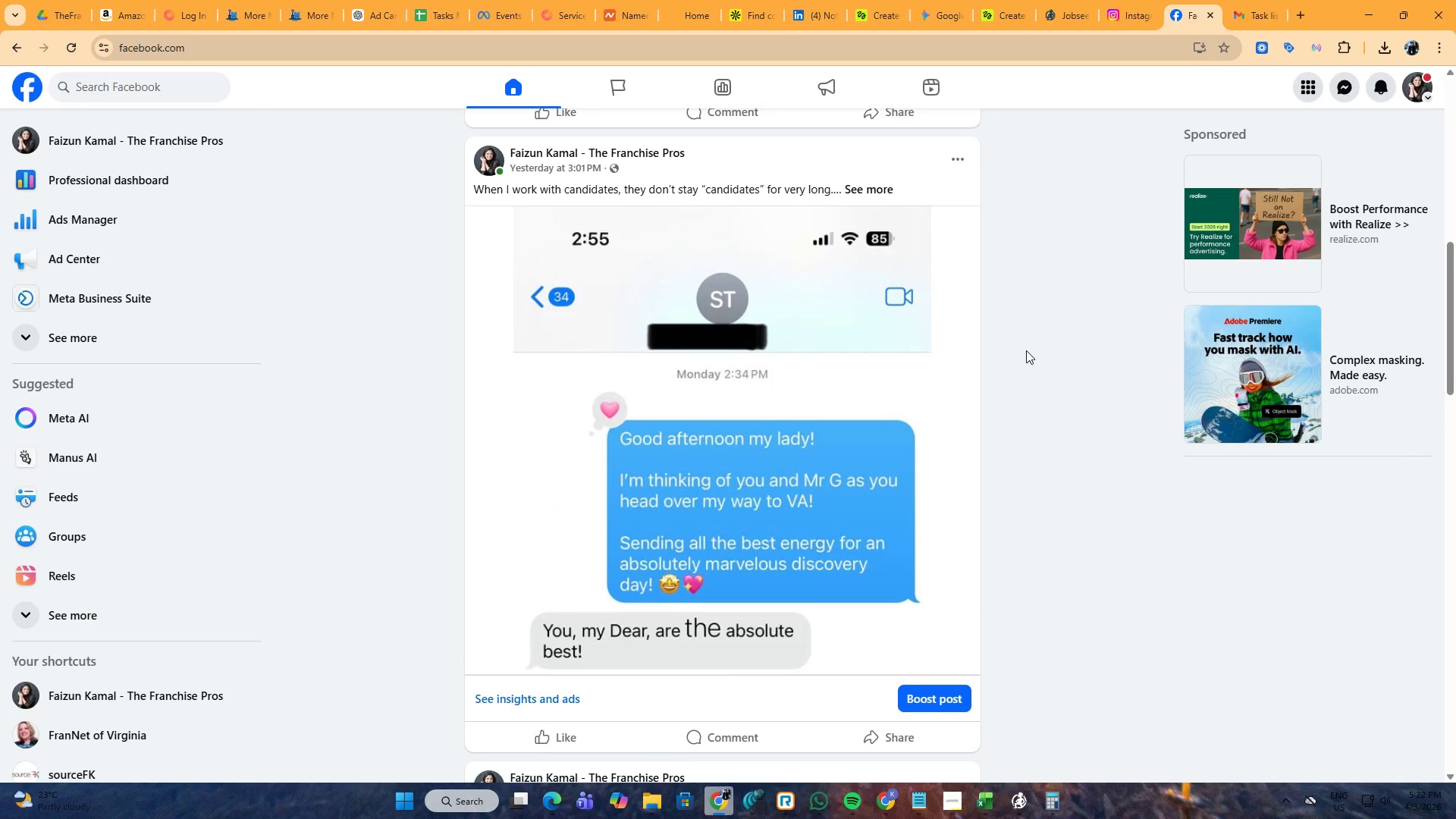 
scroll: coordinate [1026, 350], scroll_direction: down, amount: 3.0
 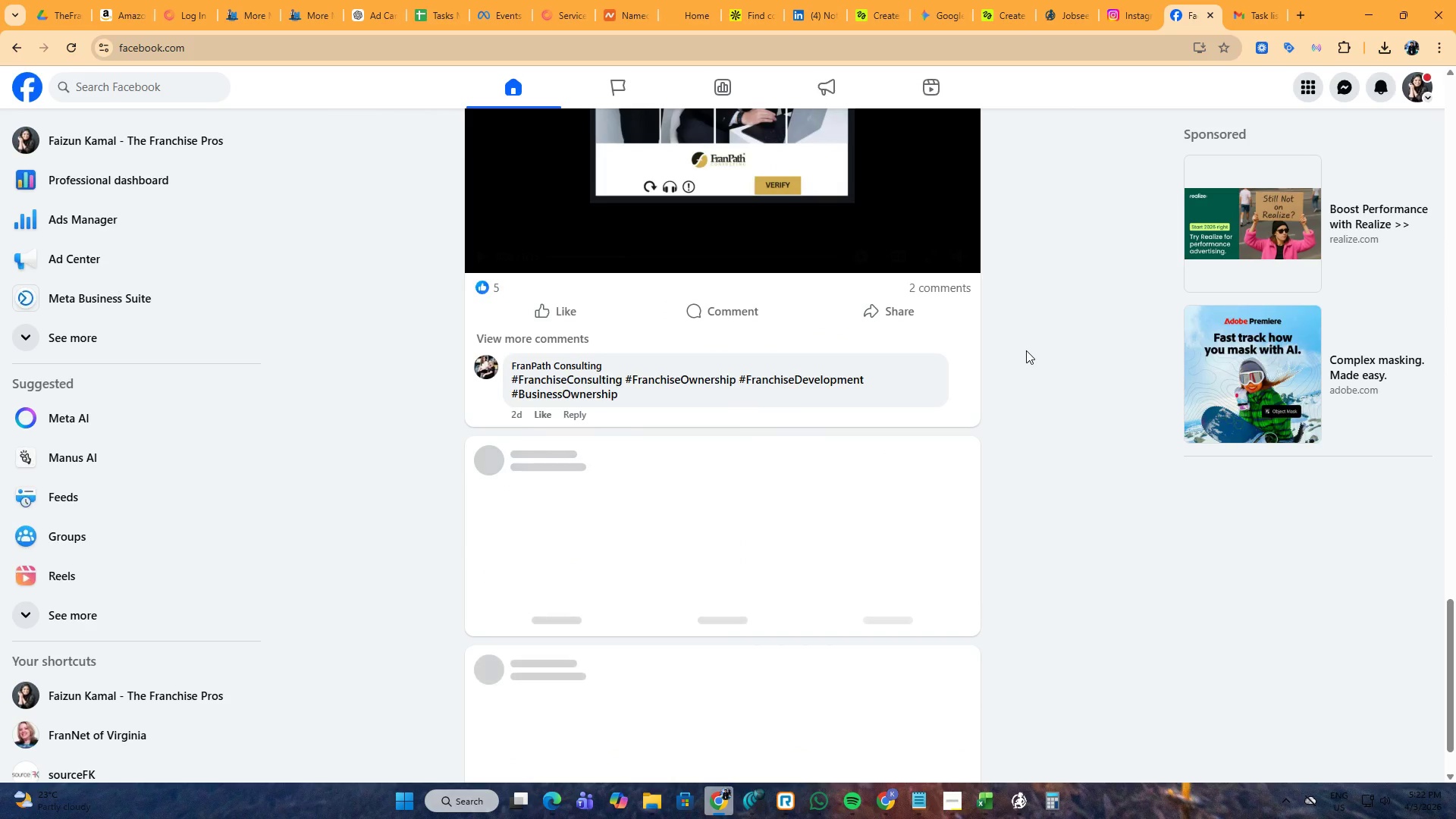 
wait(5.95)
 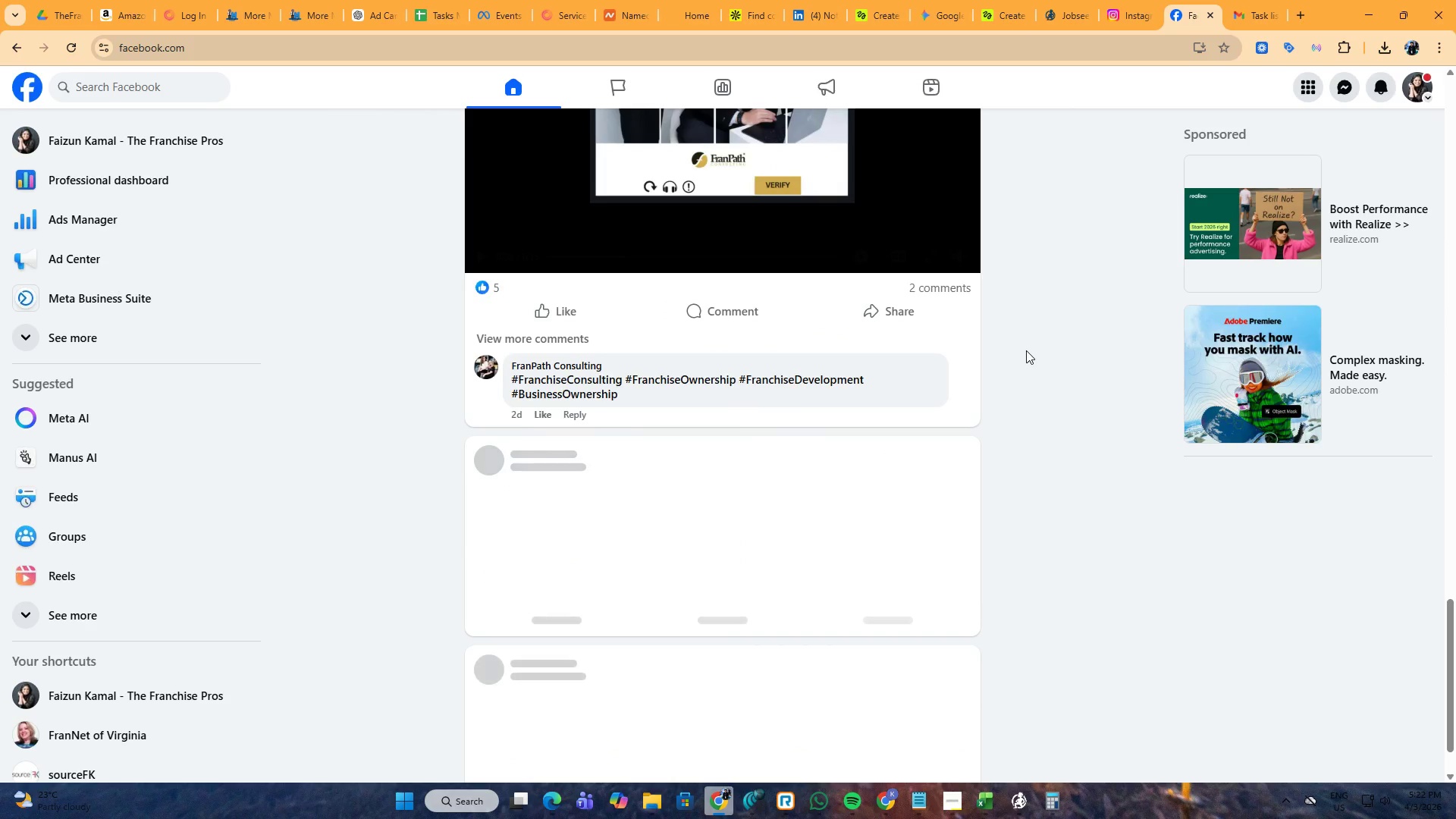 
left_click([1411, 85])
 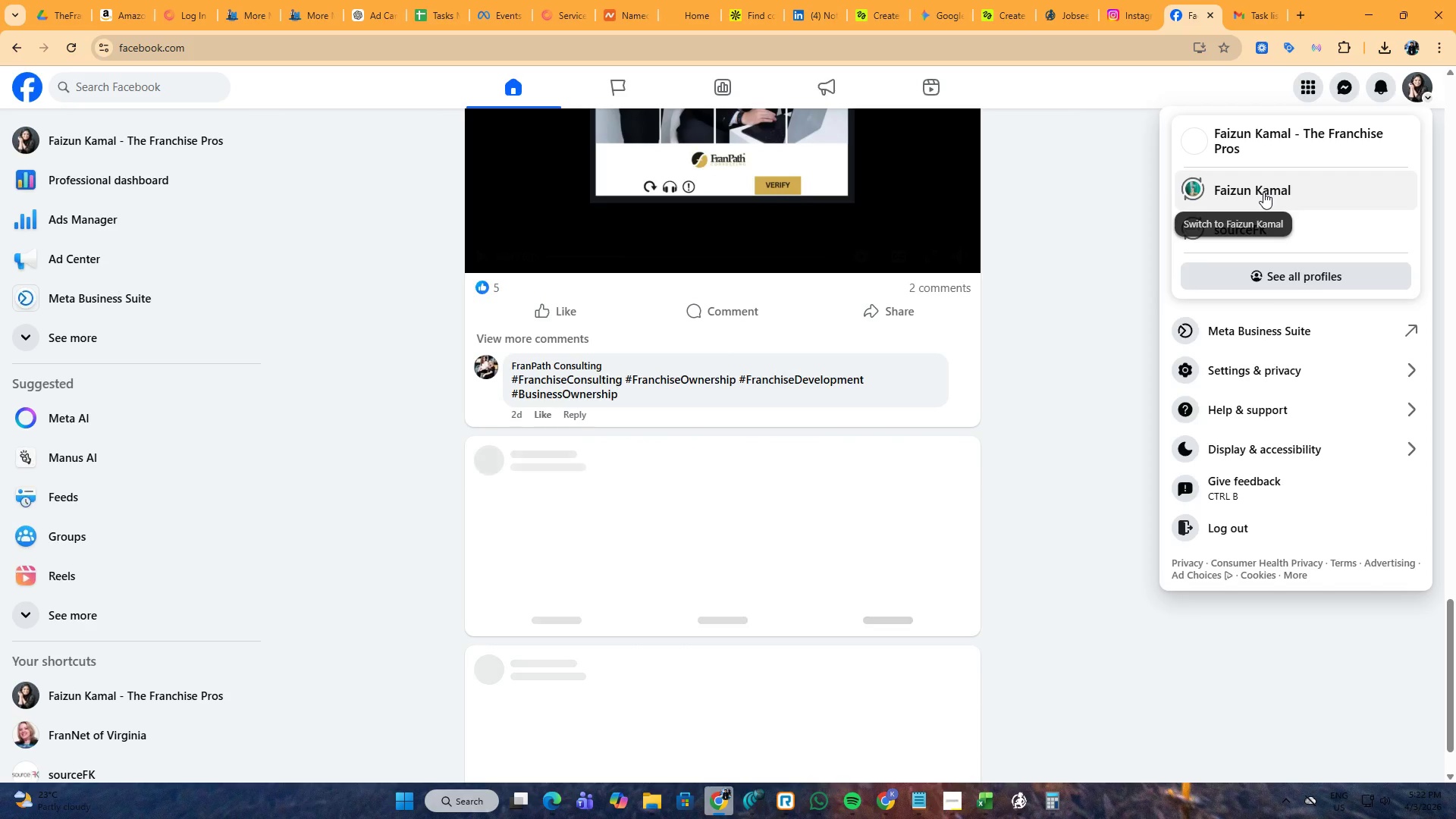 
wait(5.34)
 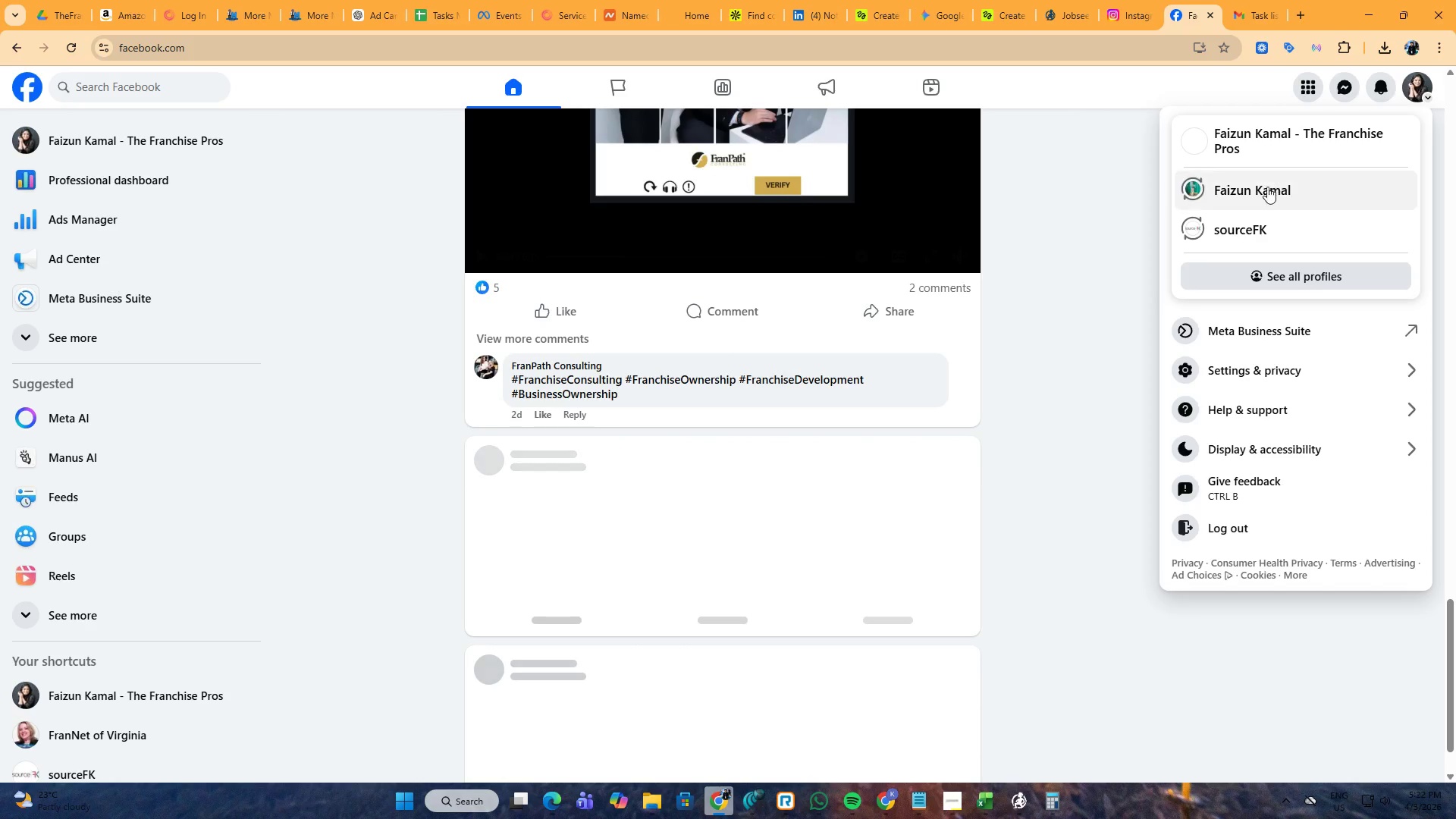 
left_click([1263, 192])
 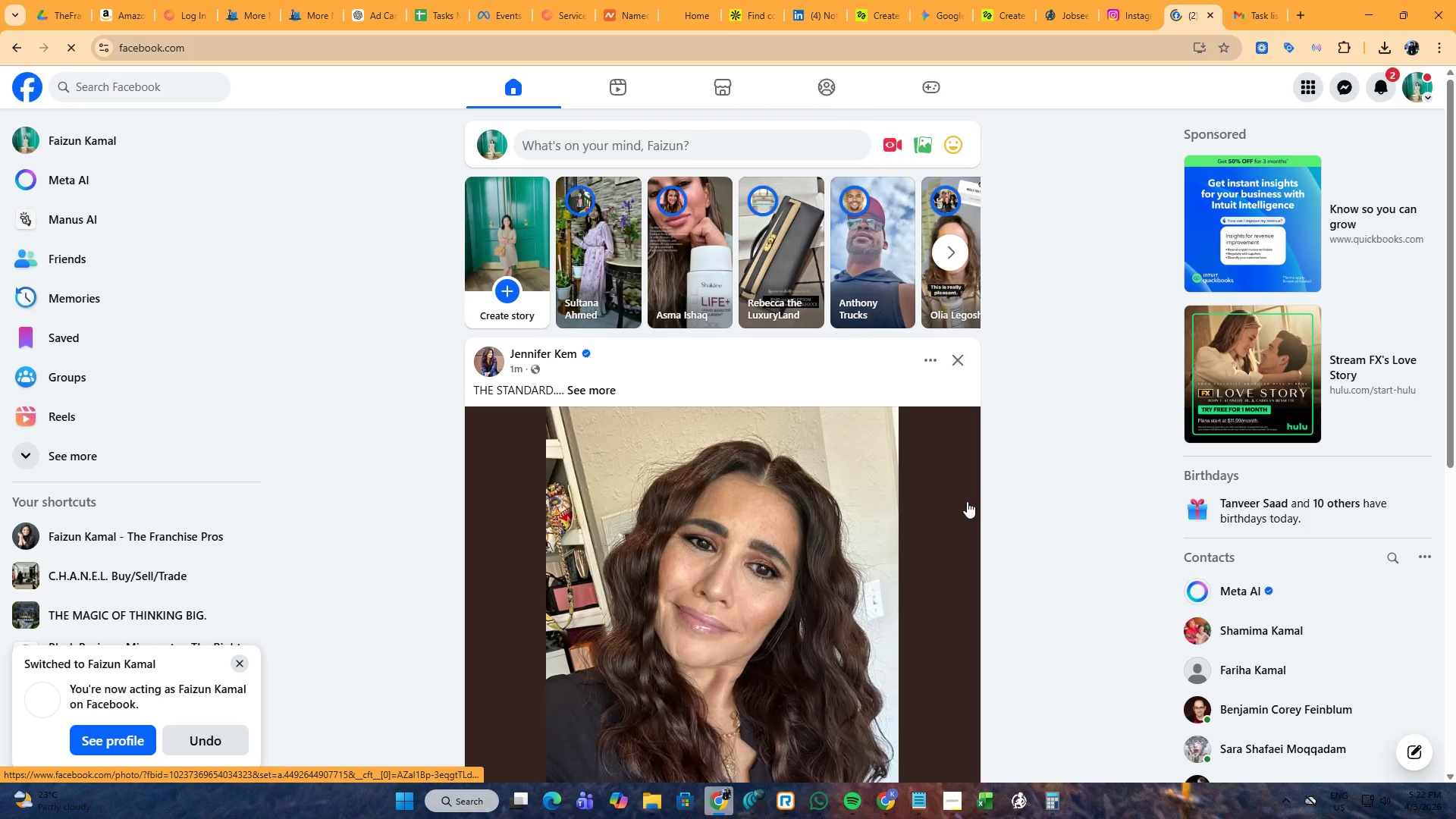 
wait(6.77)
 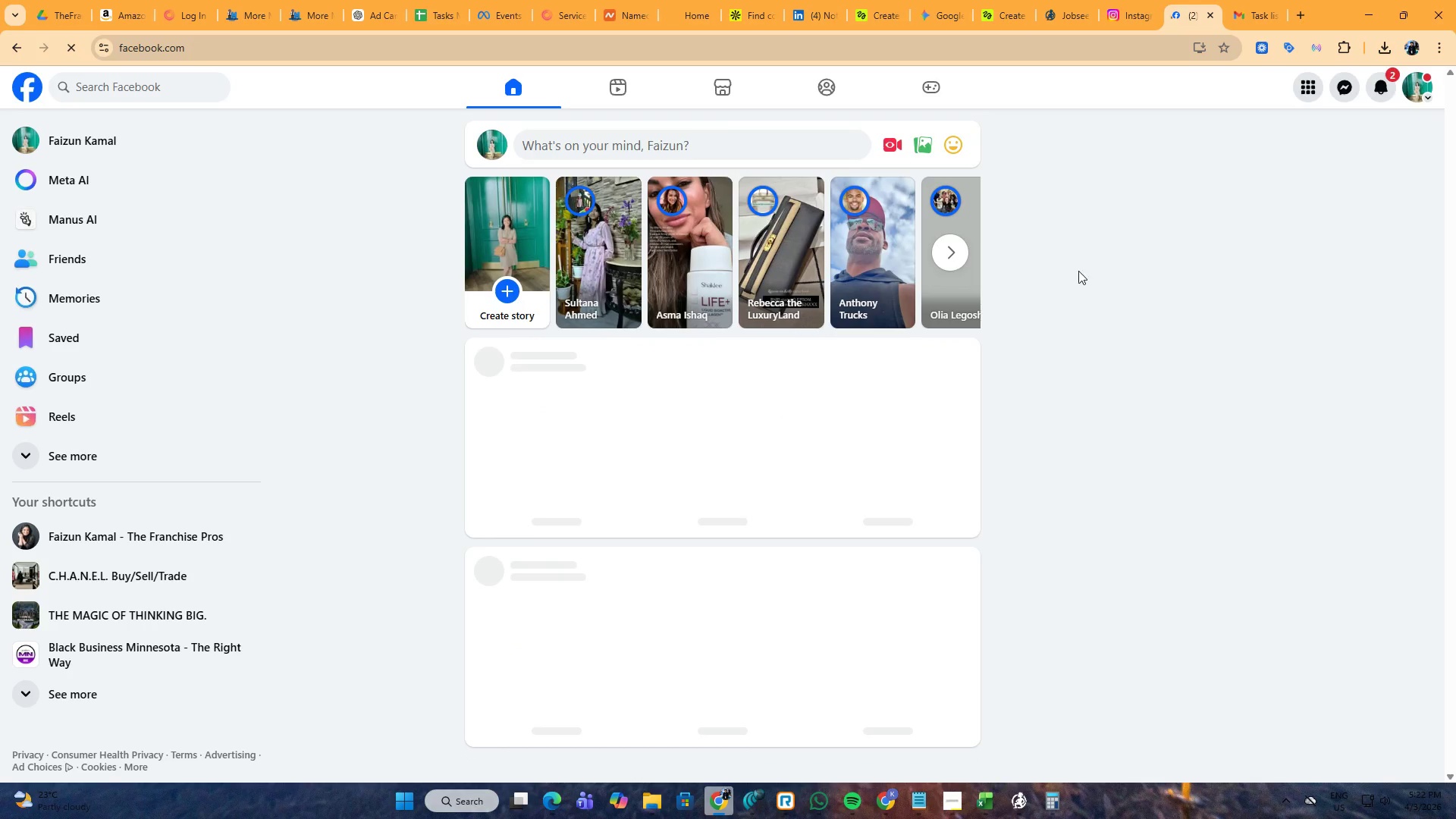 
left_click([1251, 0])
 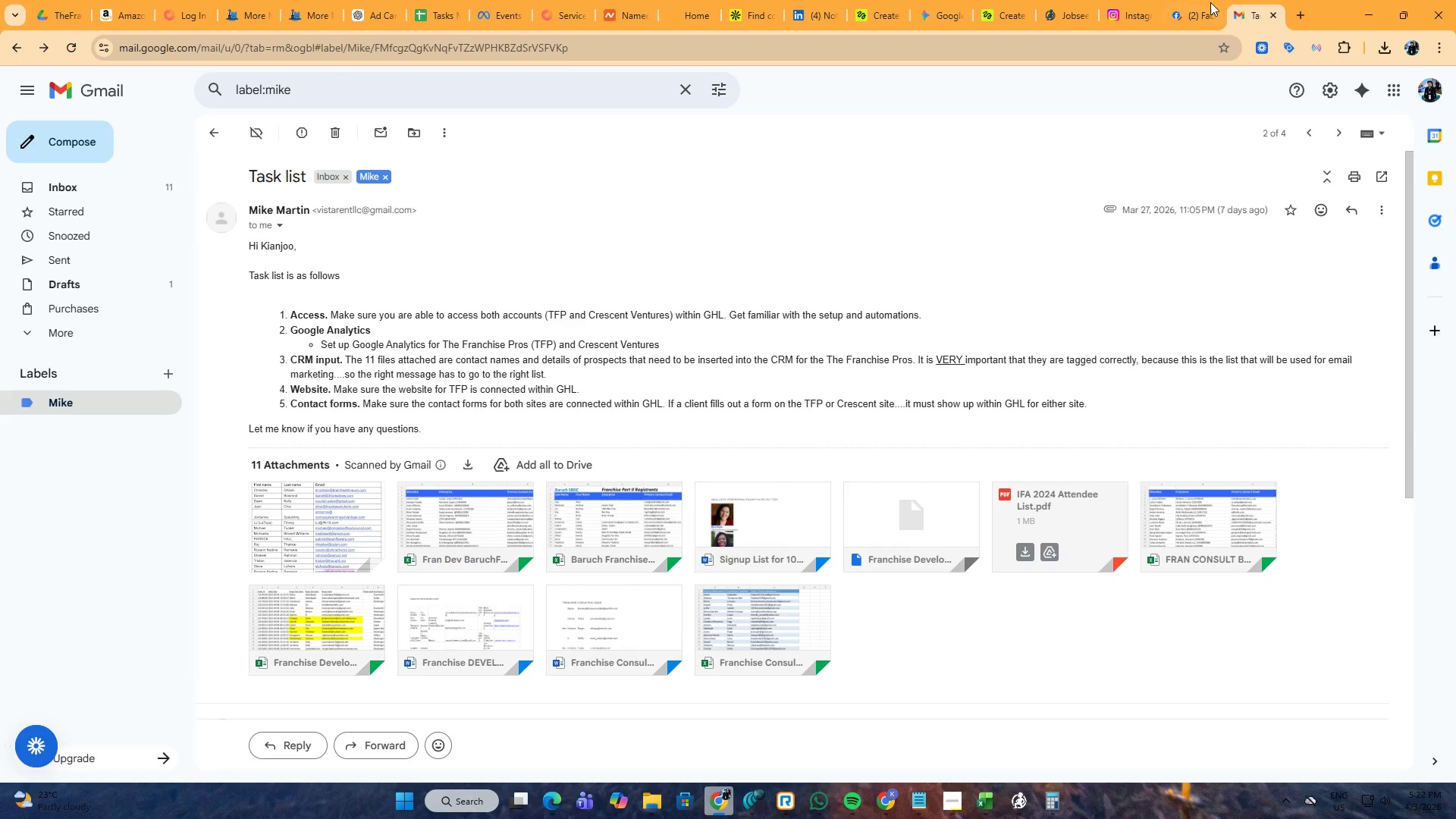 
left_click([1138, 0])
 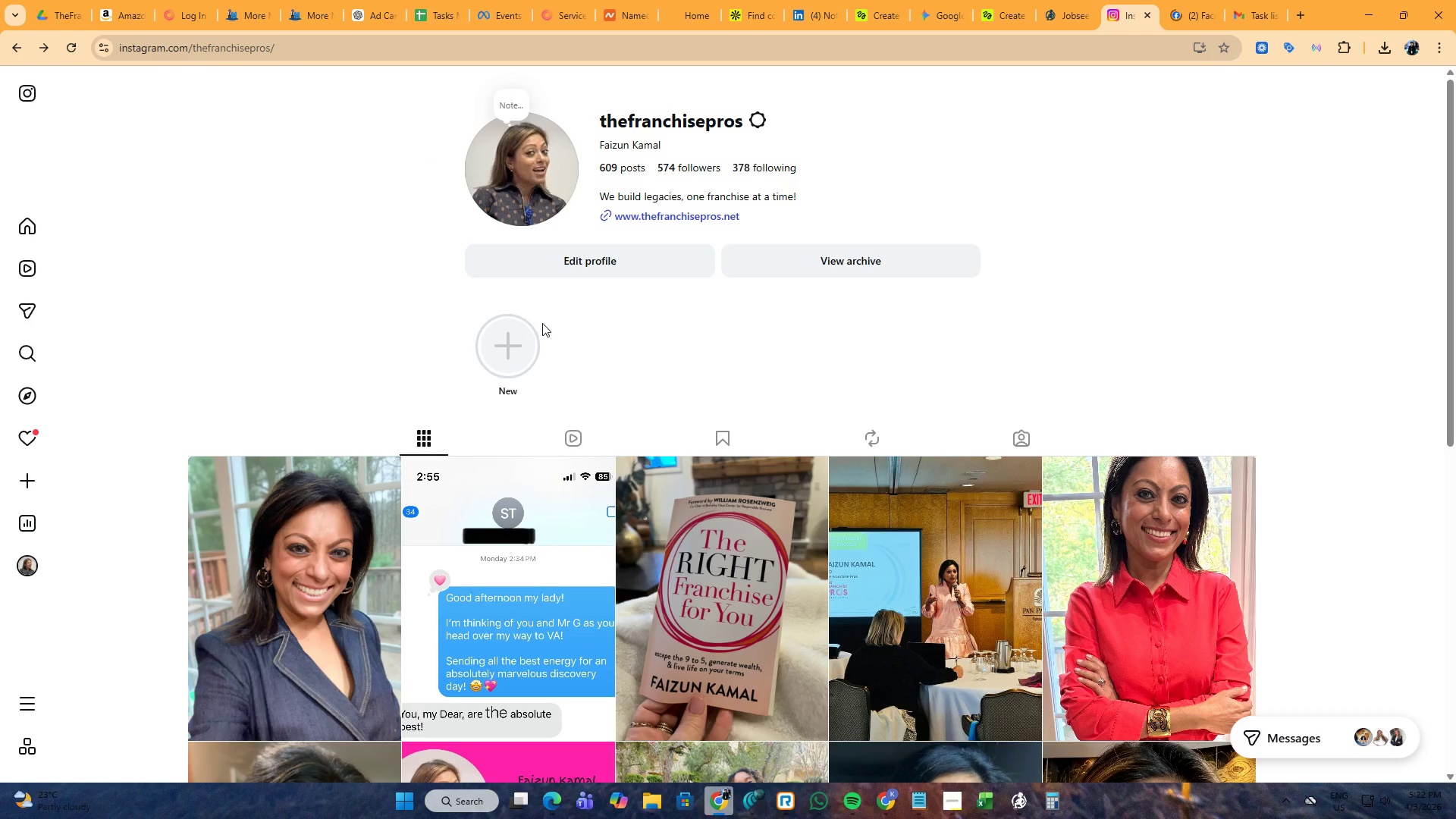 
left_click([566, 435])
 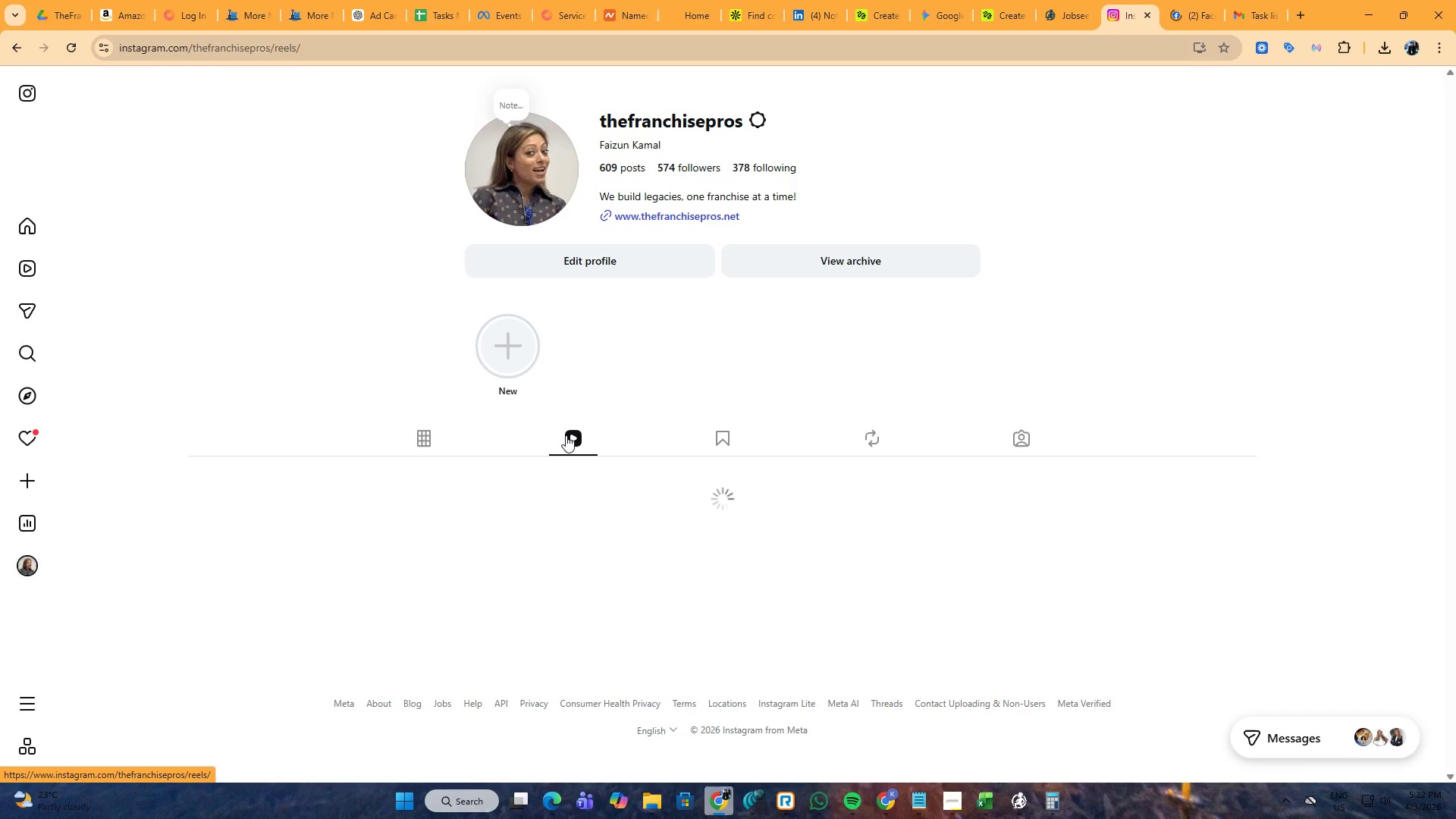 
mouse_move([576, 415])
 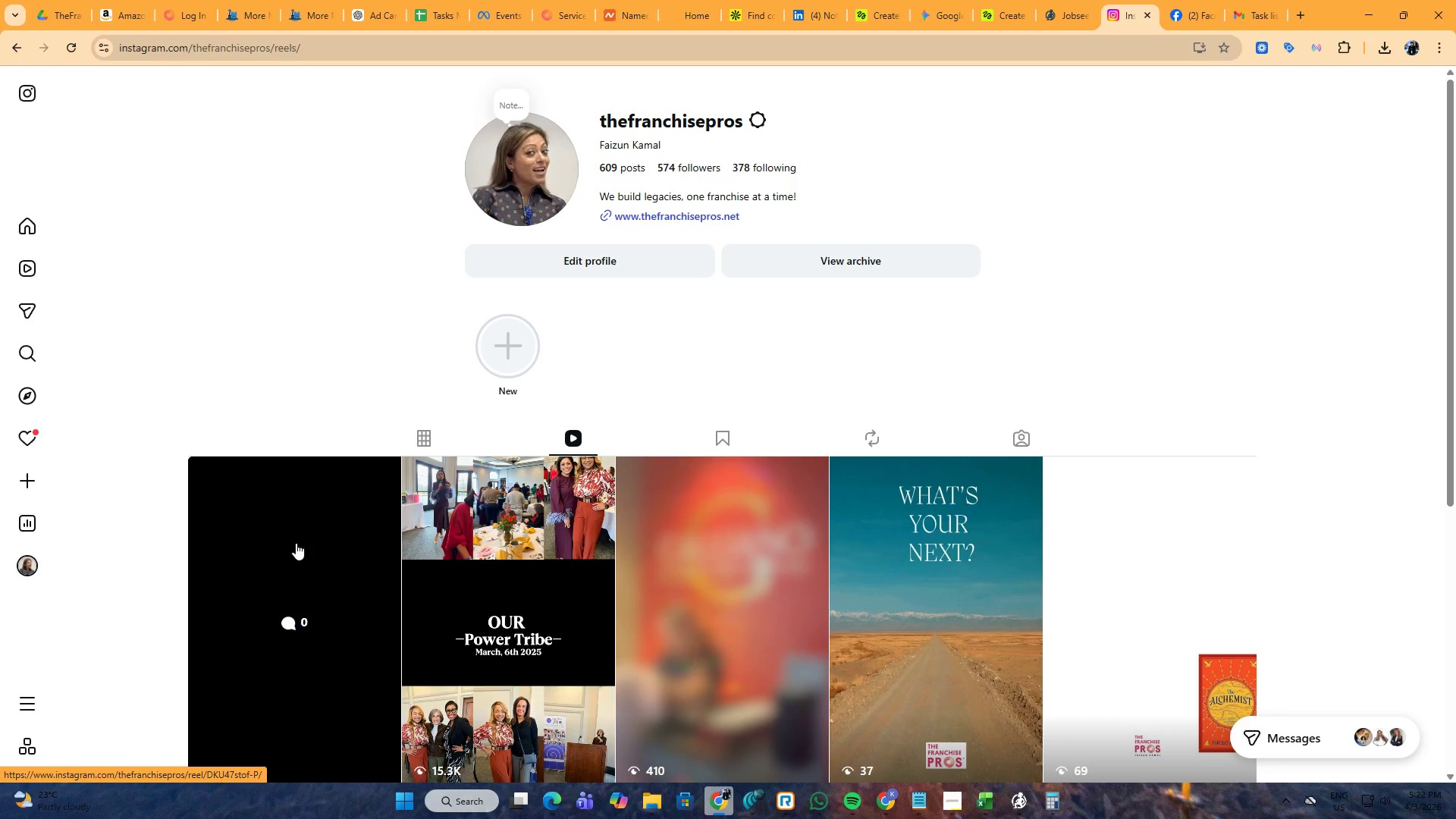 
left_click([296, 543])
 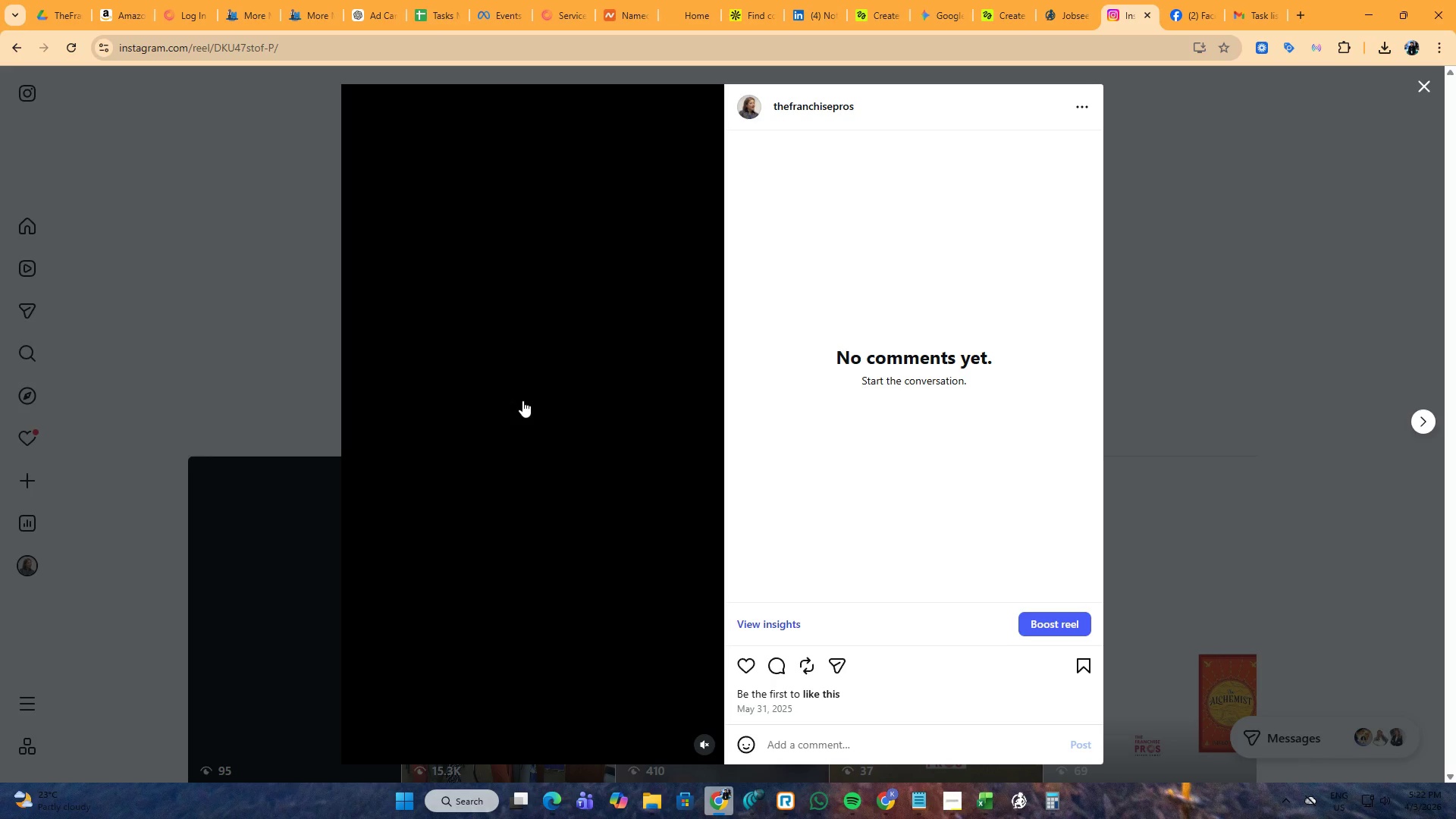 
left_click([701, 741])
 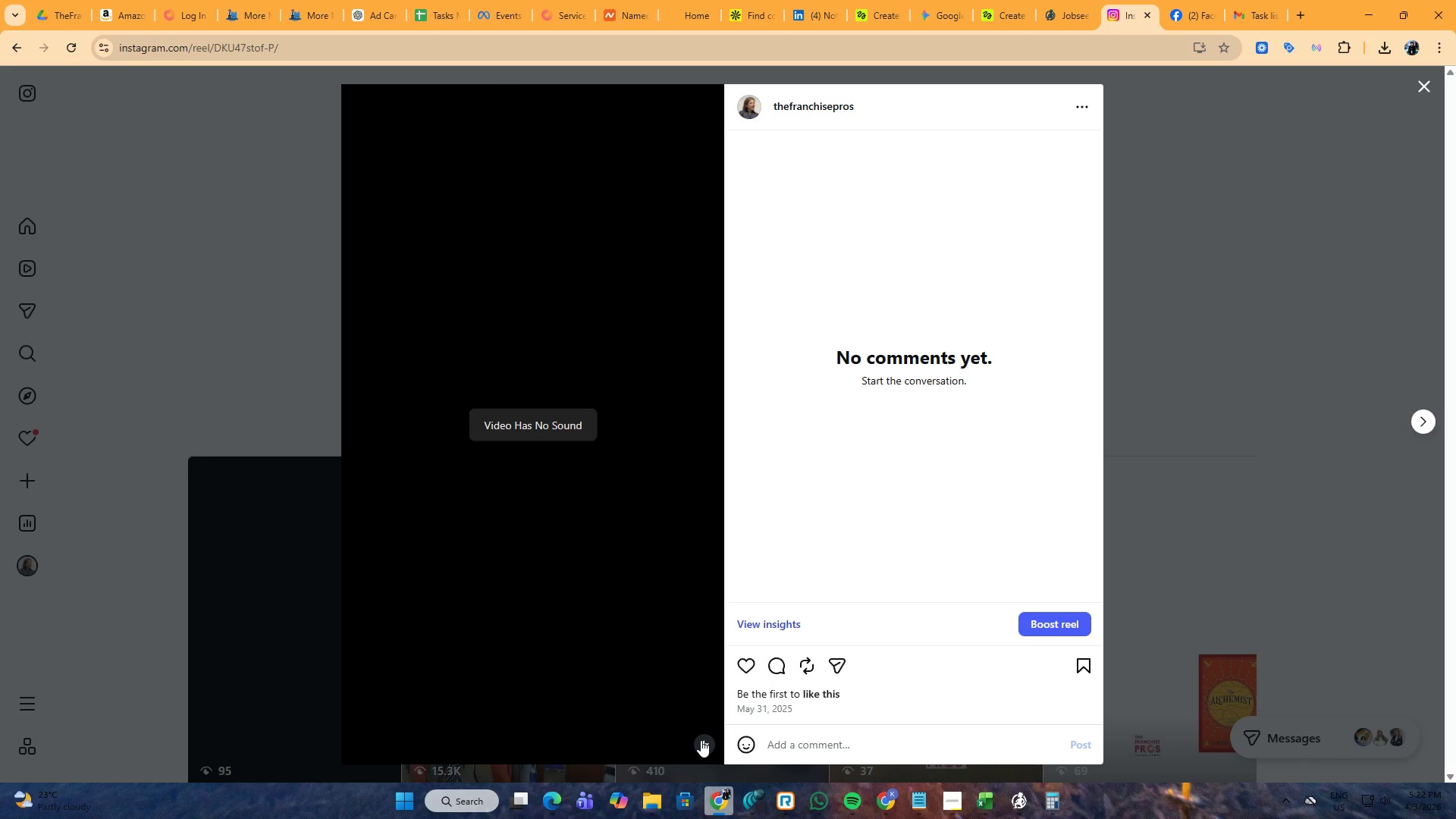 
left_click([701, 740])
 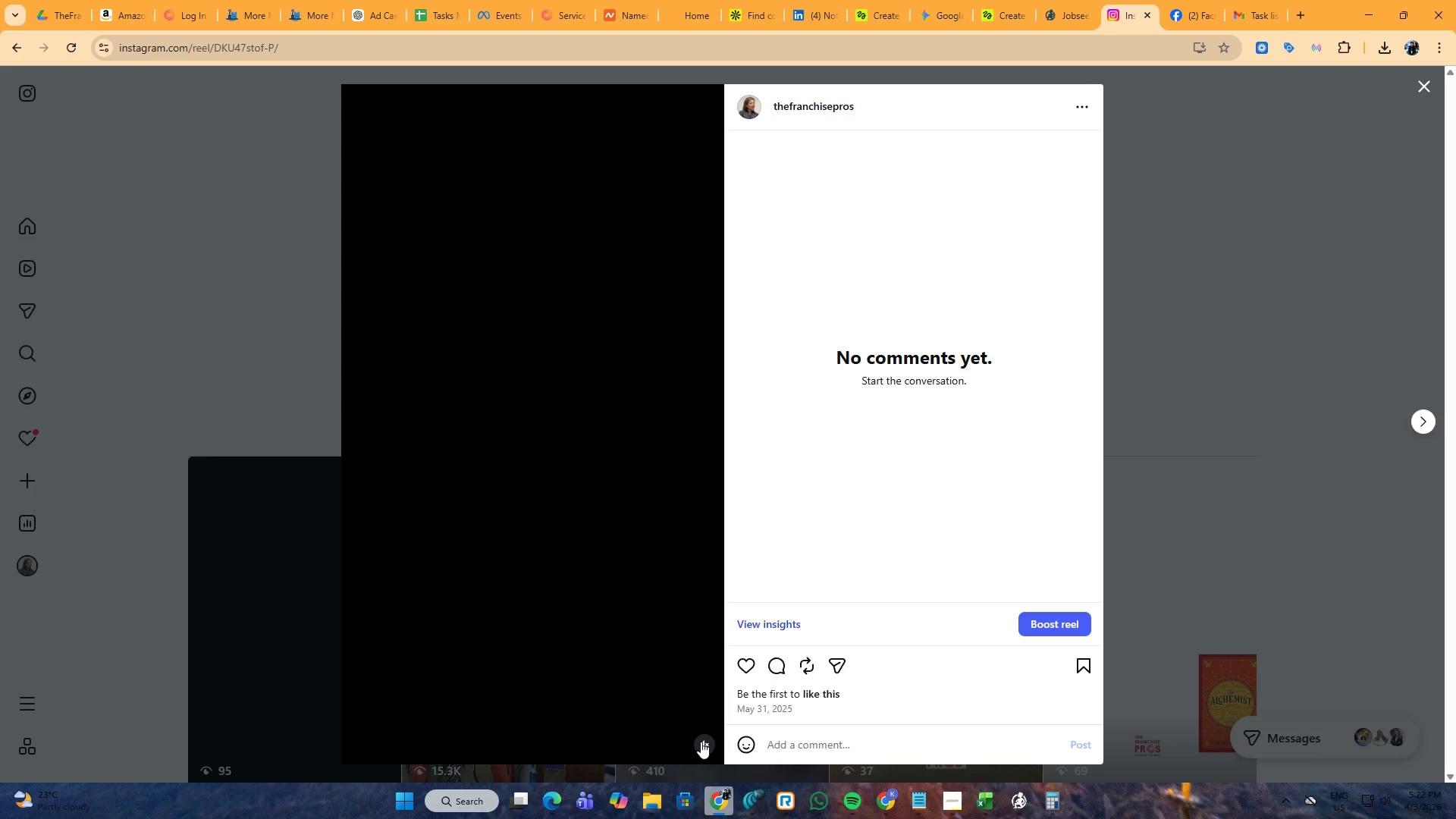 
left_click([701, 742])
 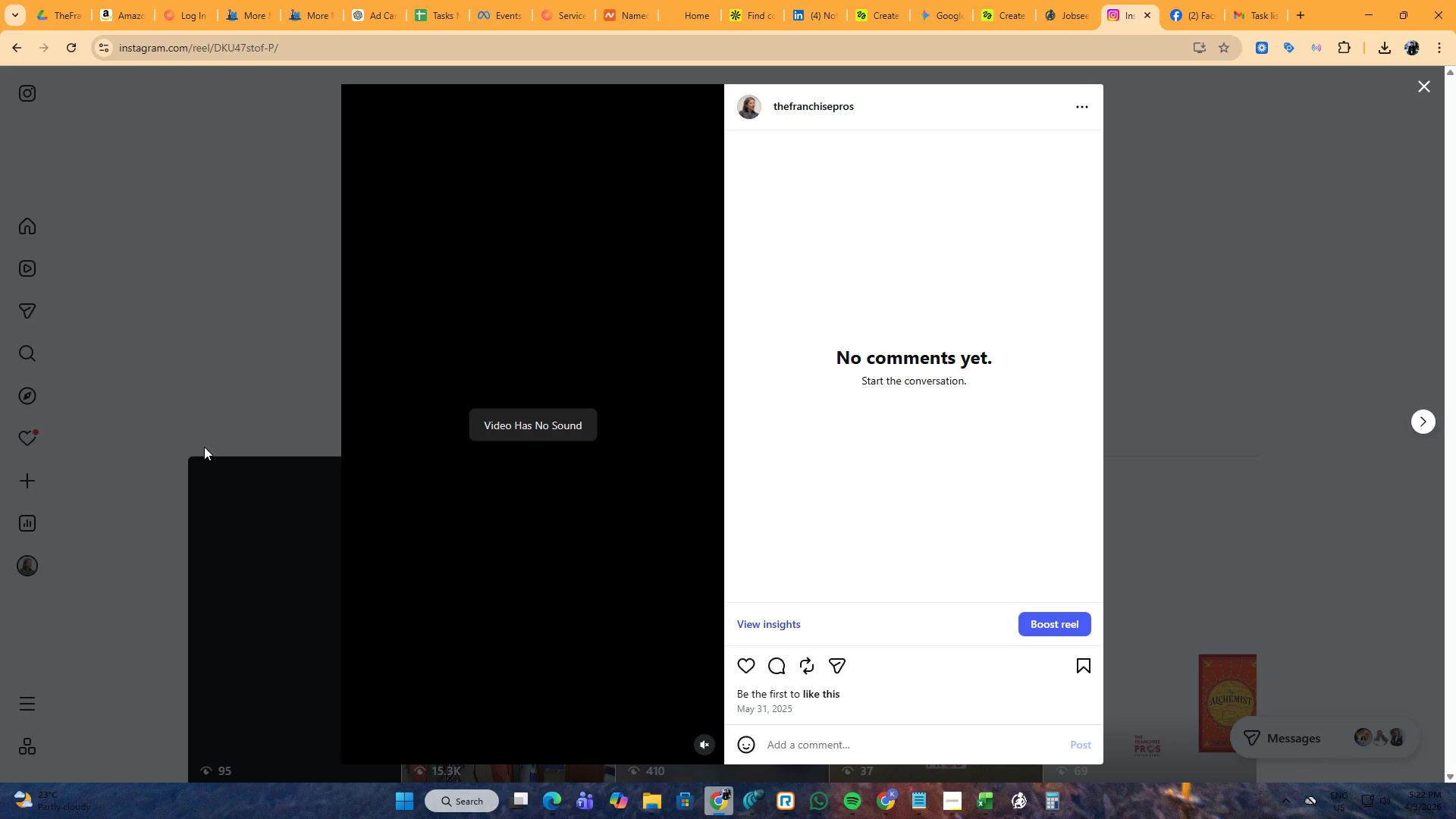 
left_click([204, 447])
 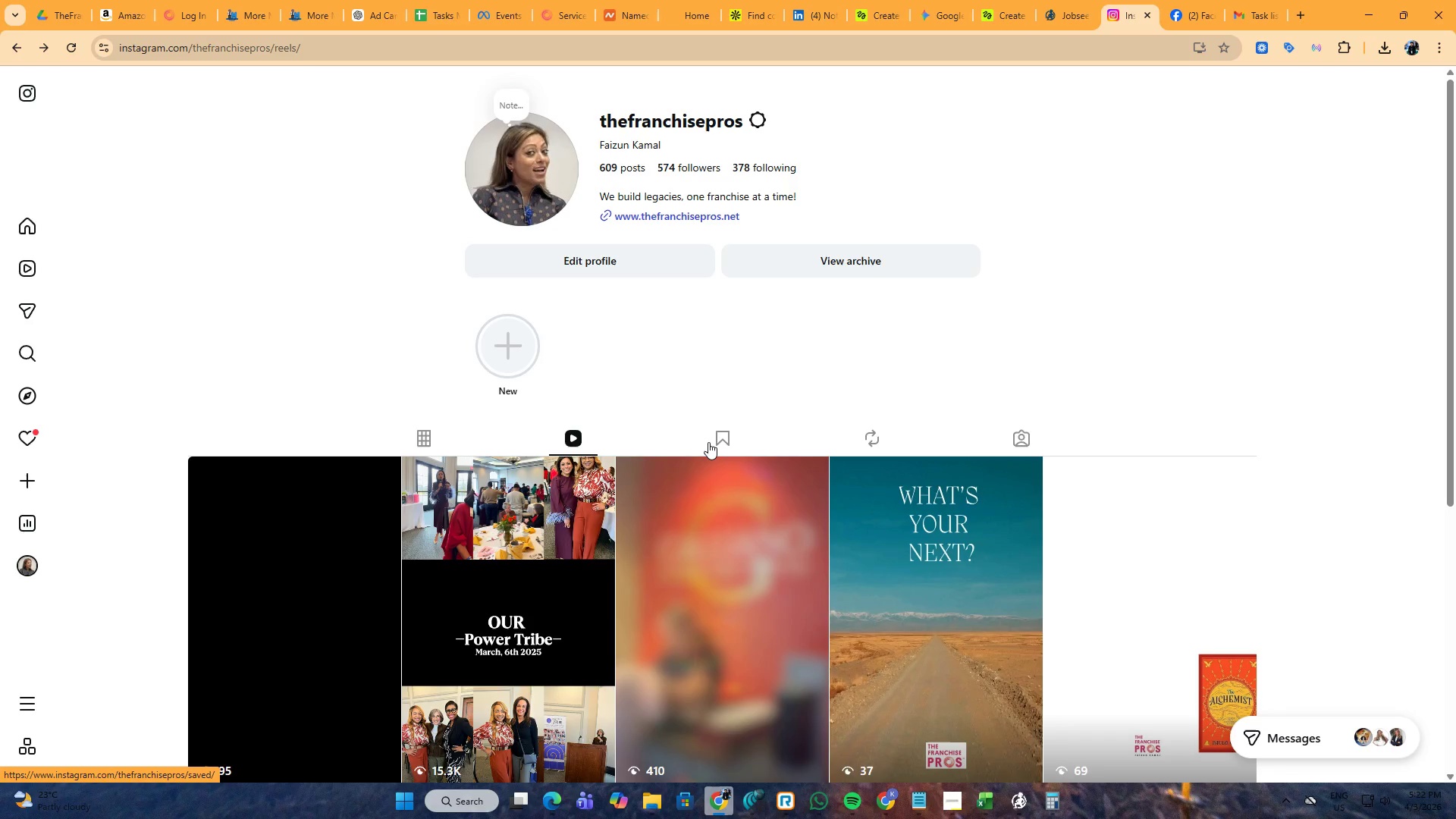 
left_click([708, 442])
 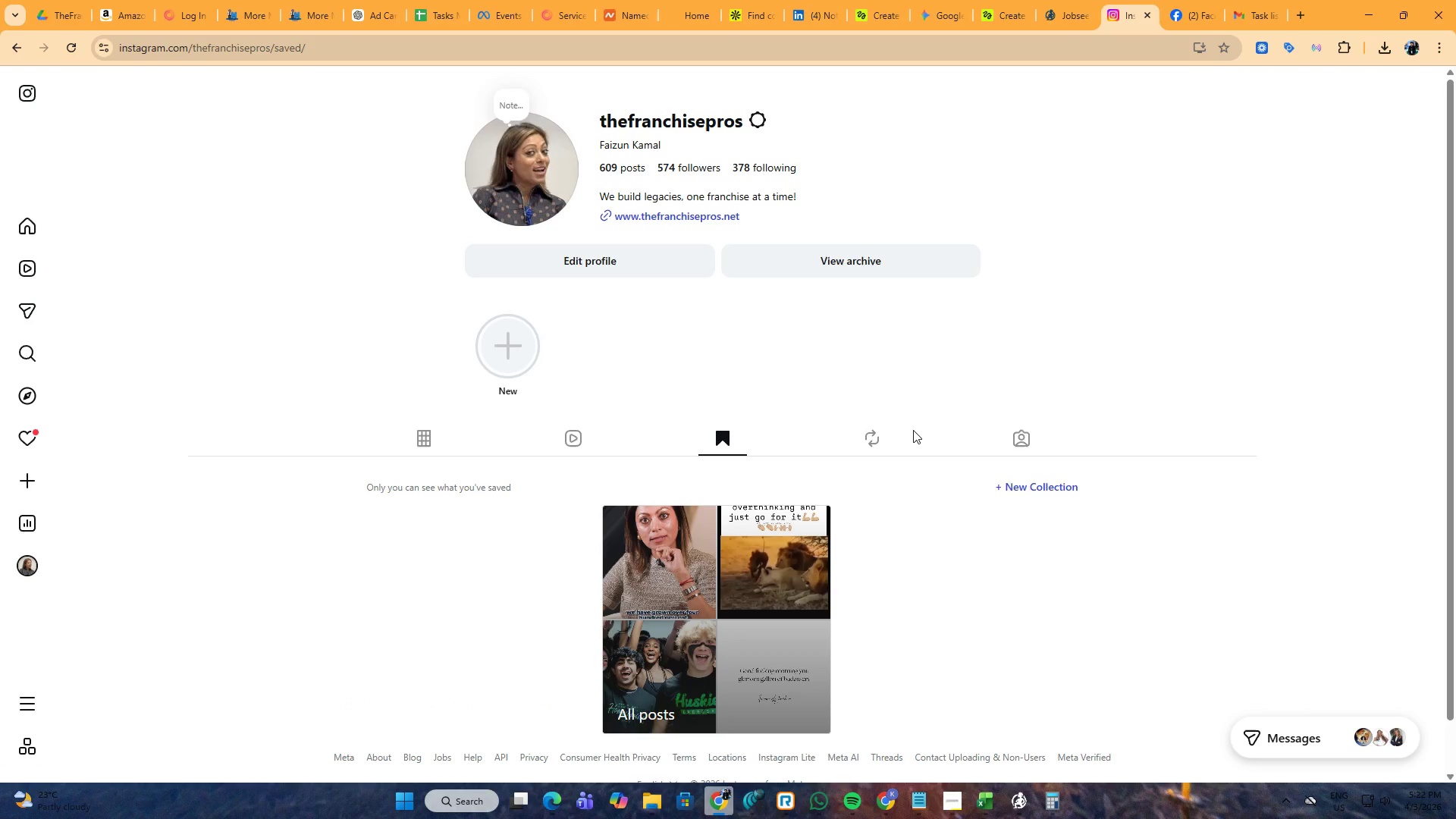 
left_click([888, 430])
 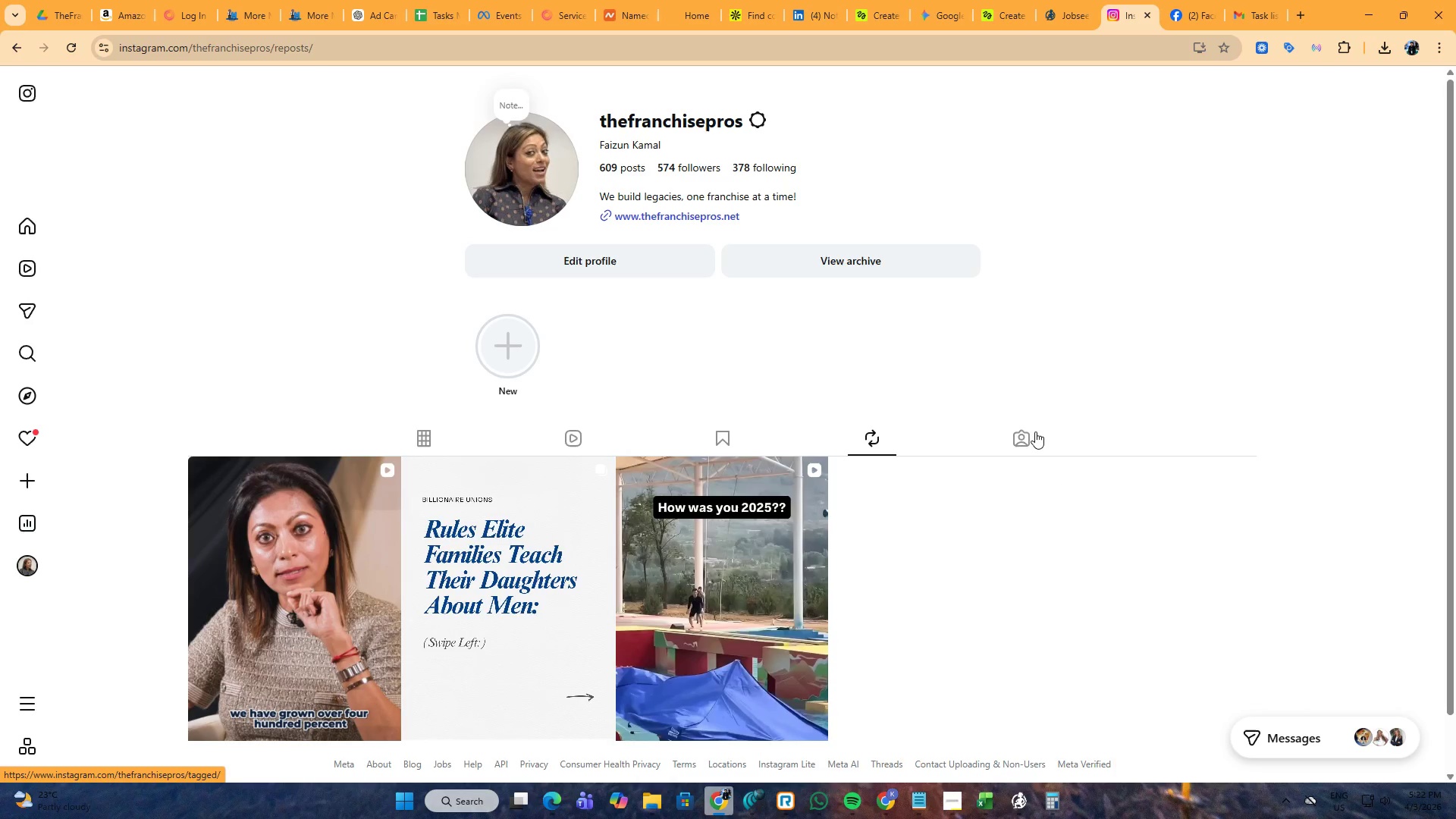 
left_click([1036, 431])
 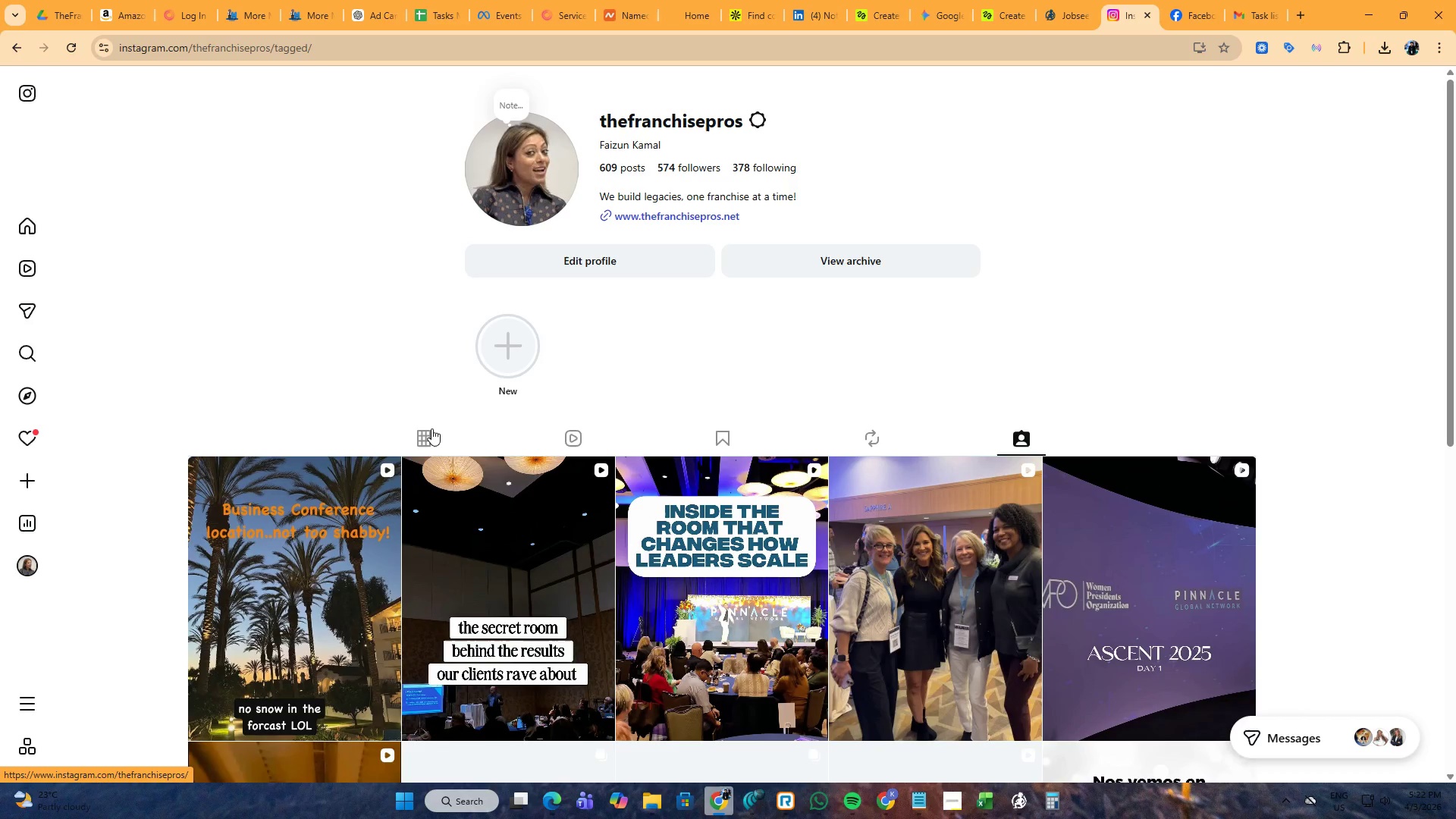 
left_click([431, 428])
 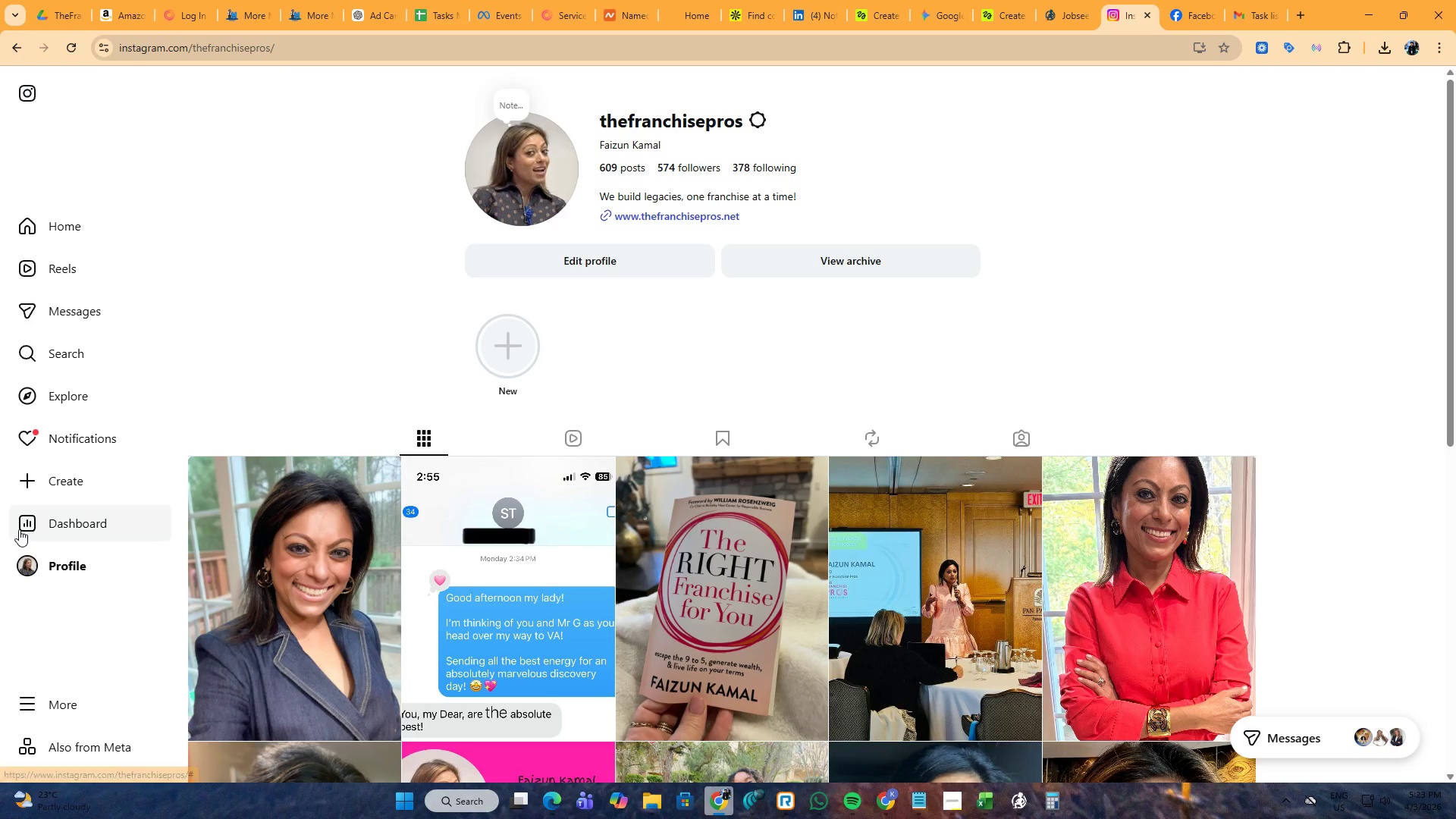 
left_click([53, 519])
 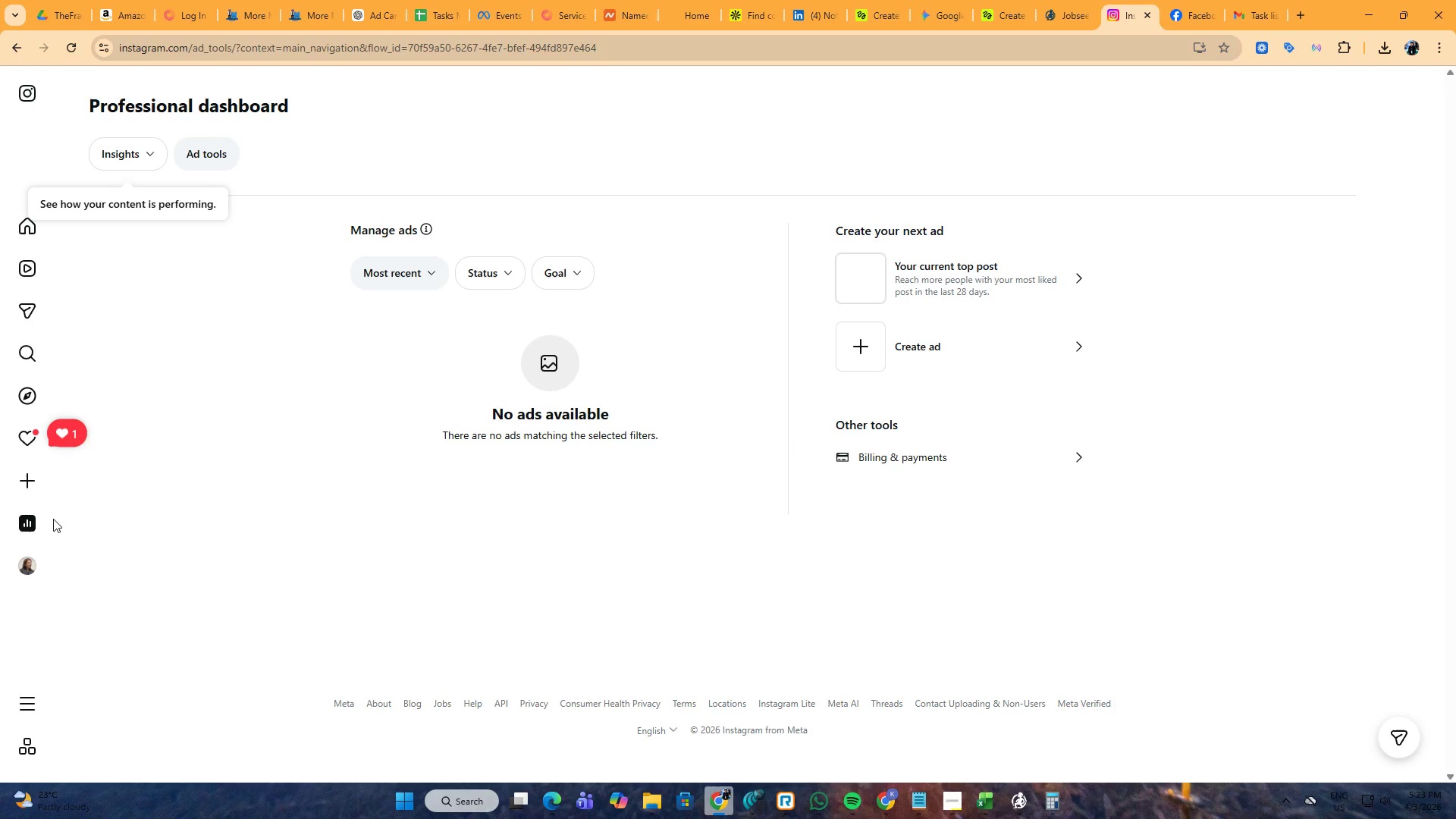 
mouse_move([147, 343])
 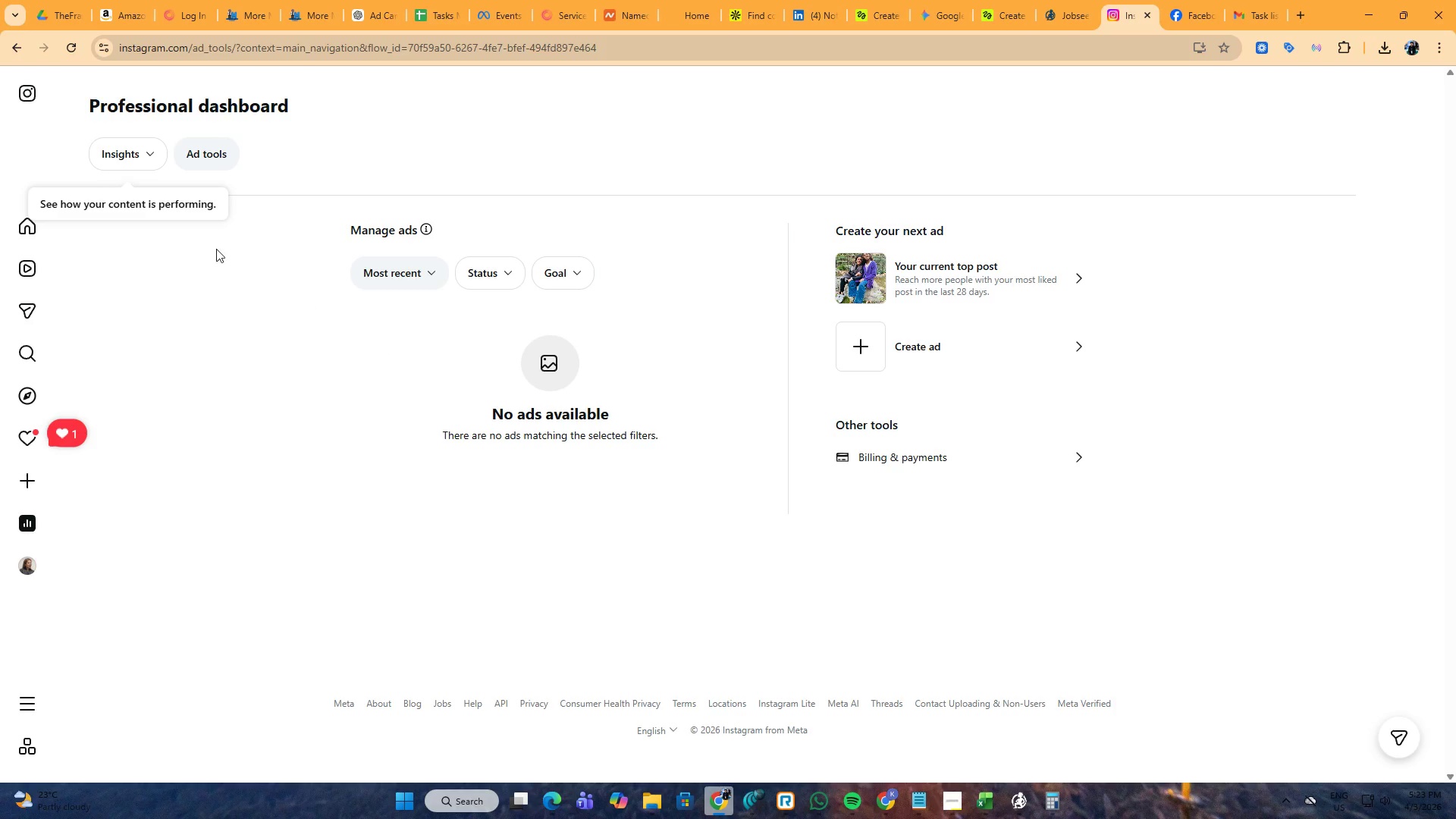 
left_click([249, 322])
 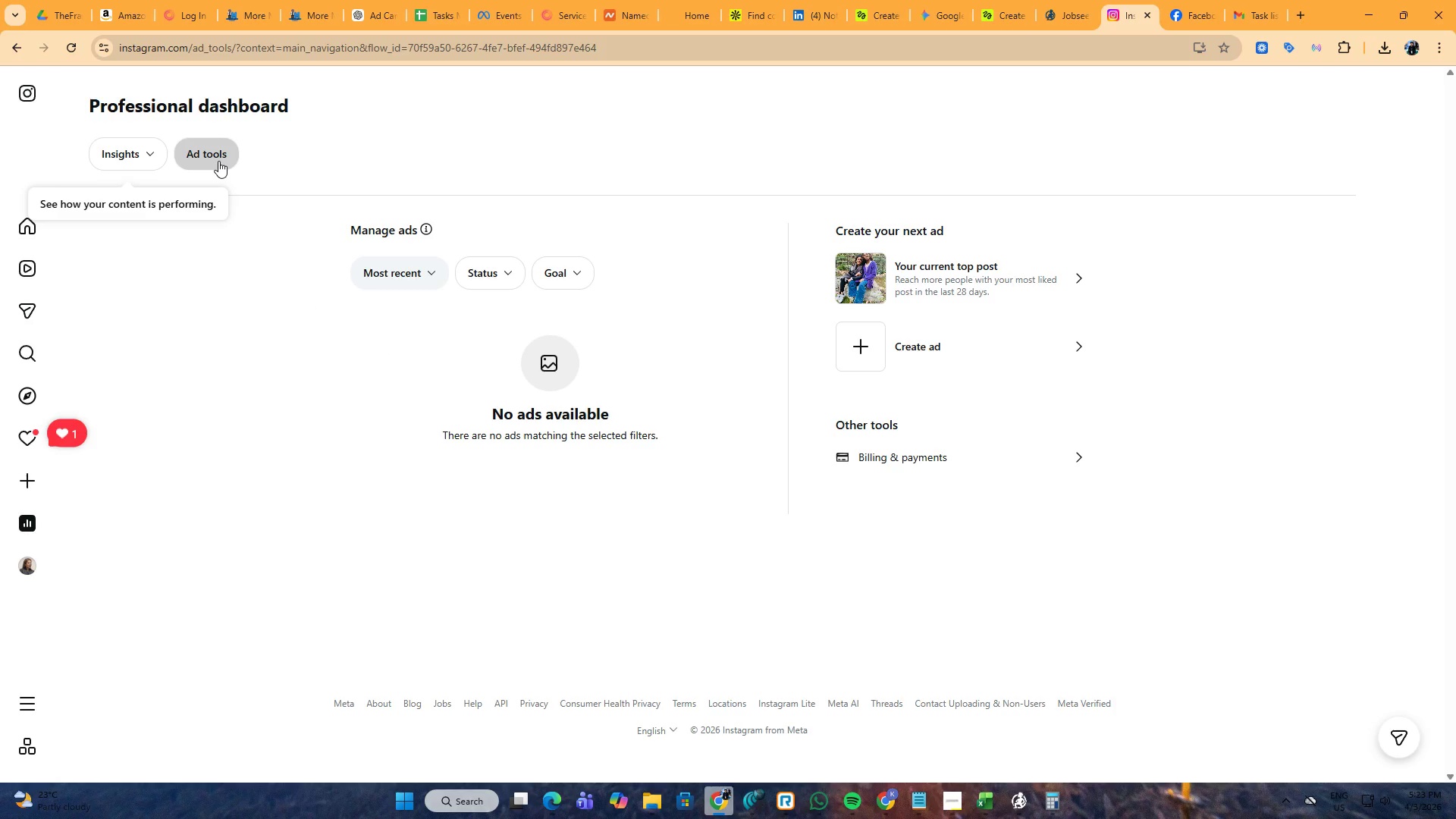 
left_click([218, 161])
 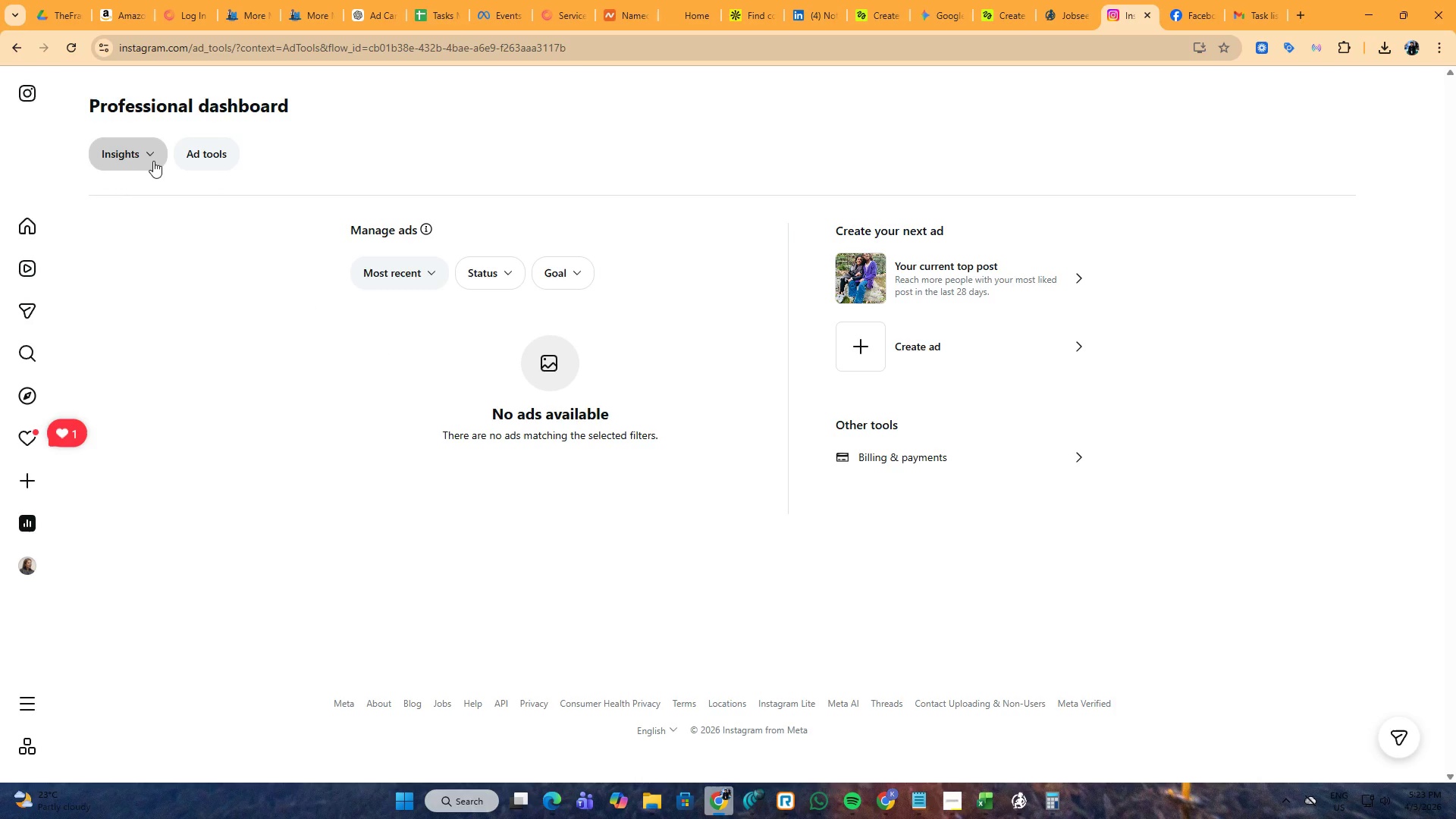 
left_click([153, 161])
 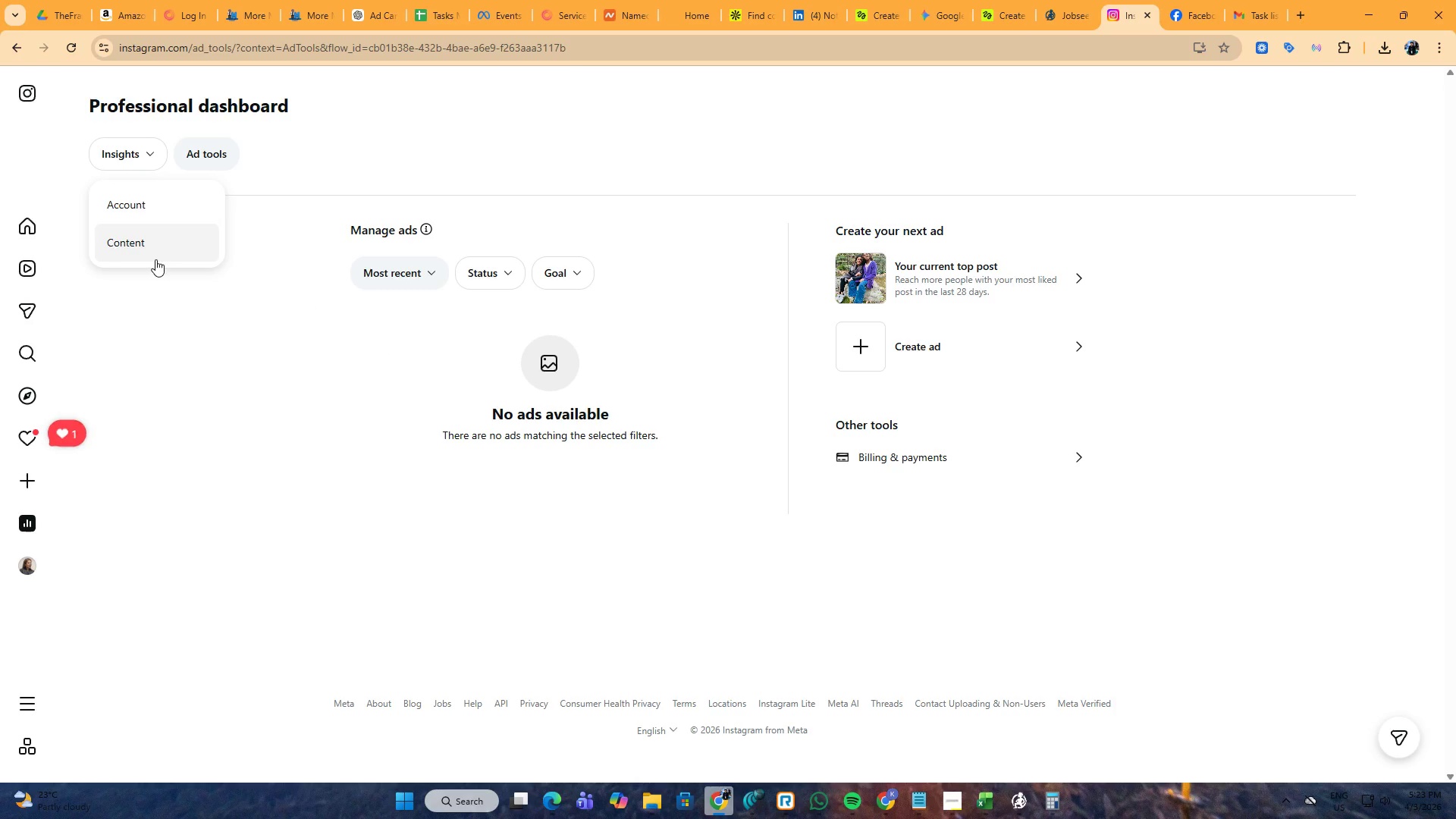 
left_click([155, 259])
 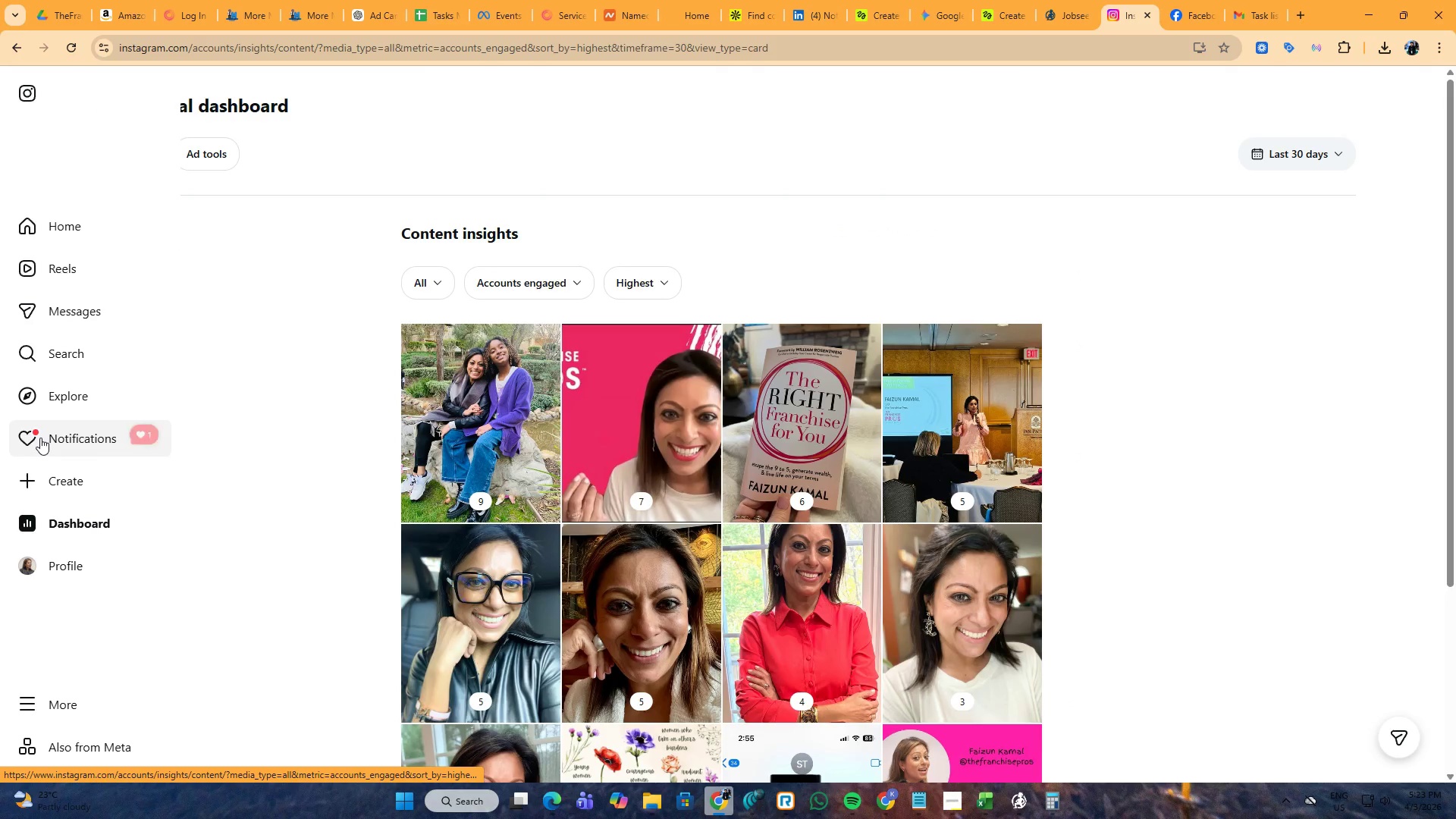 
left_click([59, 438])
 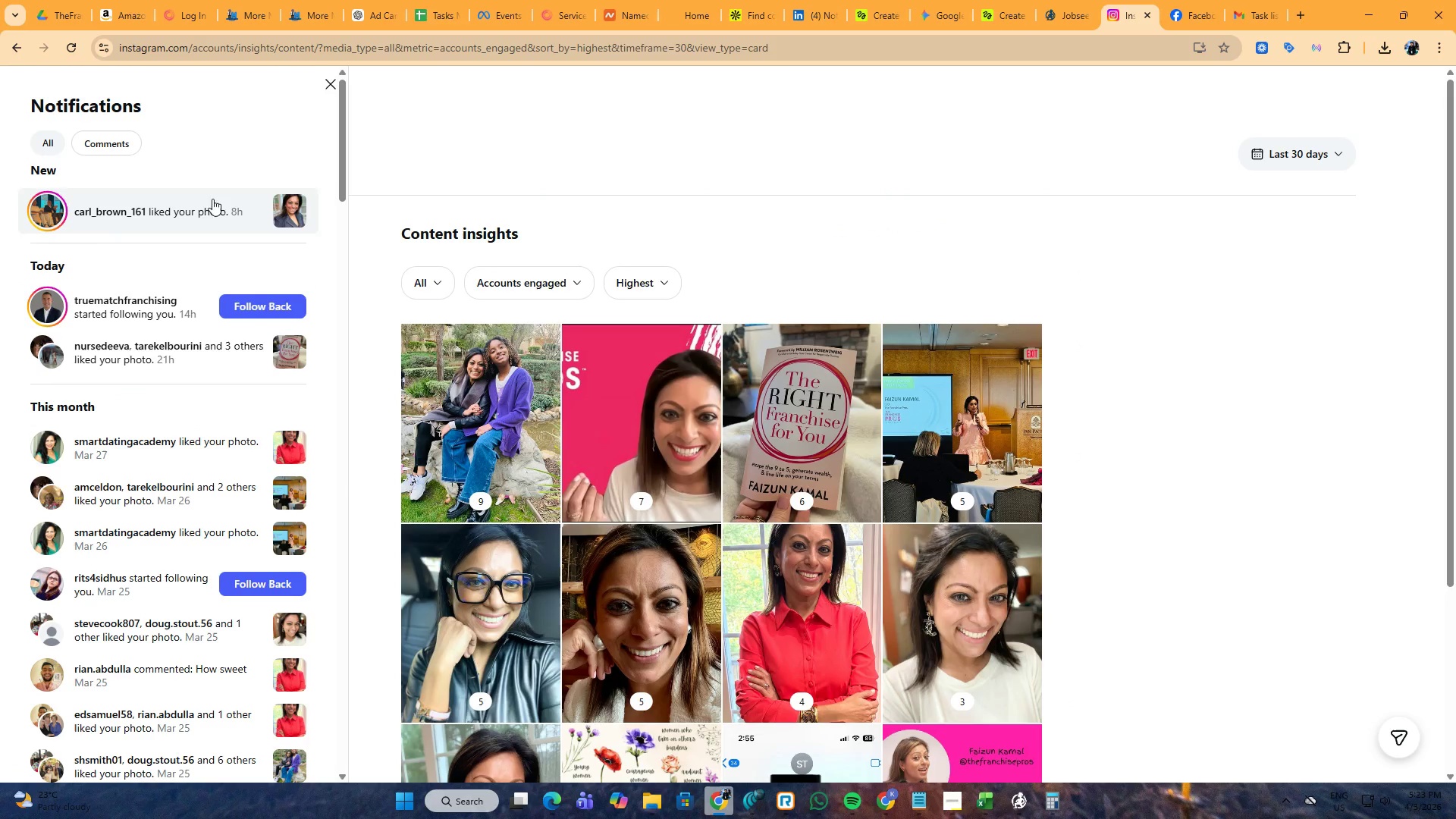 
wait(5.12)
 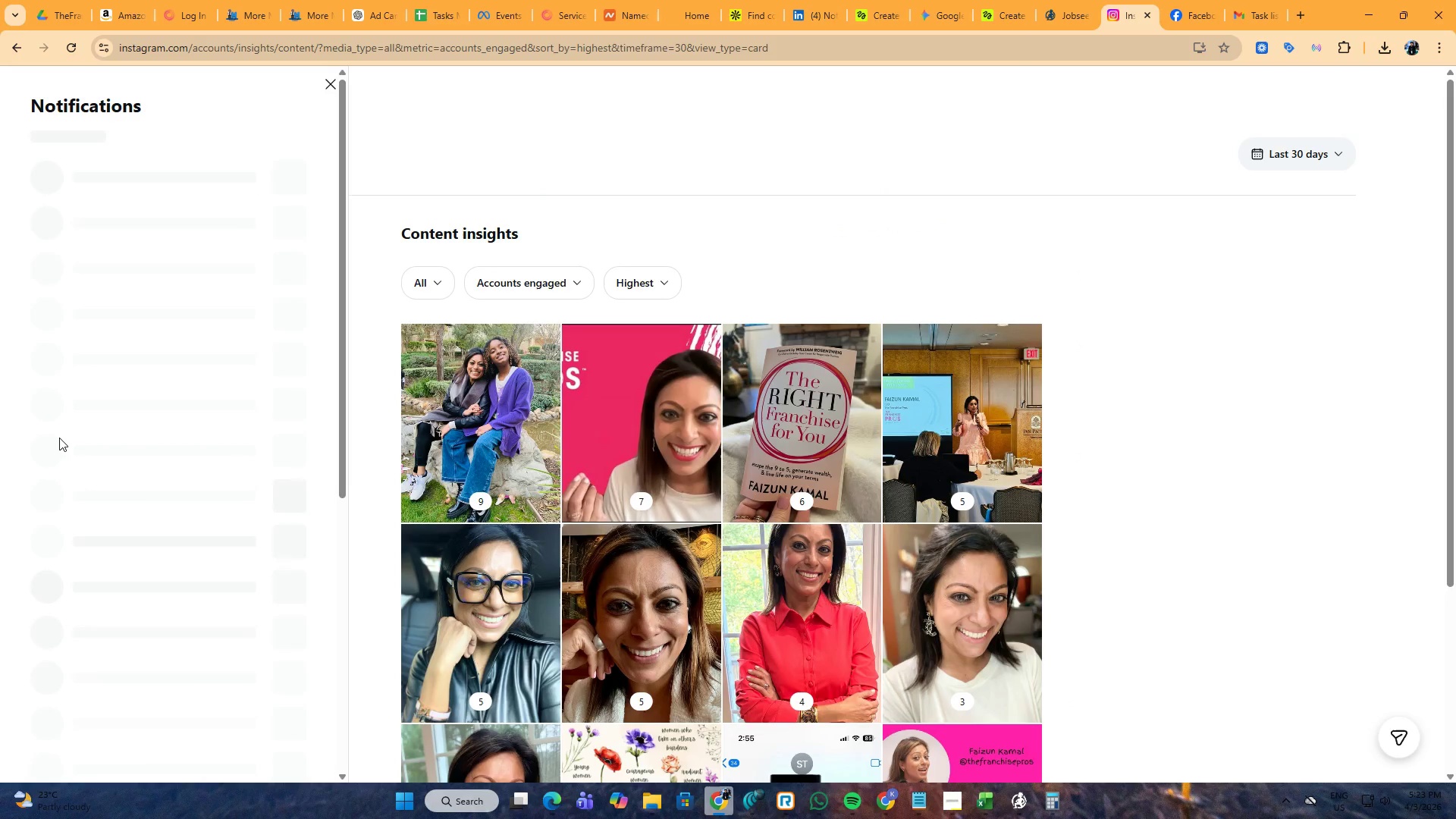 
double_click([330, 83])
 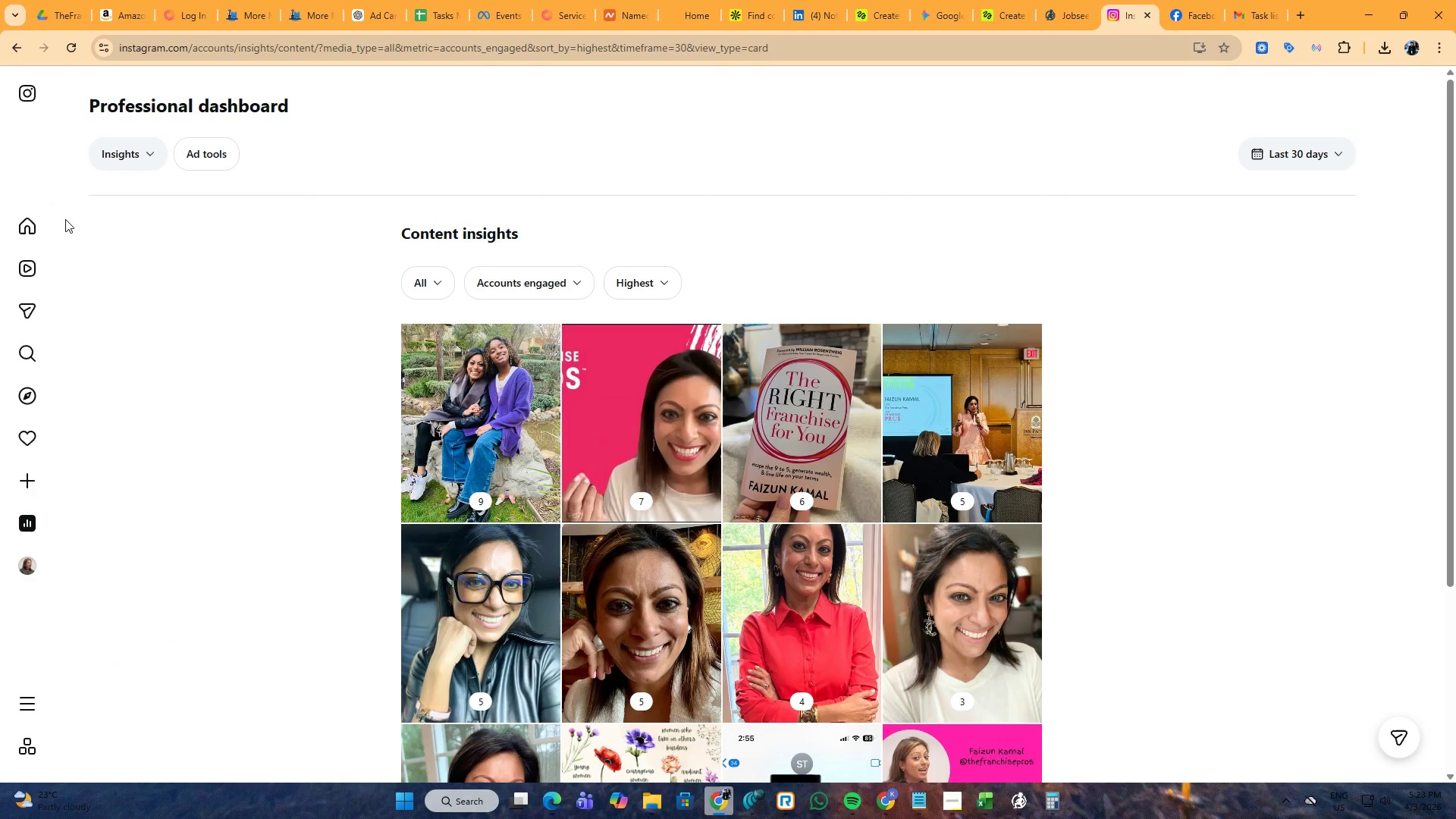 
left_click([38, 226])
 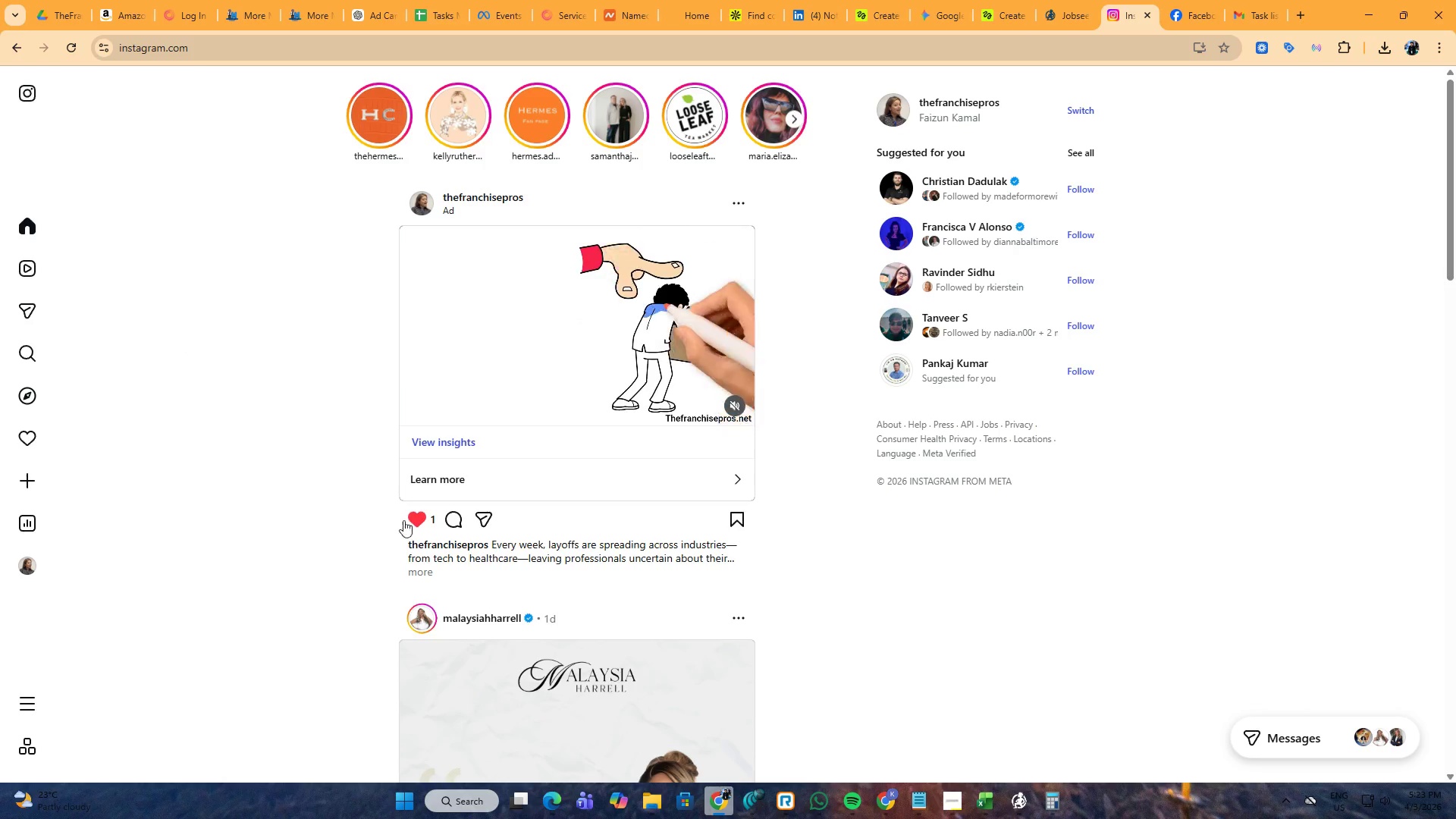 
wait(5.44)
 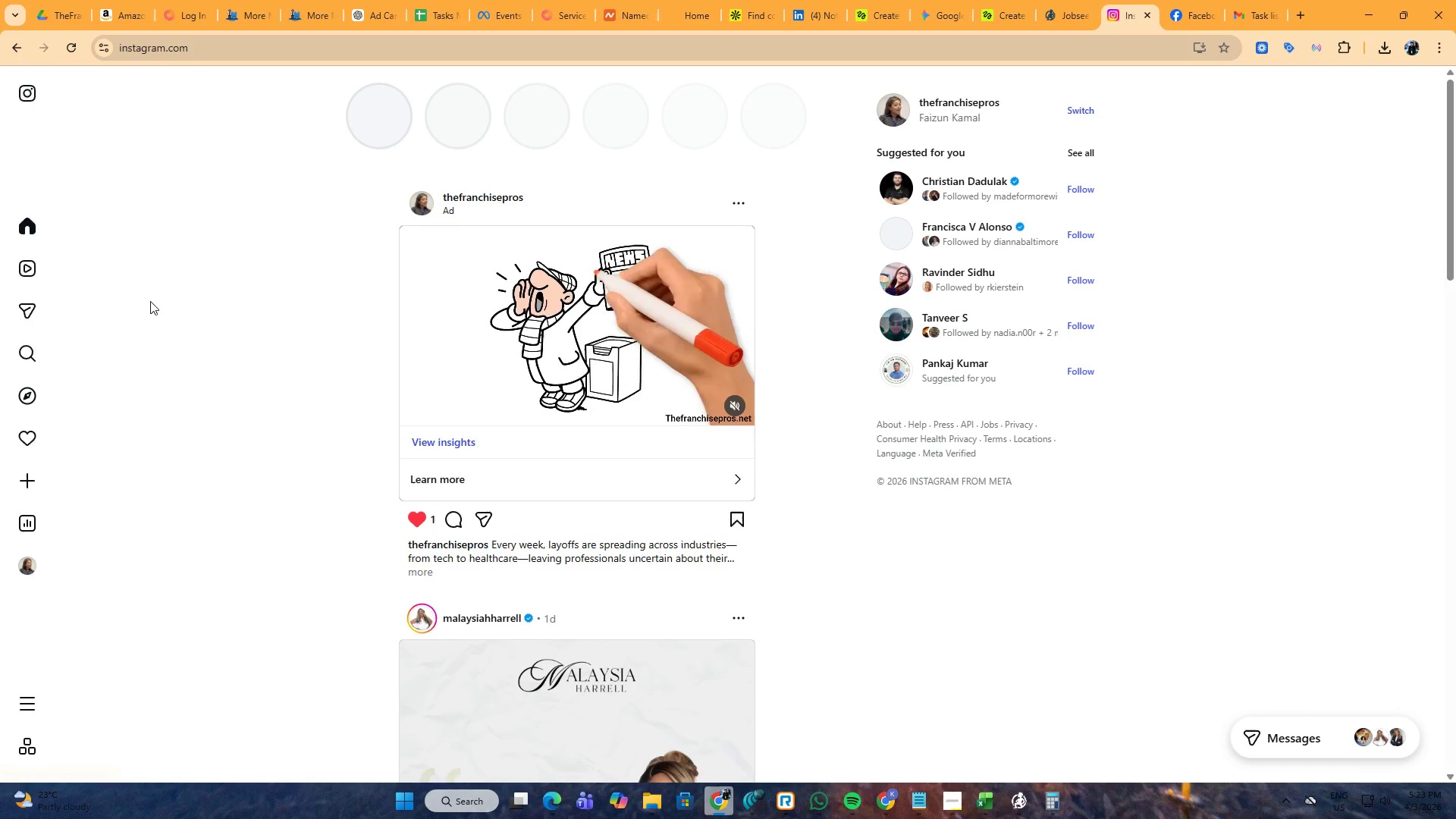 
double_click([416, 521])
 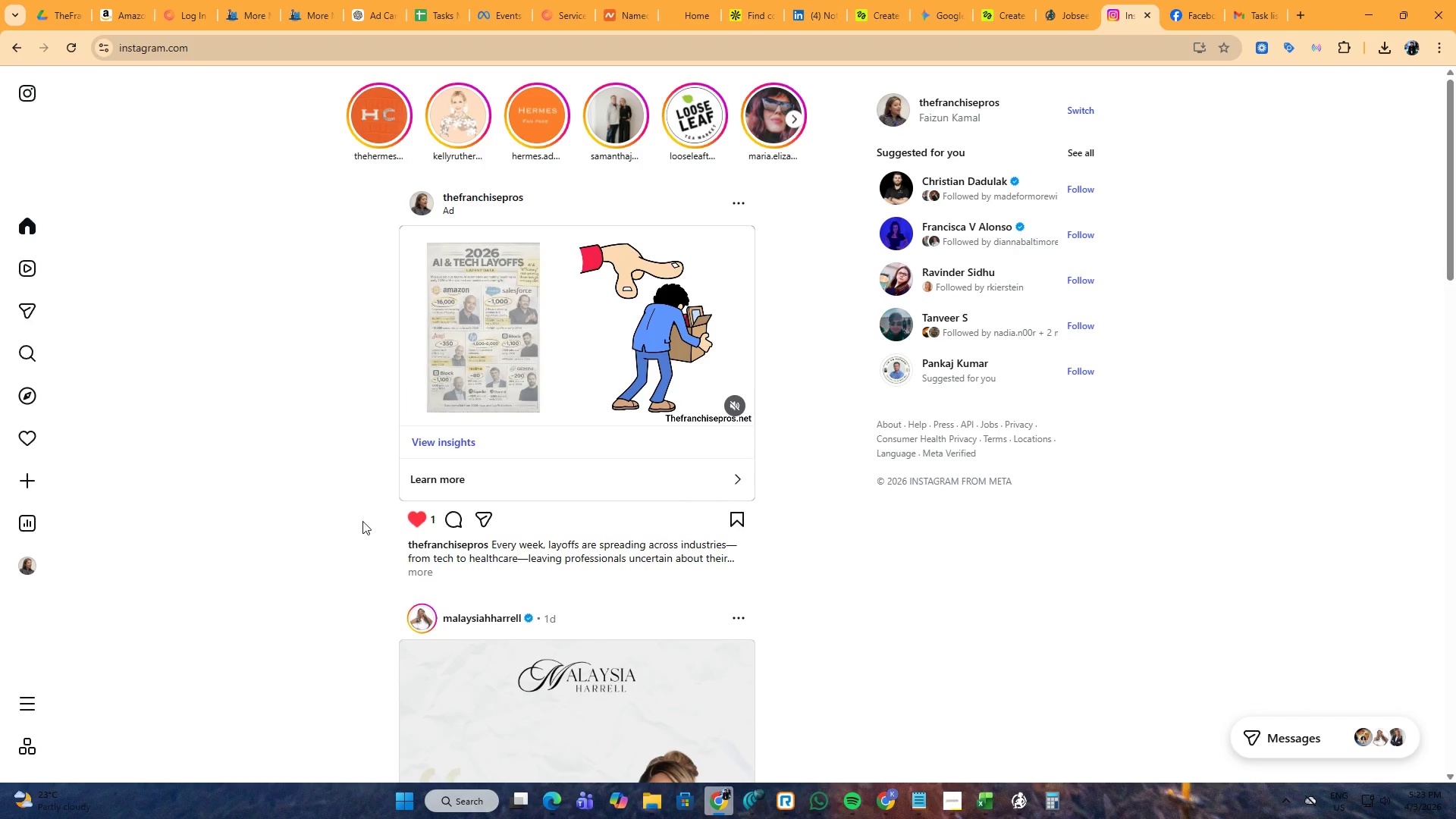 
scroll: coordinate [340, 521], scroll_direction: up, amount: 3.0
 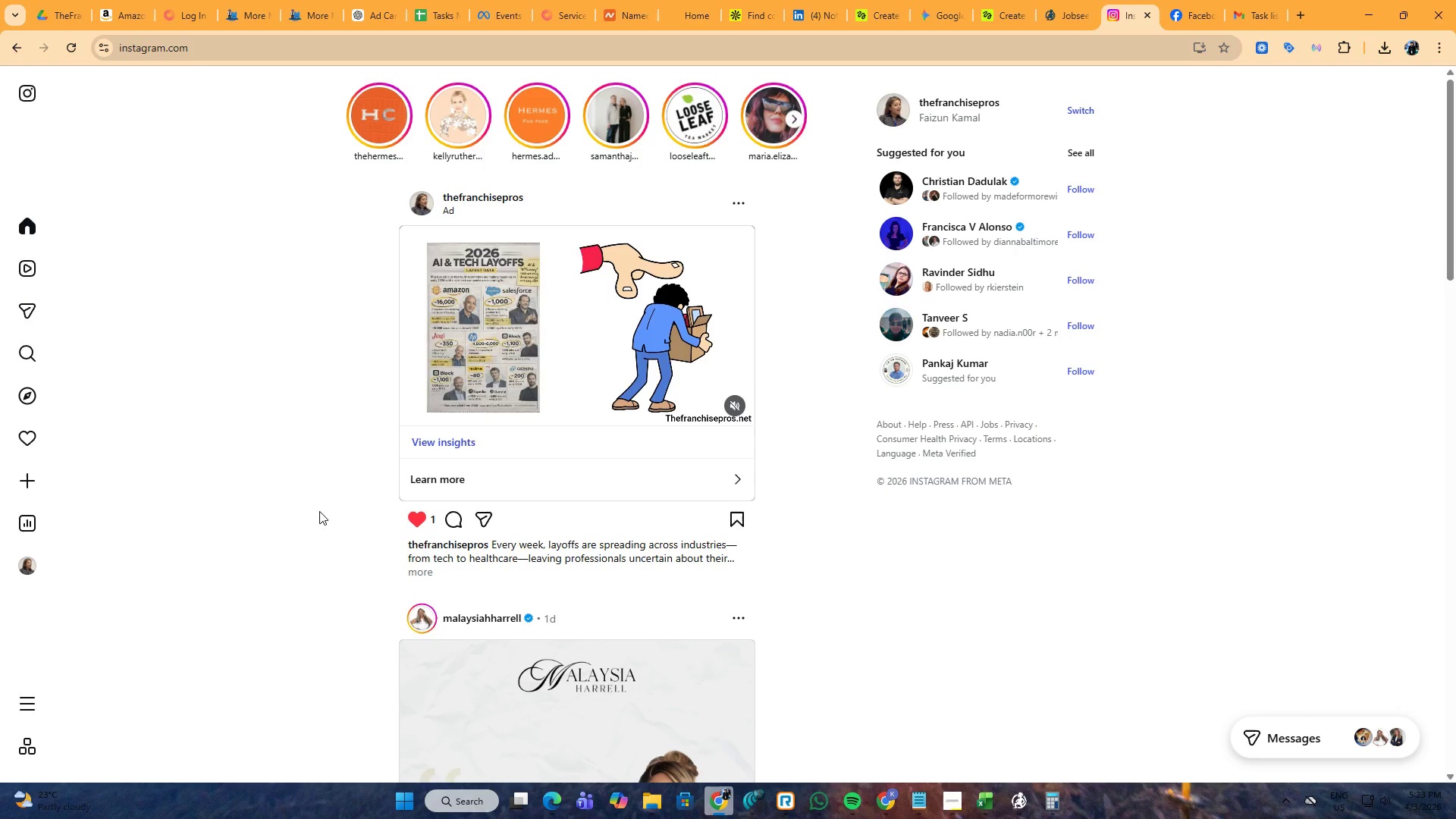 
scroll: coordinate [319, 511], scroll_direction: down, amount: 4.0
 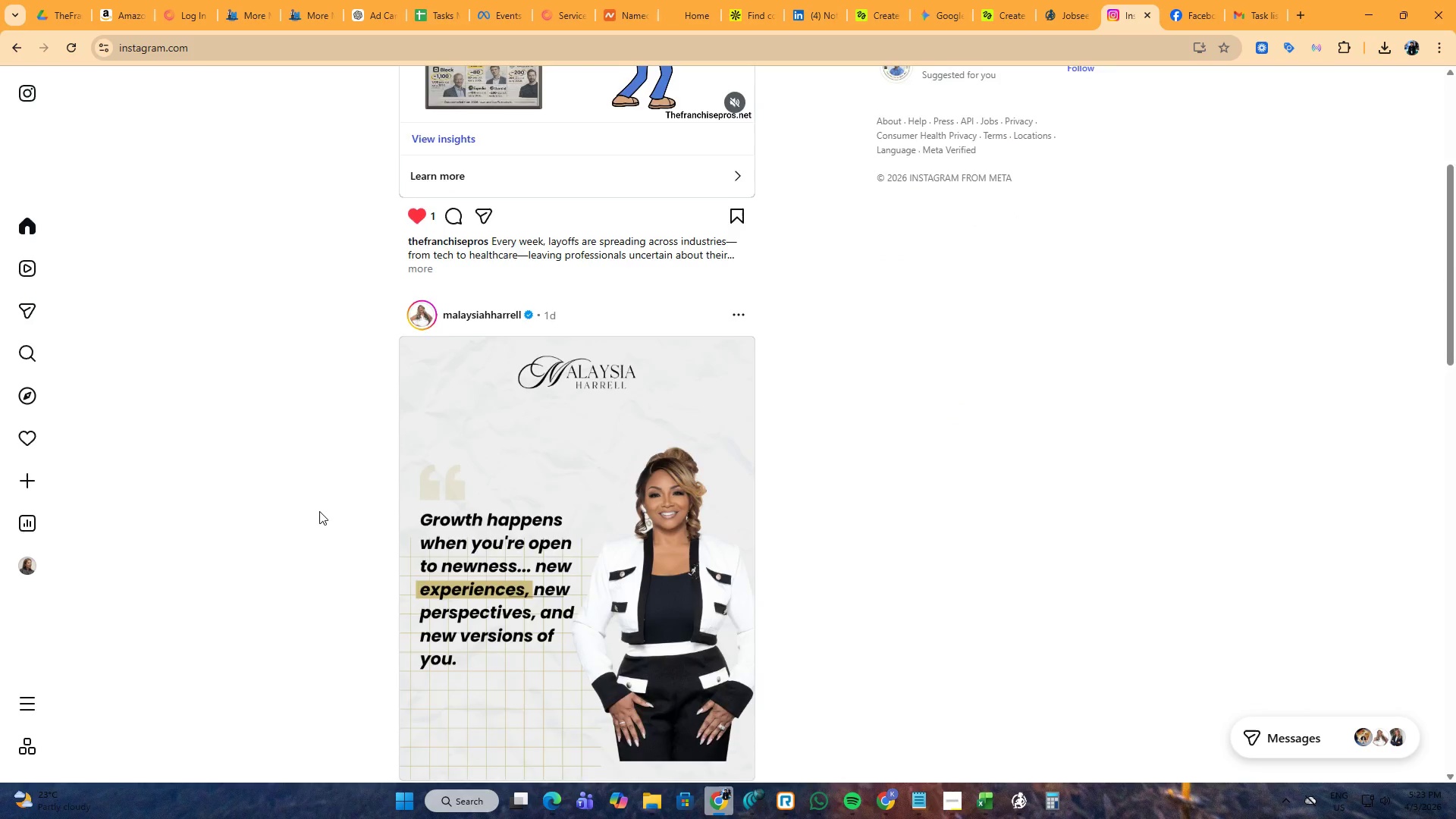 
scroll: coordinate [319, 511], scroll_direction: up, amount: 4.0
 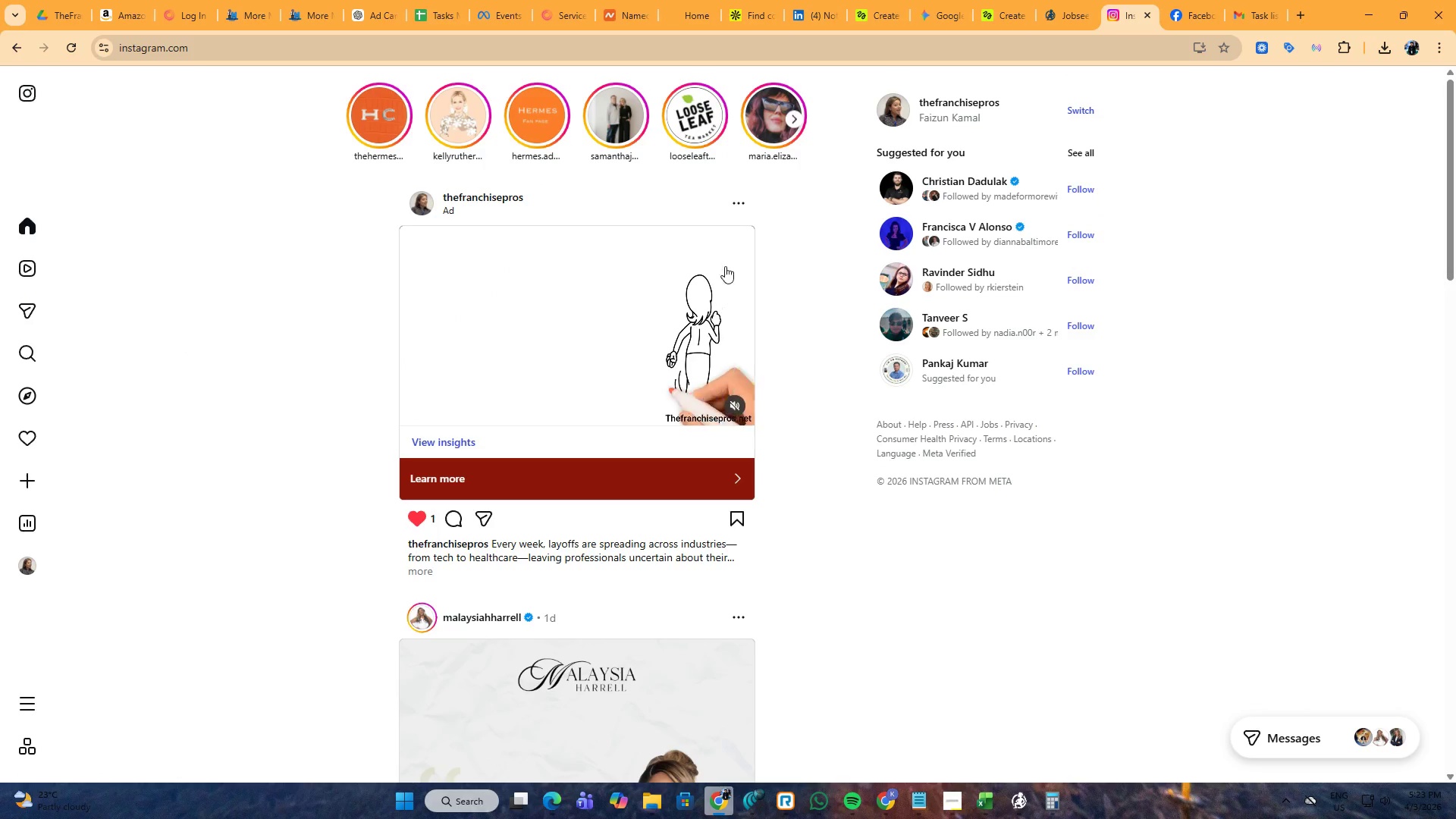 
left_click([733, 201])
 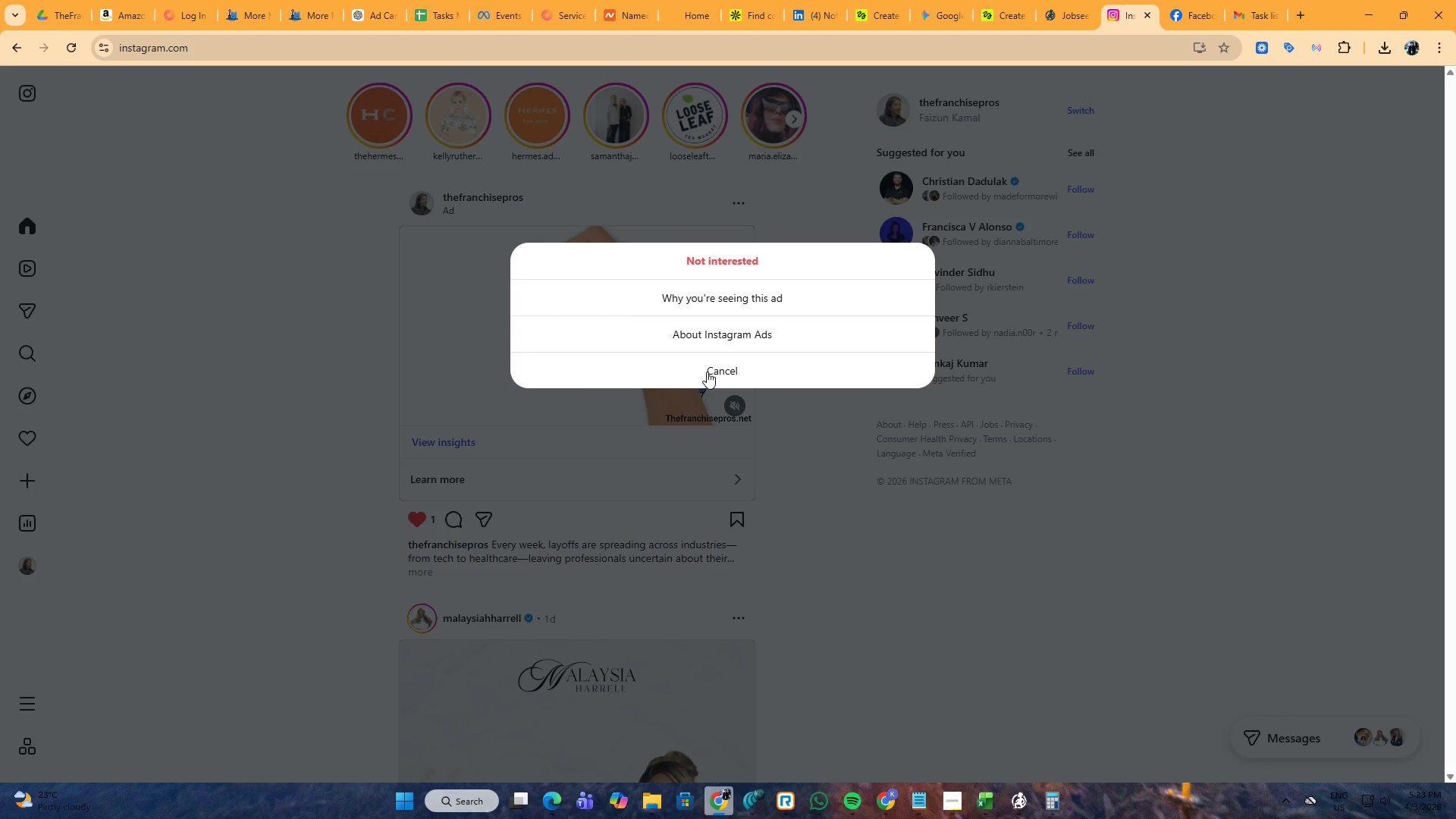 
left_click([707, 372])
 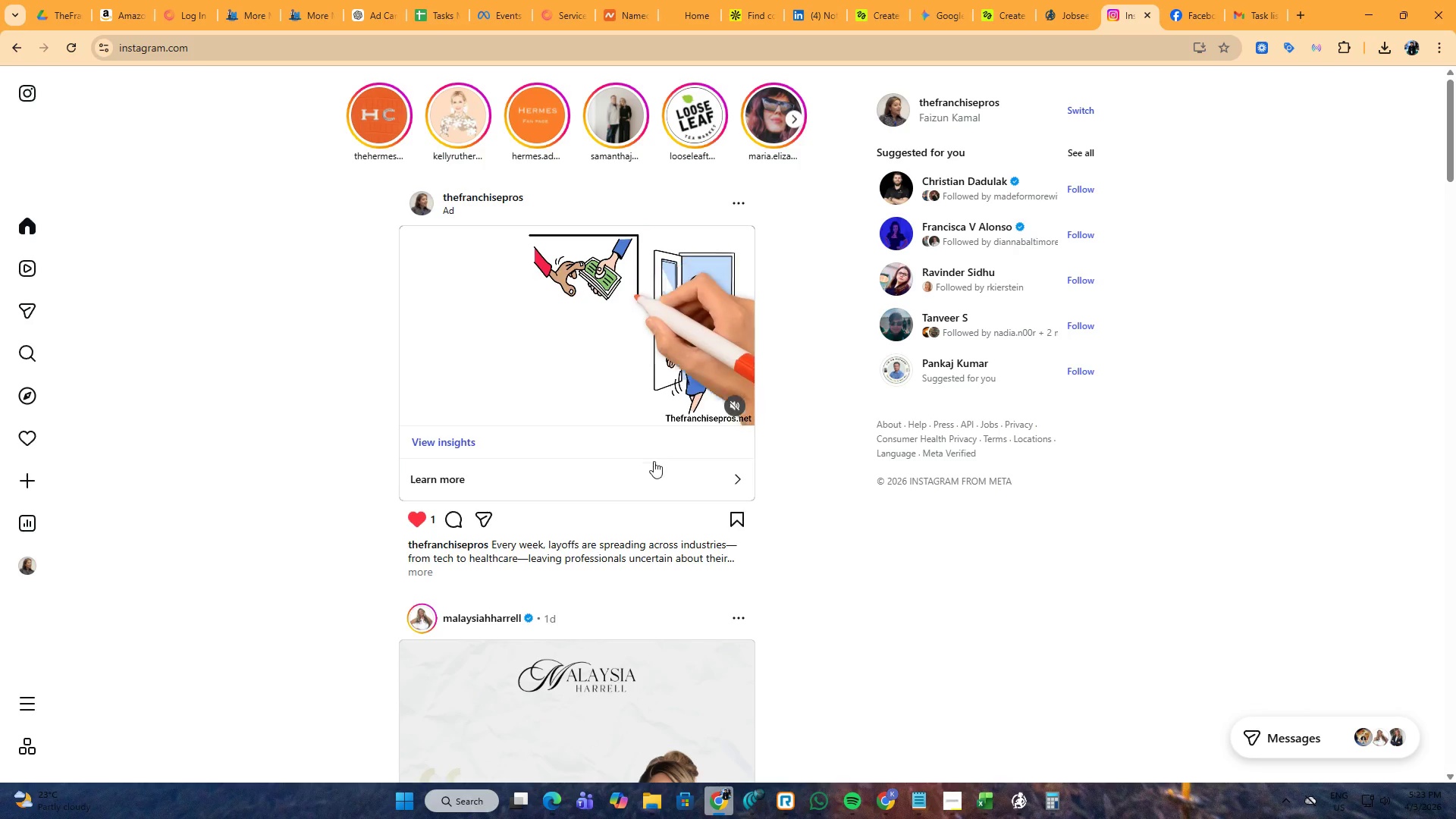 
scroll: coordinate [590, 497], scroll_direction: down, amount: 7.0
 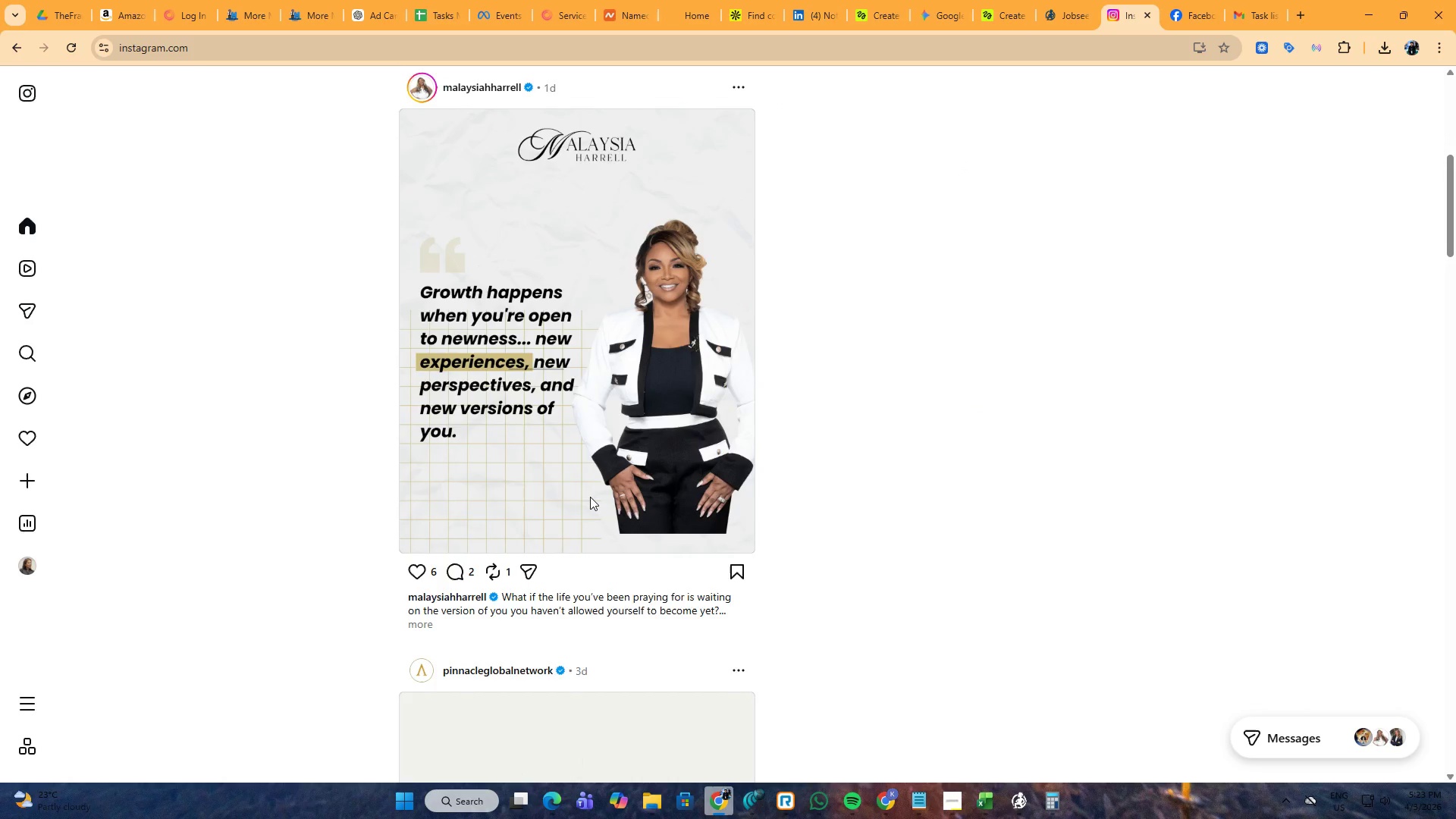 
scroll: coordinate [783, 451], scroll_direction: up, amount: 9.0
 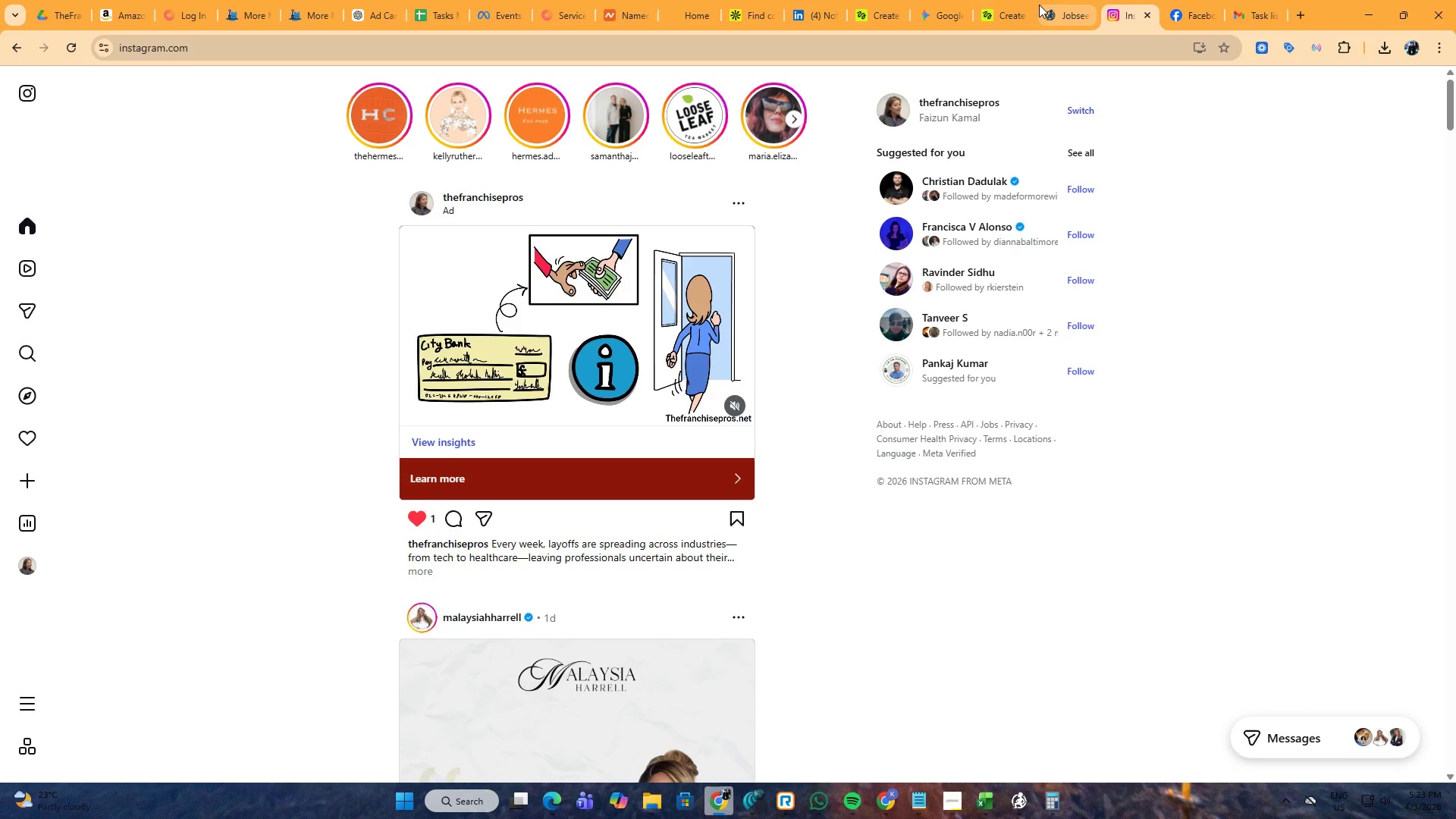 
wait(5.31)
 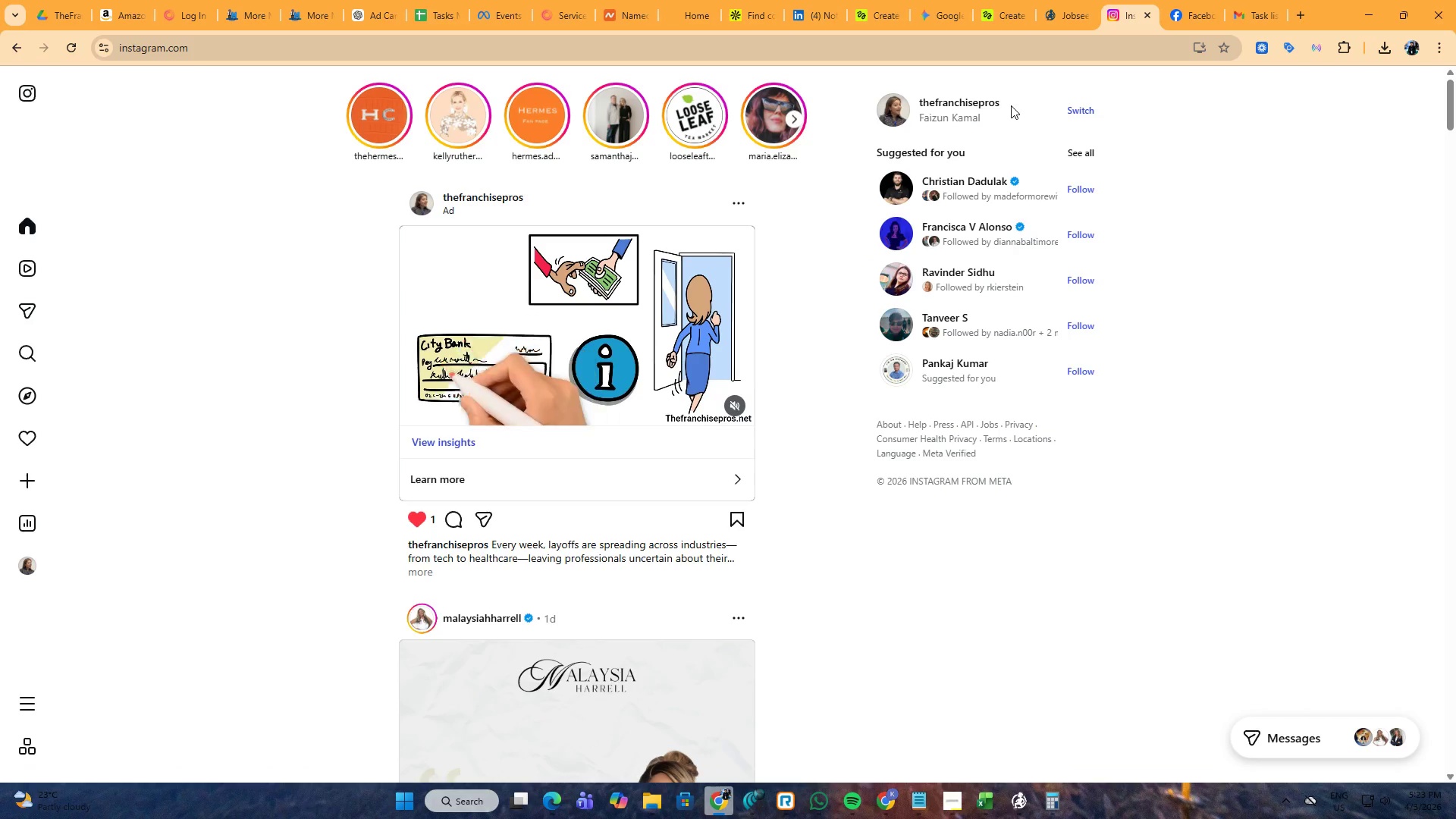 
left_click([1188, 0])
 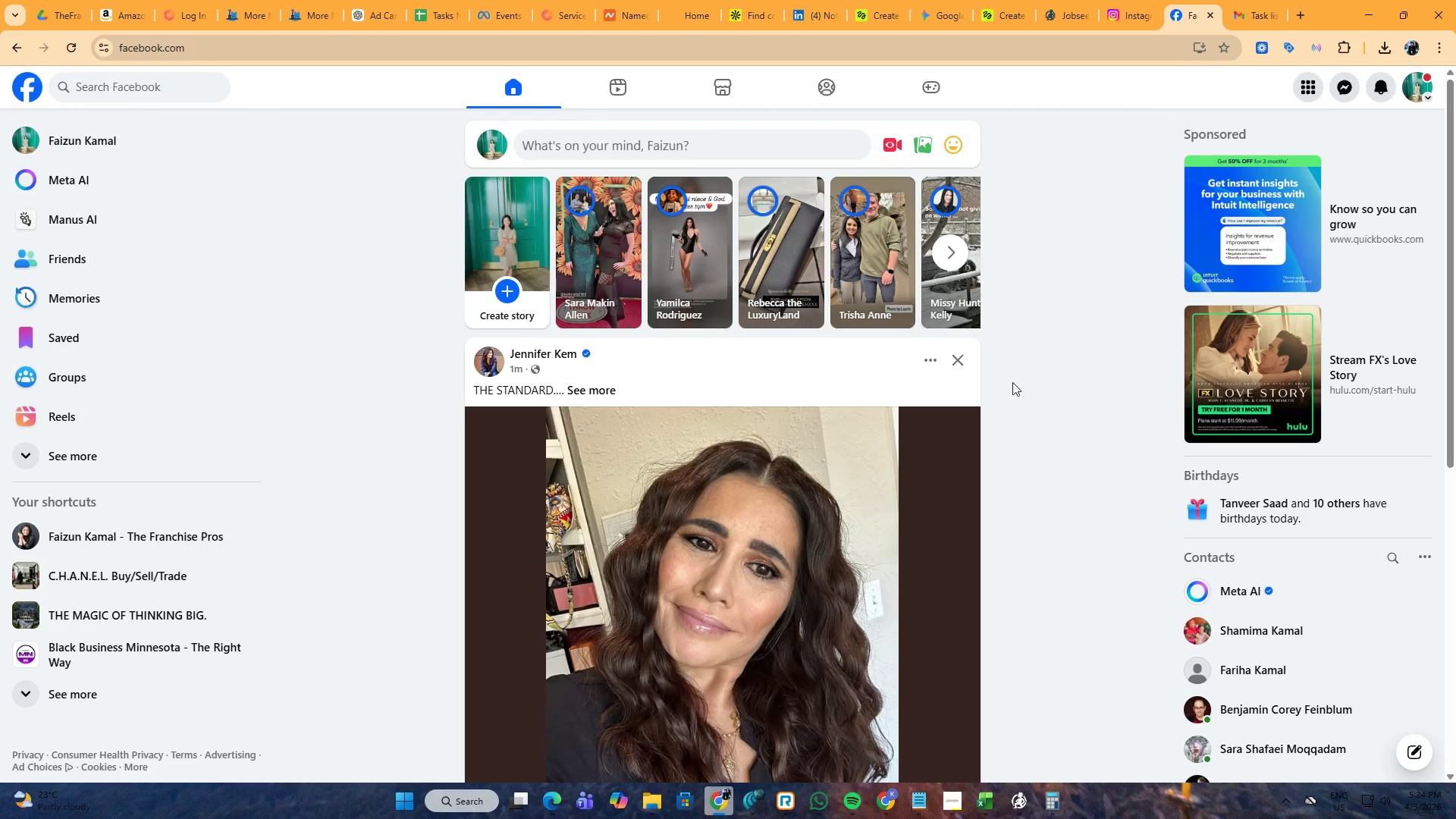 
scroll: coordinate [1002, 453], scroll_direction: down, amount: 21.0
 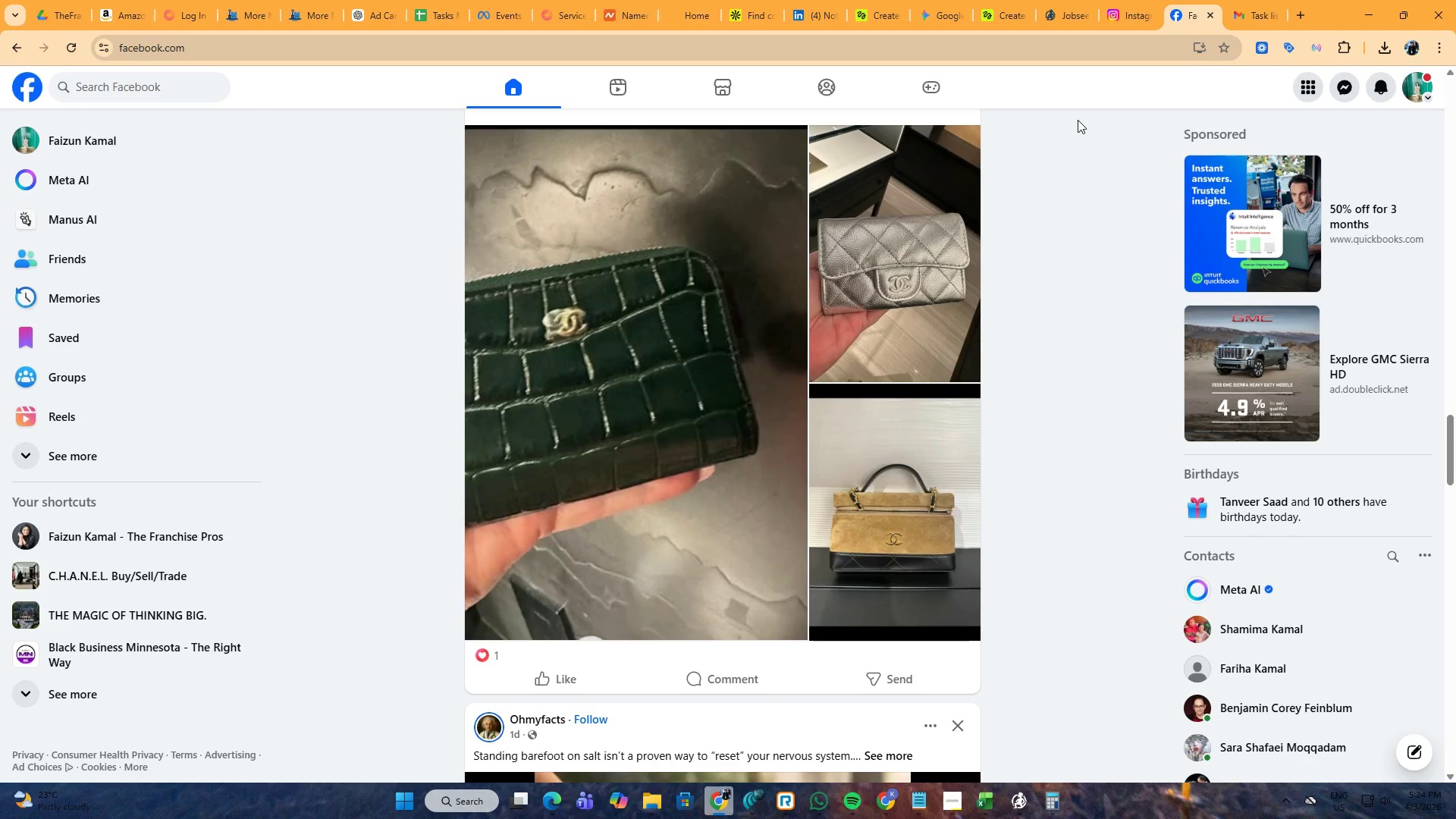 
left_click([1120, 0])
 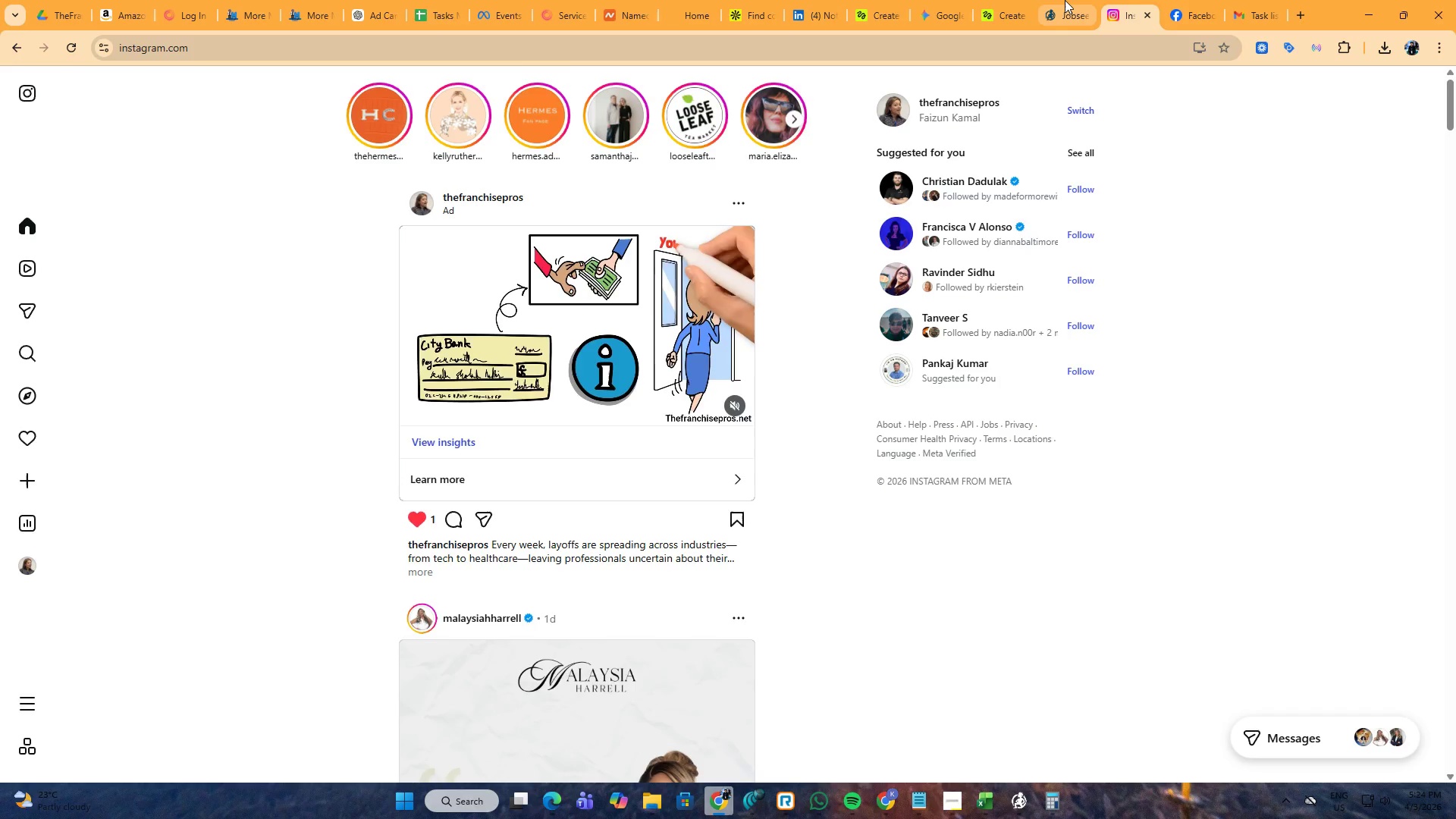 
left_click([1065, 0])
 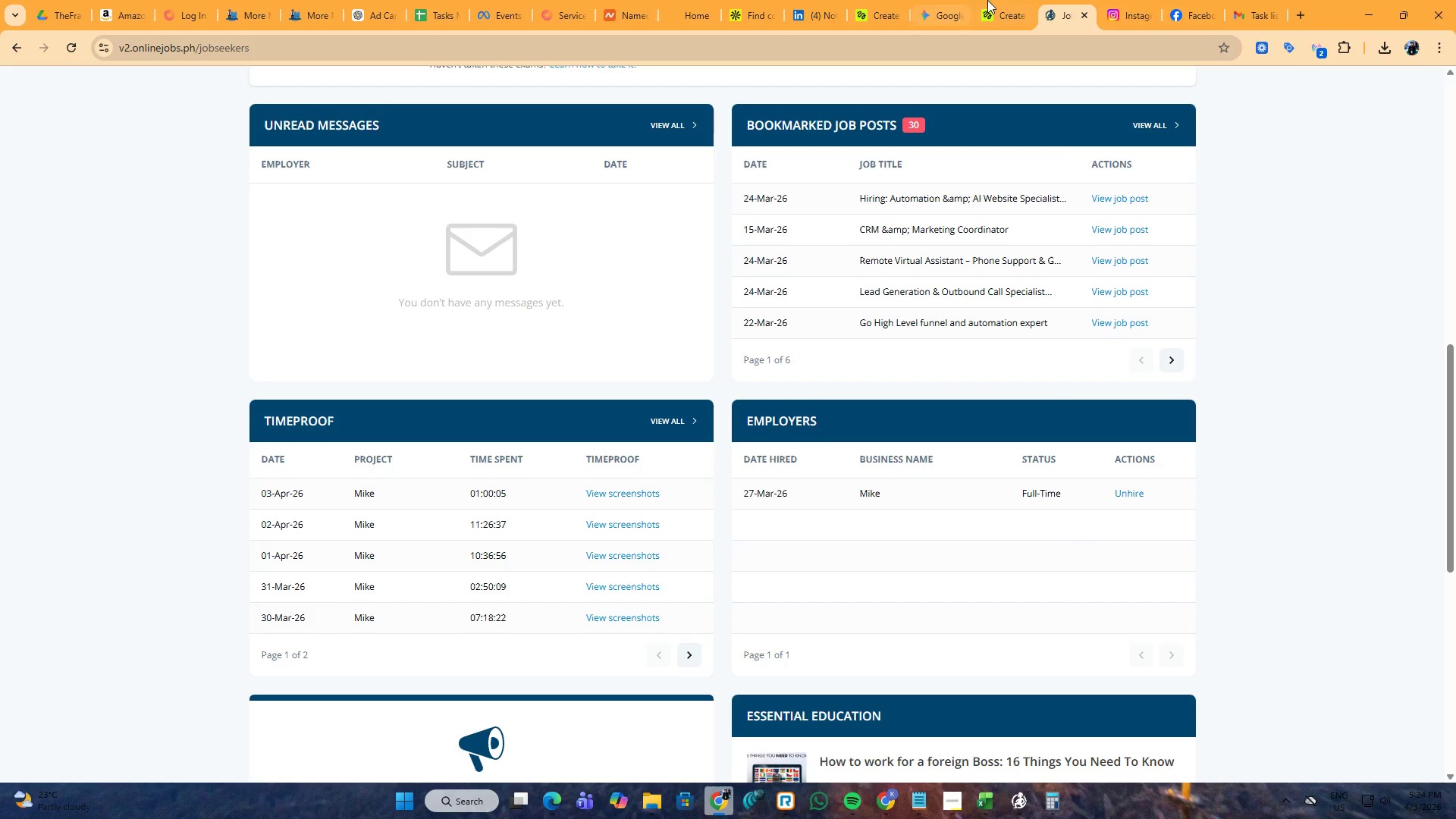 
left_click([991, 0])
 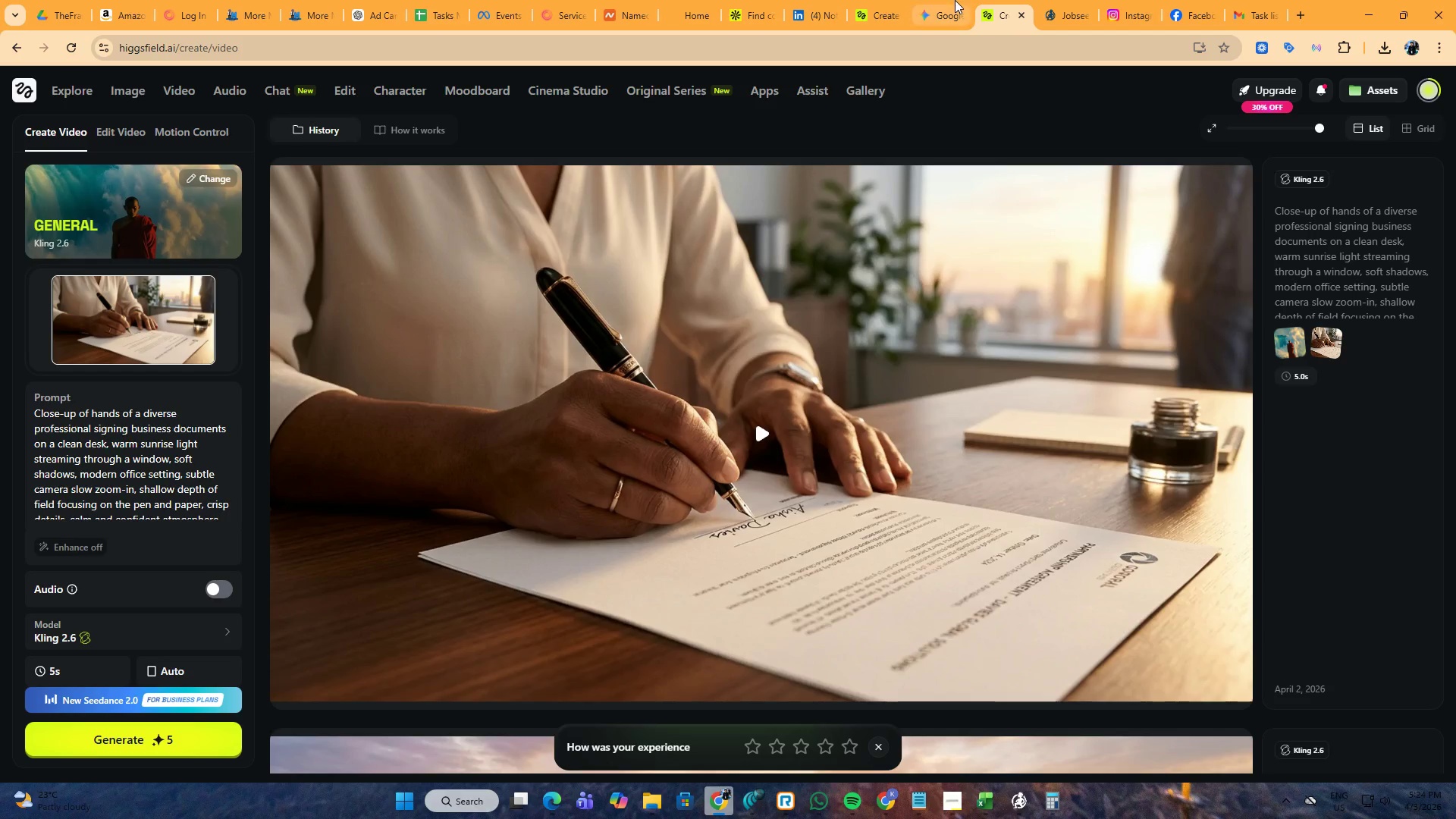 
left_click([955, 0])
 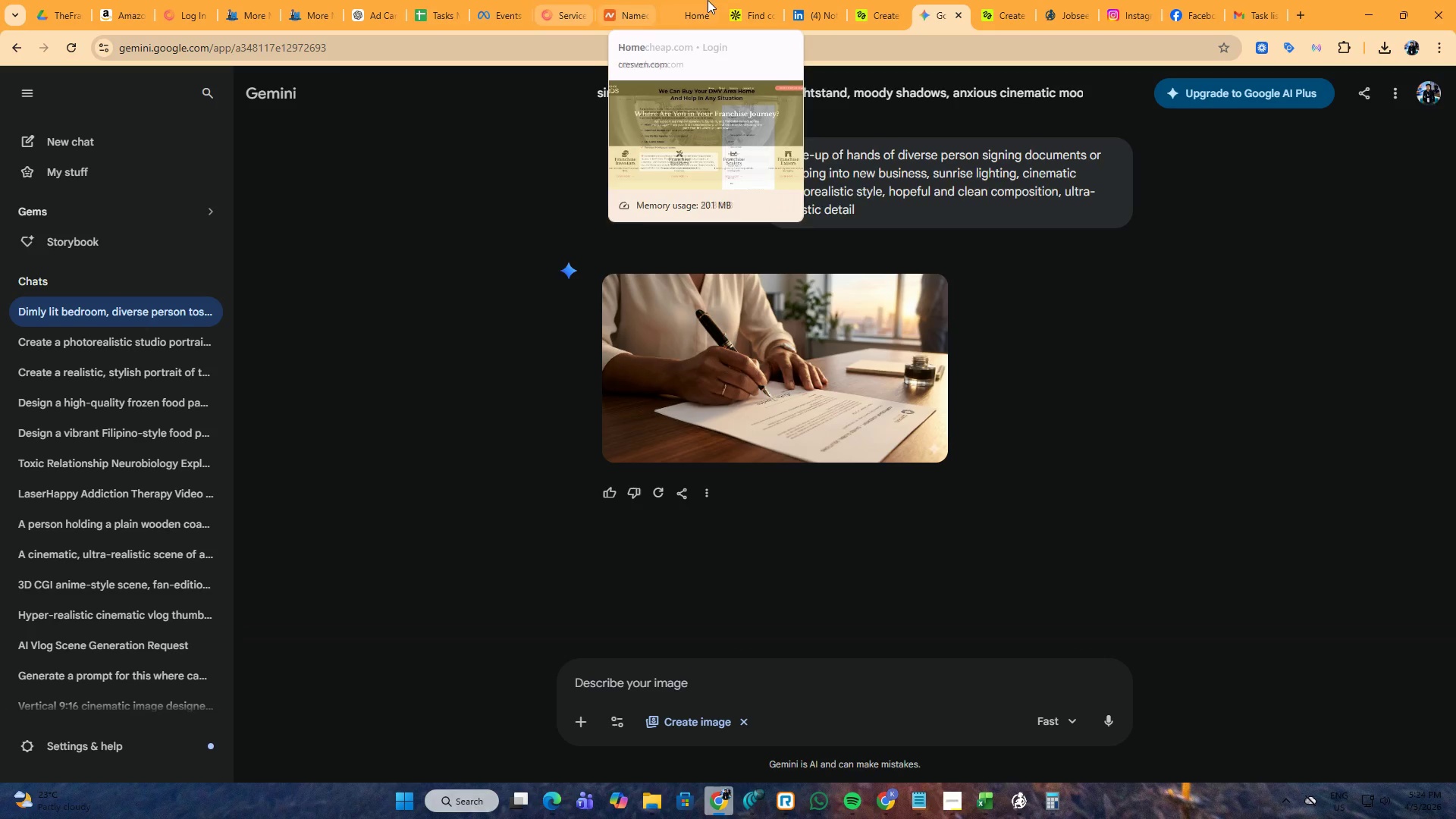 
double_click([700, 0])
 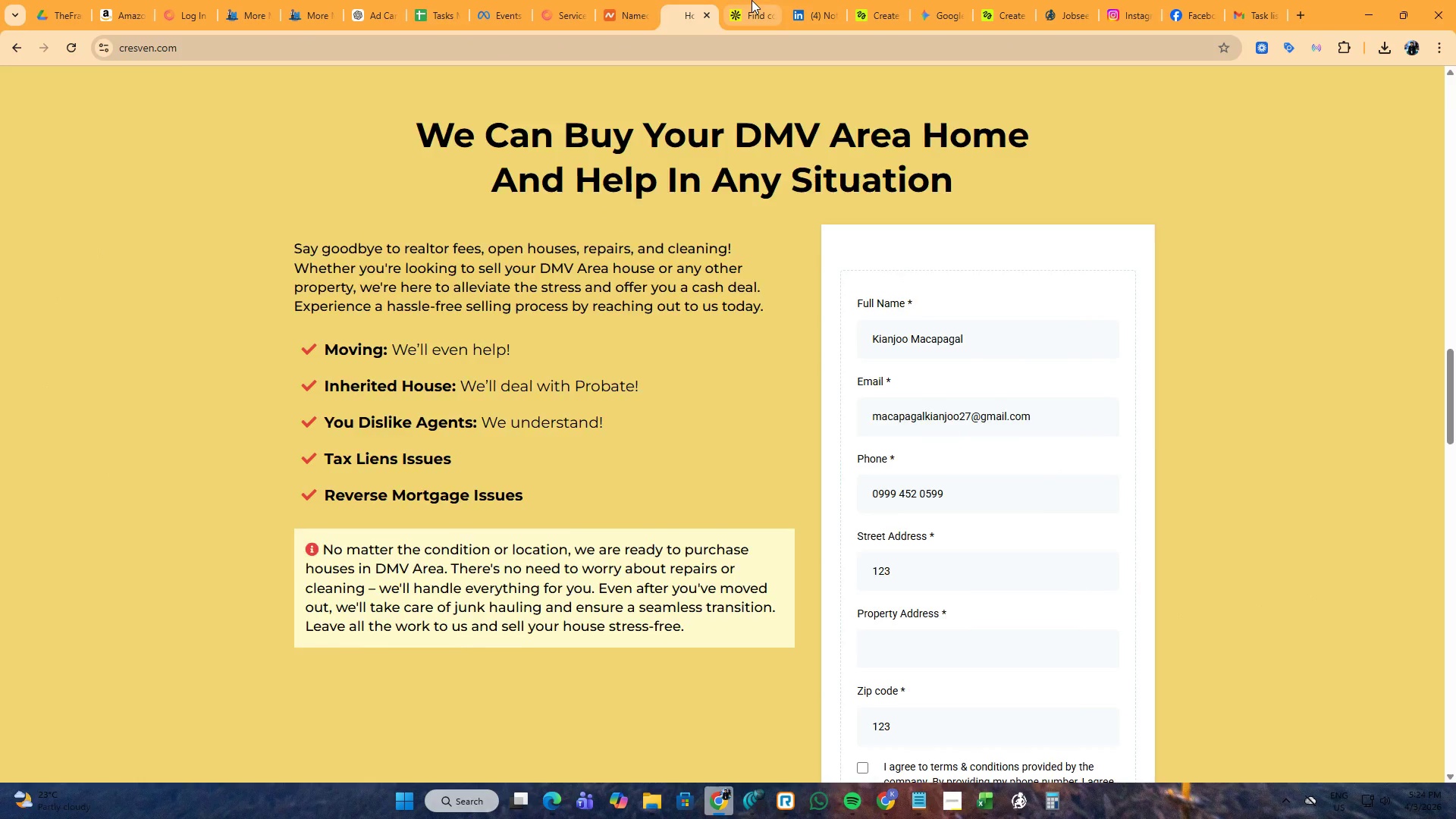 
double_click([802, 0])
 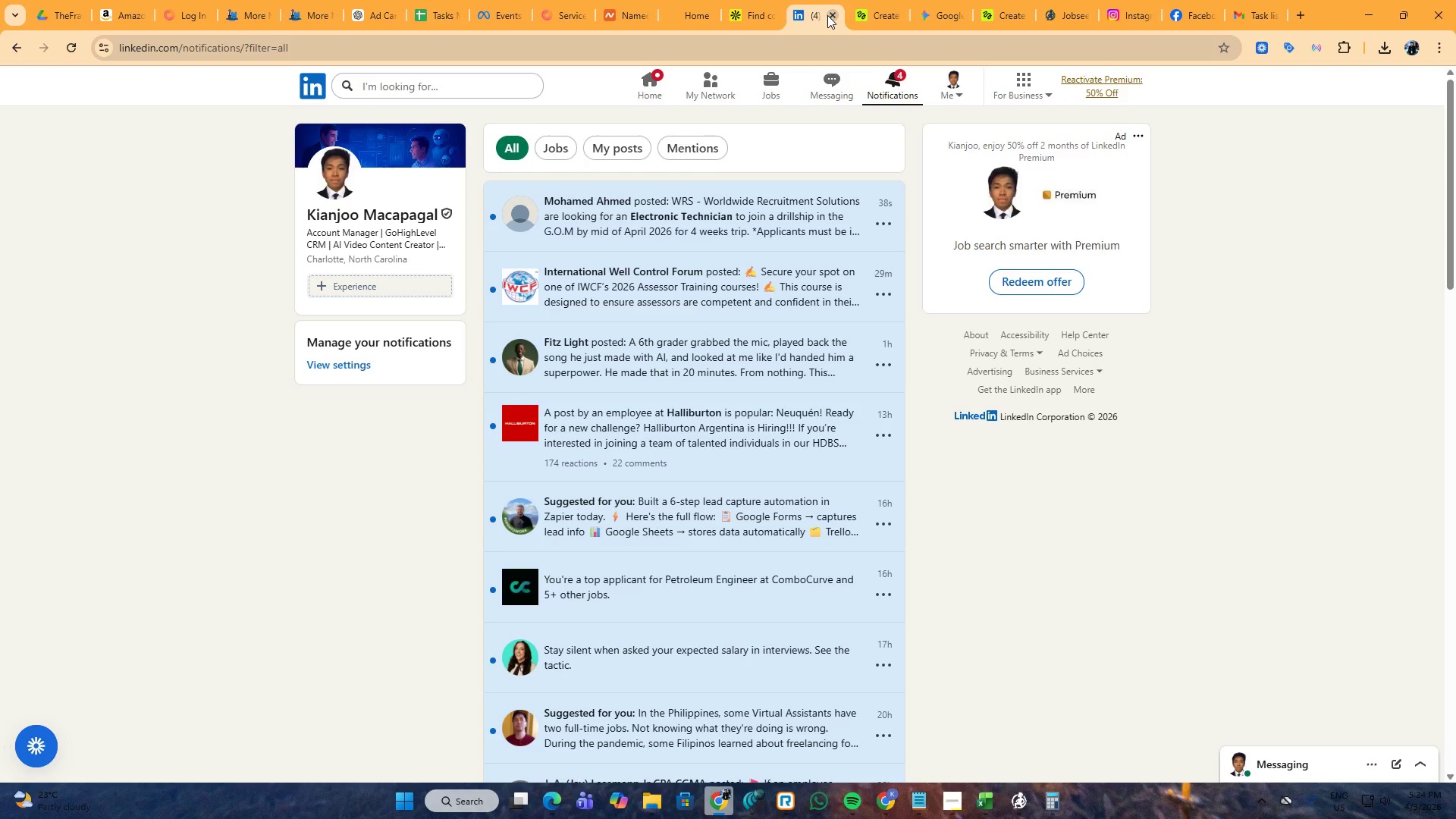 
wait(8.17)
 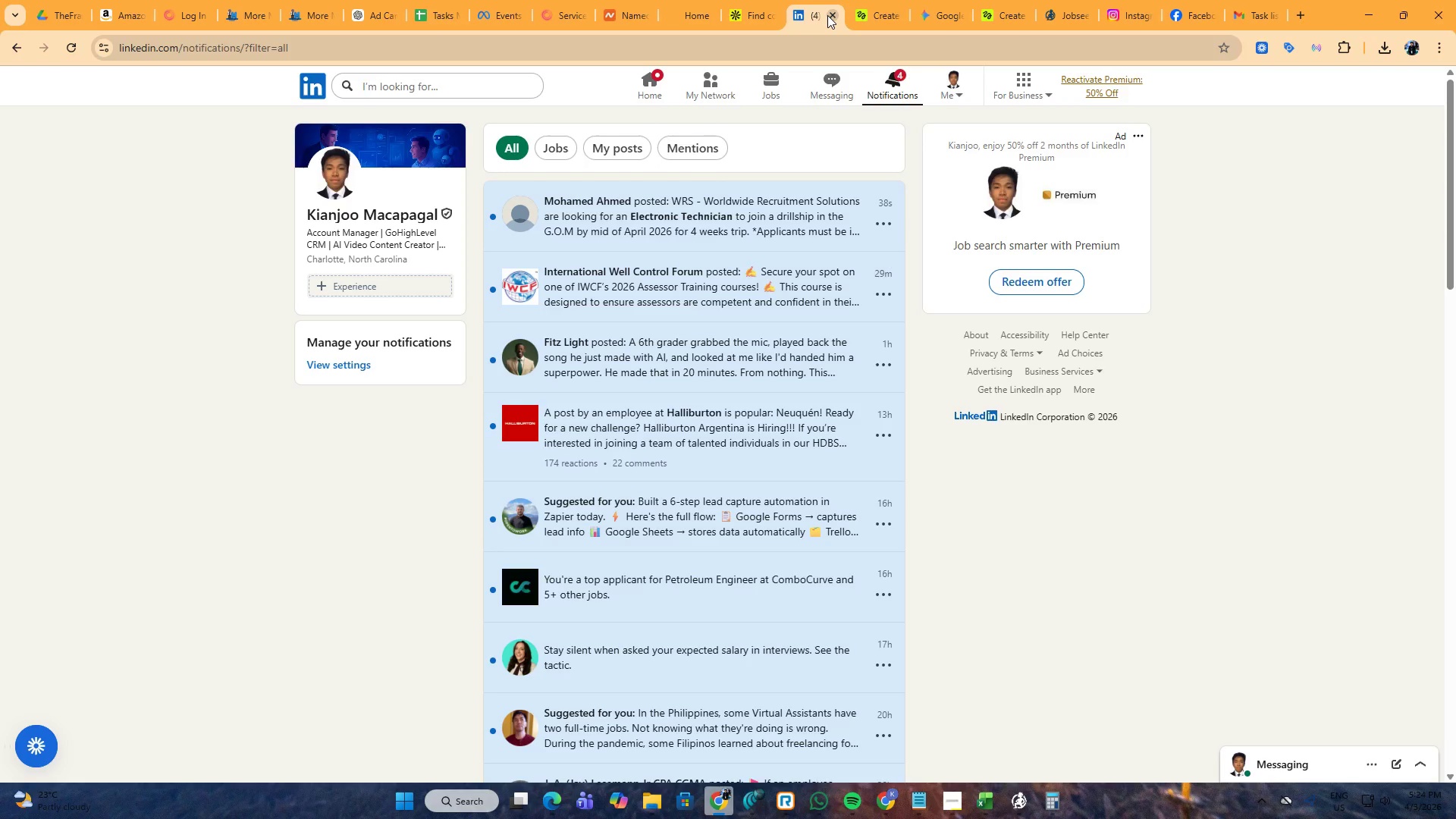 
left_click([827, 15])
 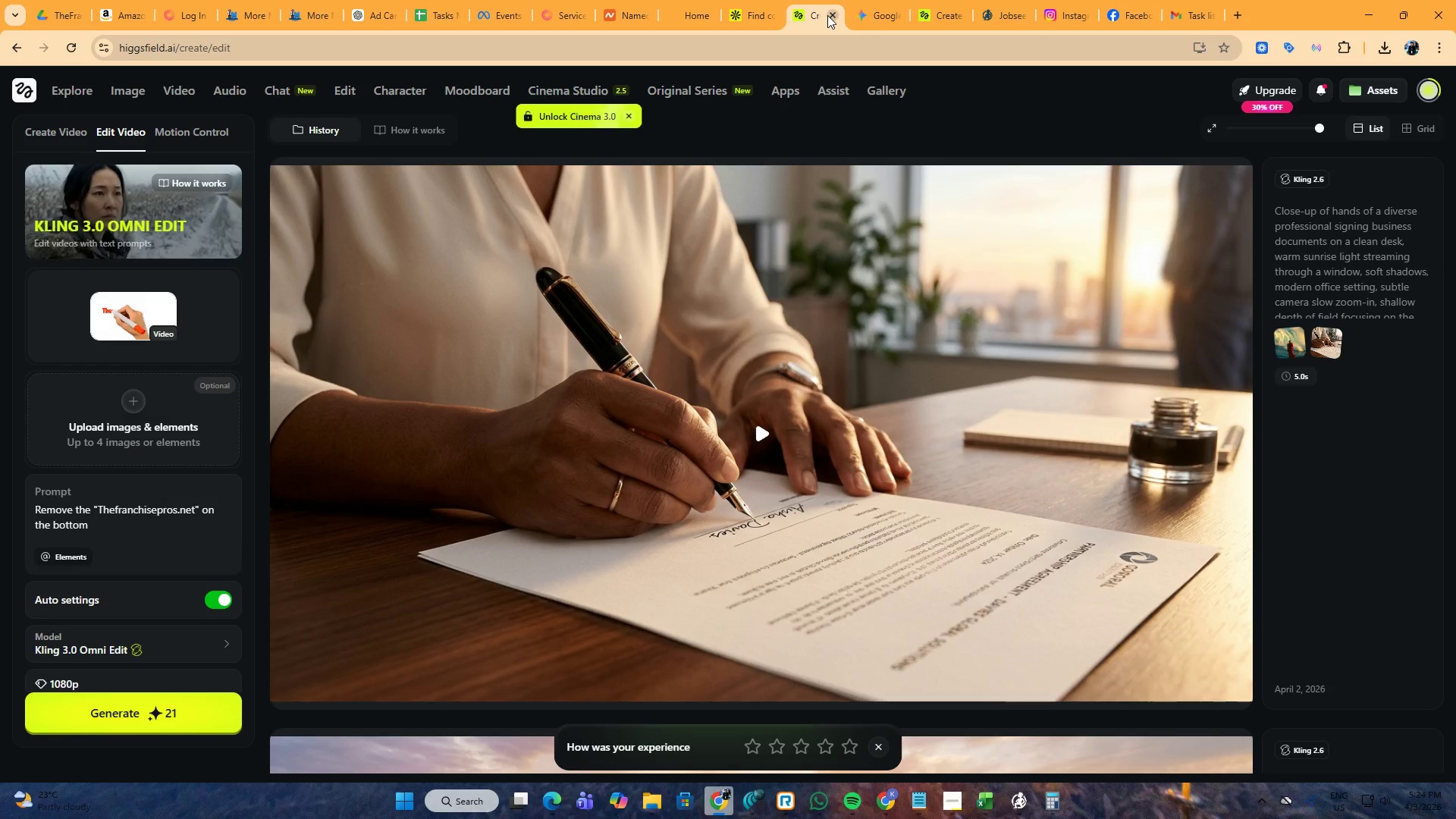 
left_click([766, 0])
 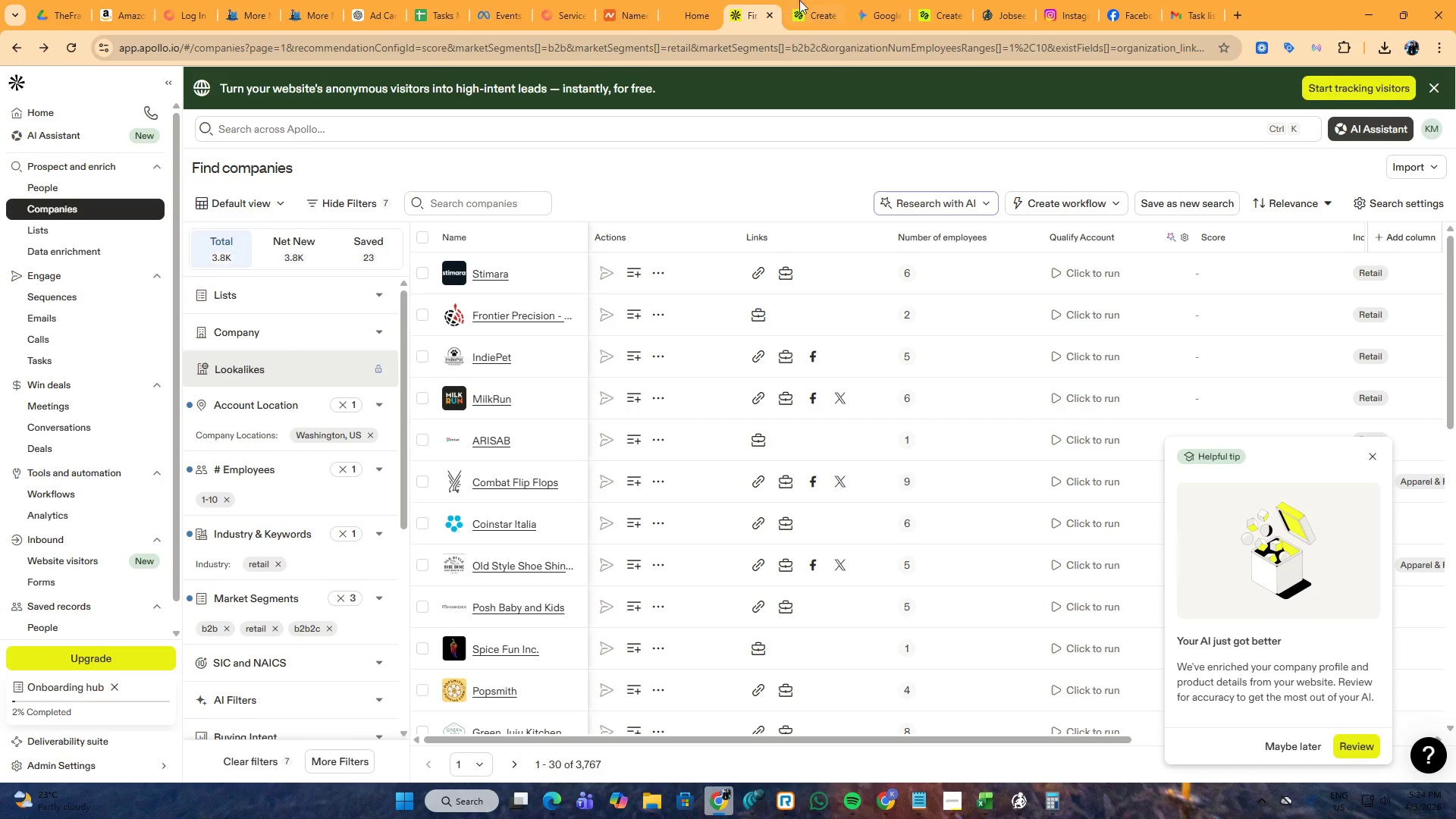 
left_click([808, 0])
 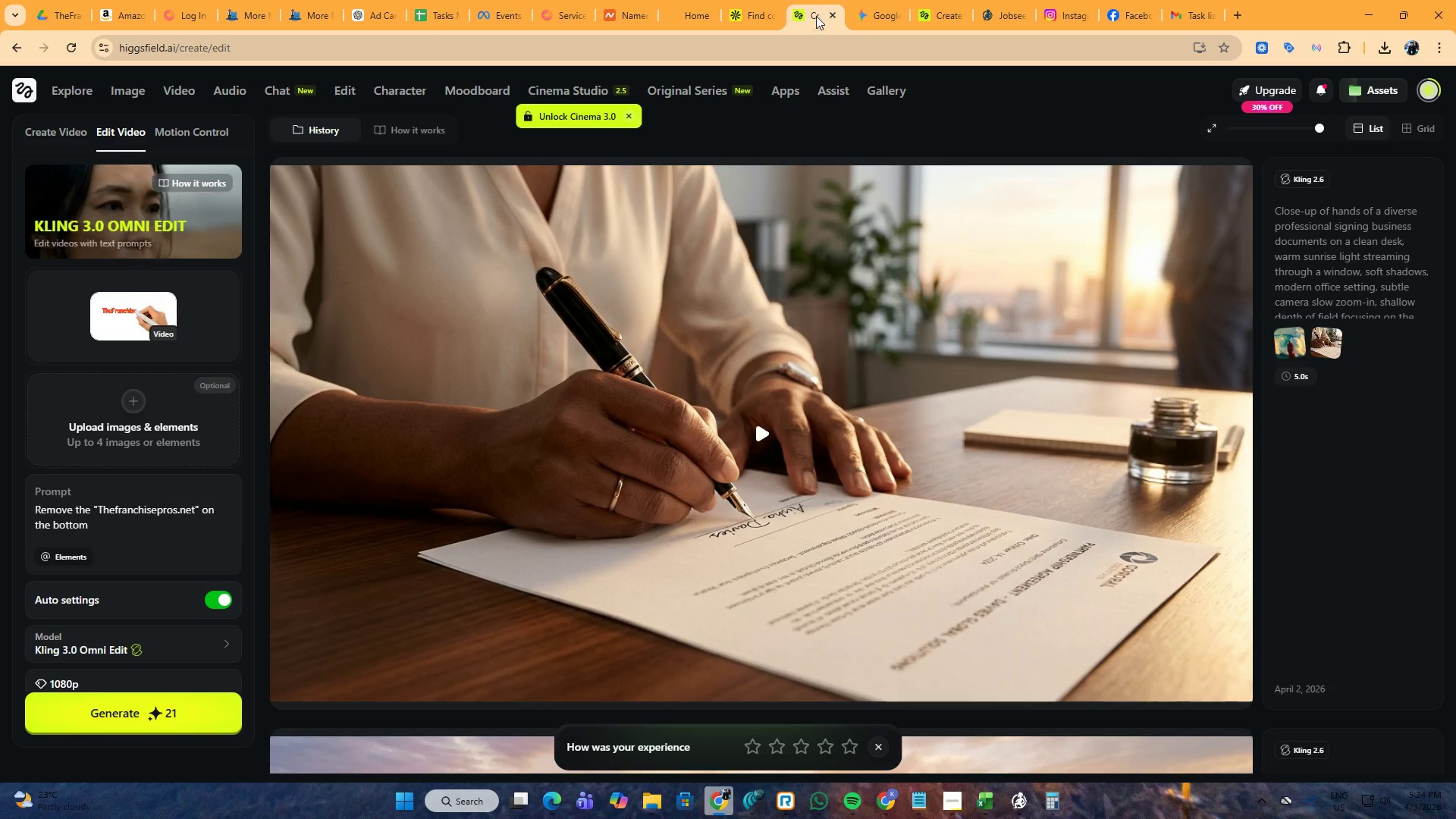 
left_click([900, 0])
 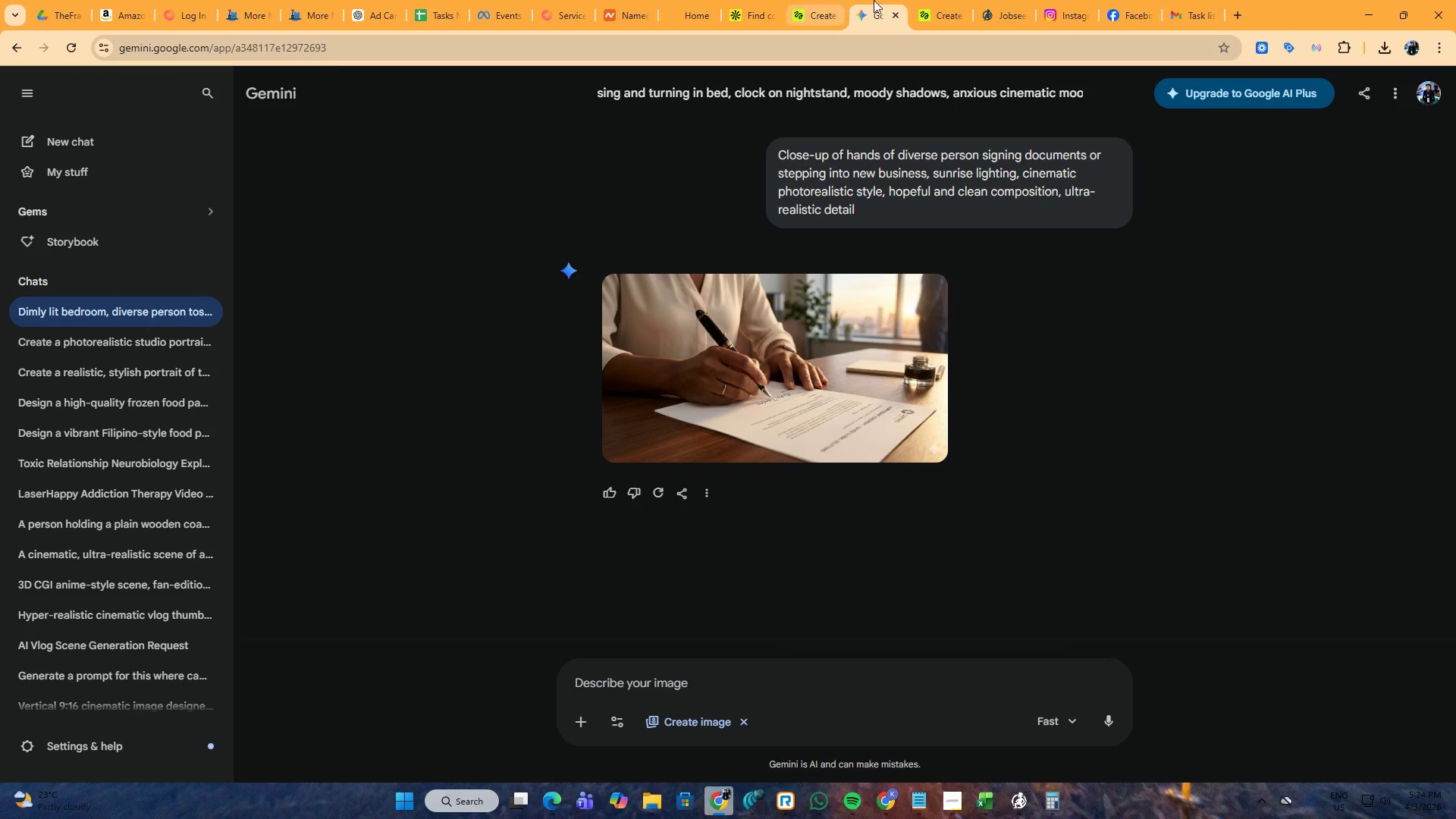 
left_click([939, 0])
 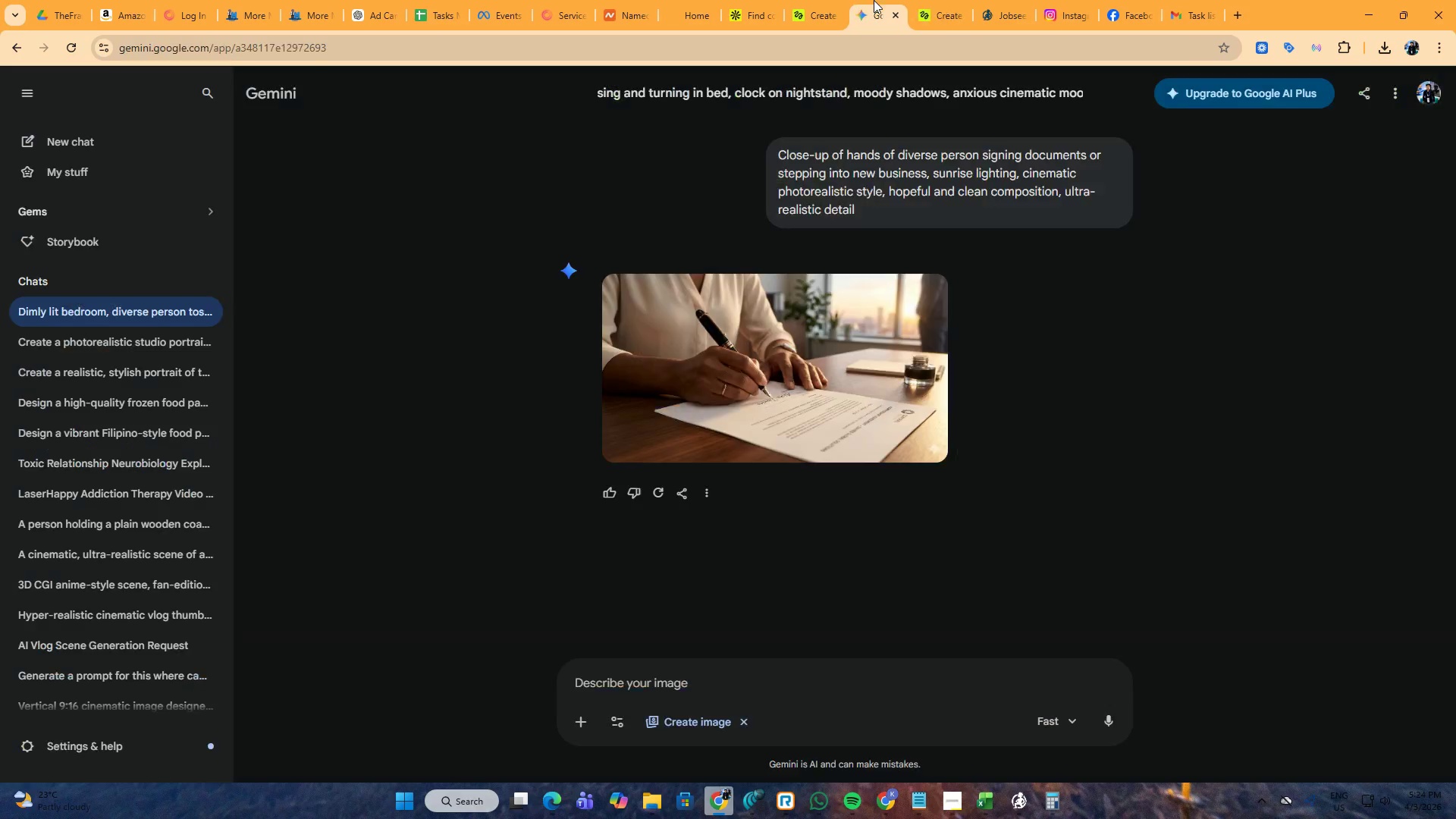 
double_click([824, 0])
 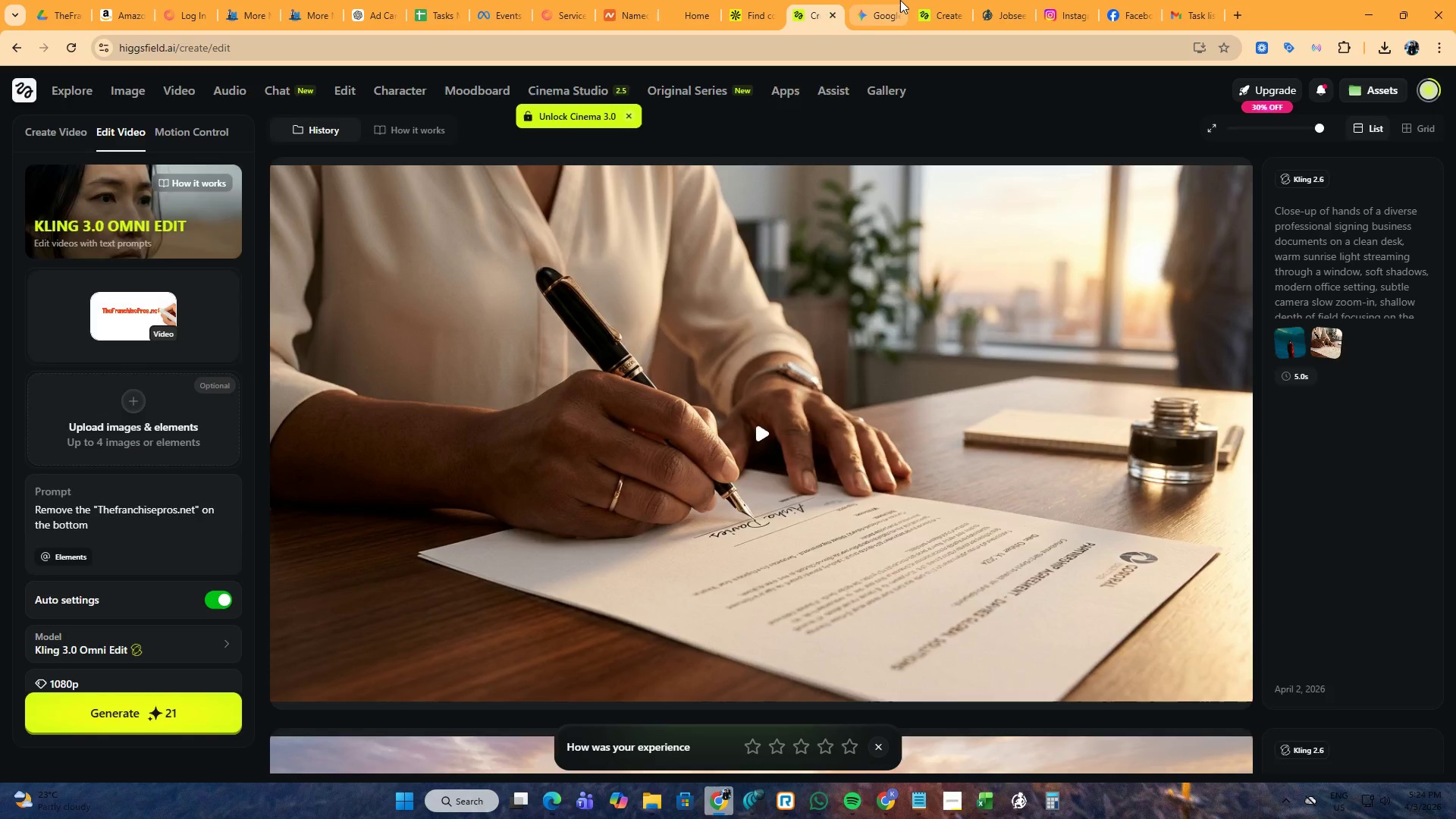 
double_click([934, 0])
 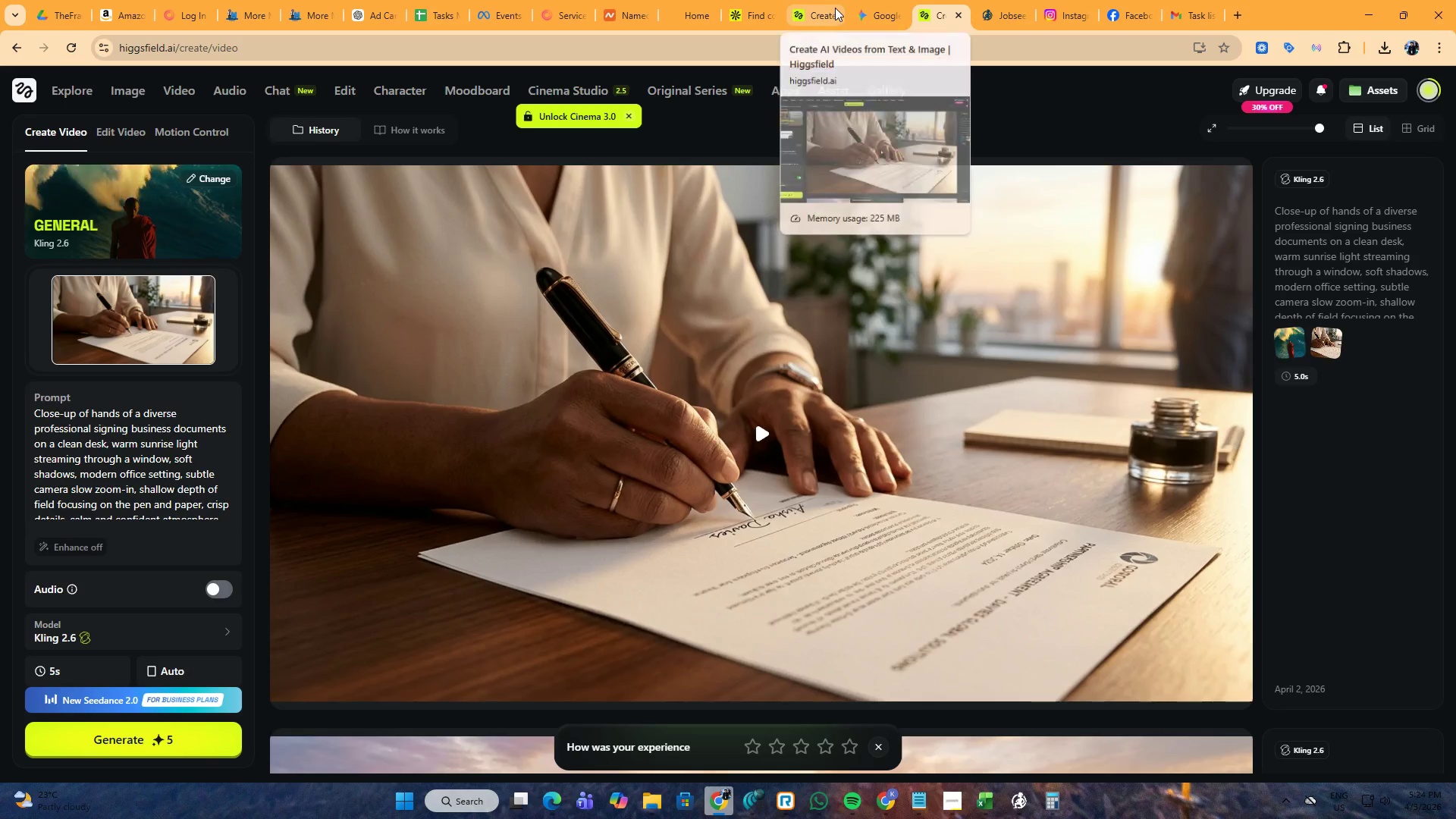 
double_click([827, 12])
 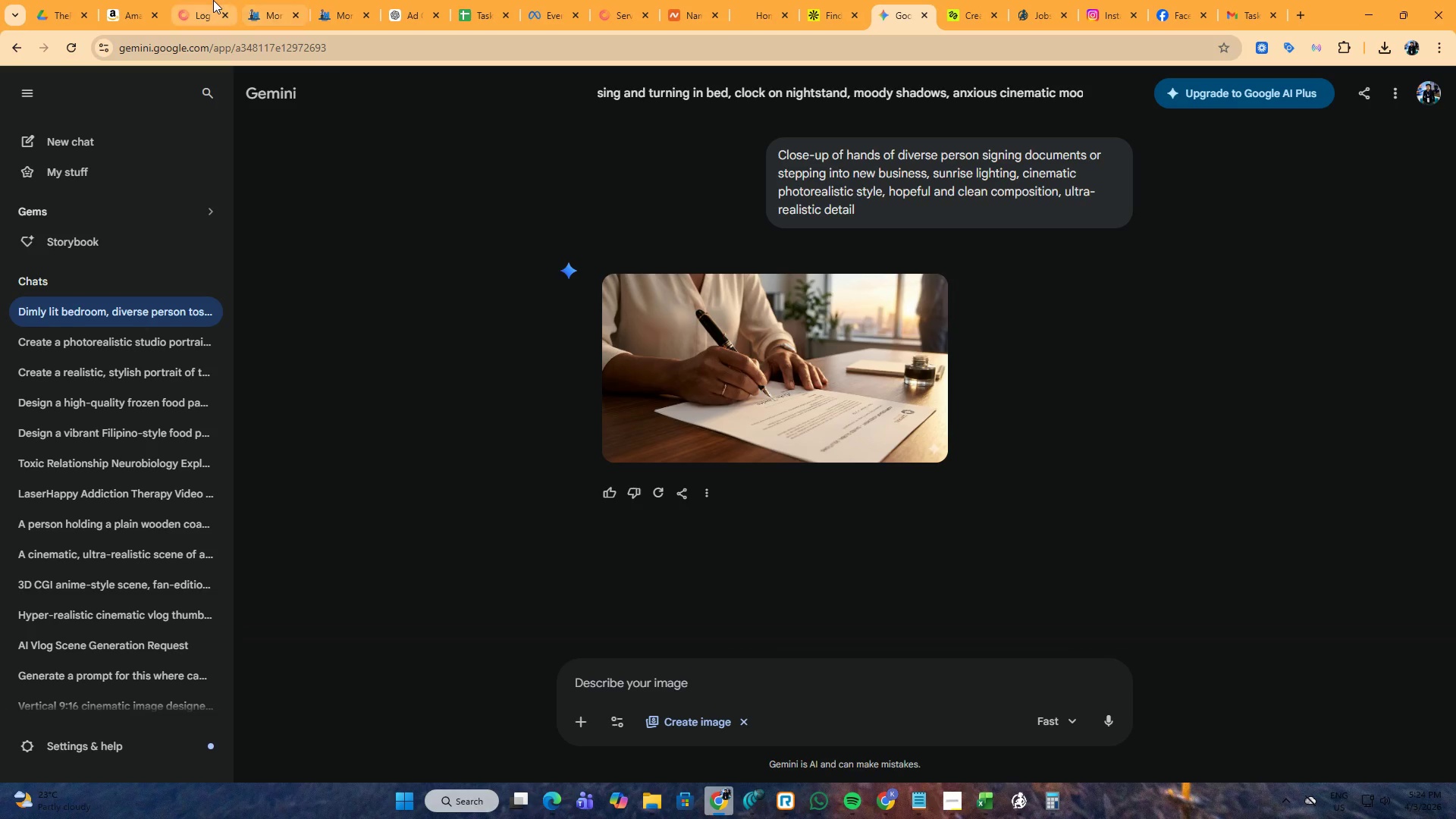 
left_click([146, 0])
 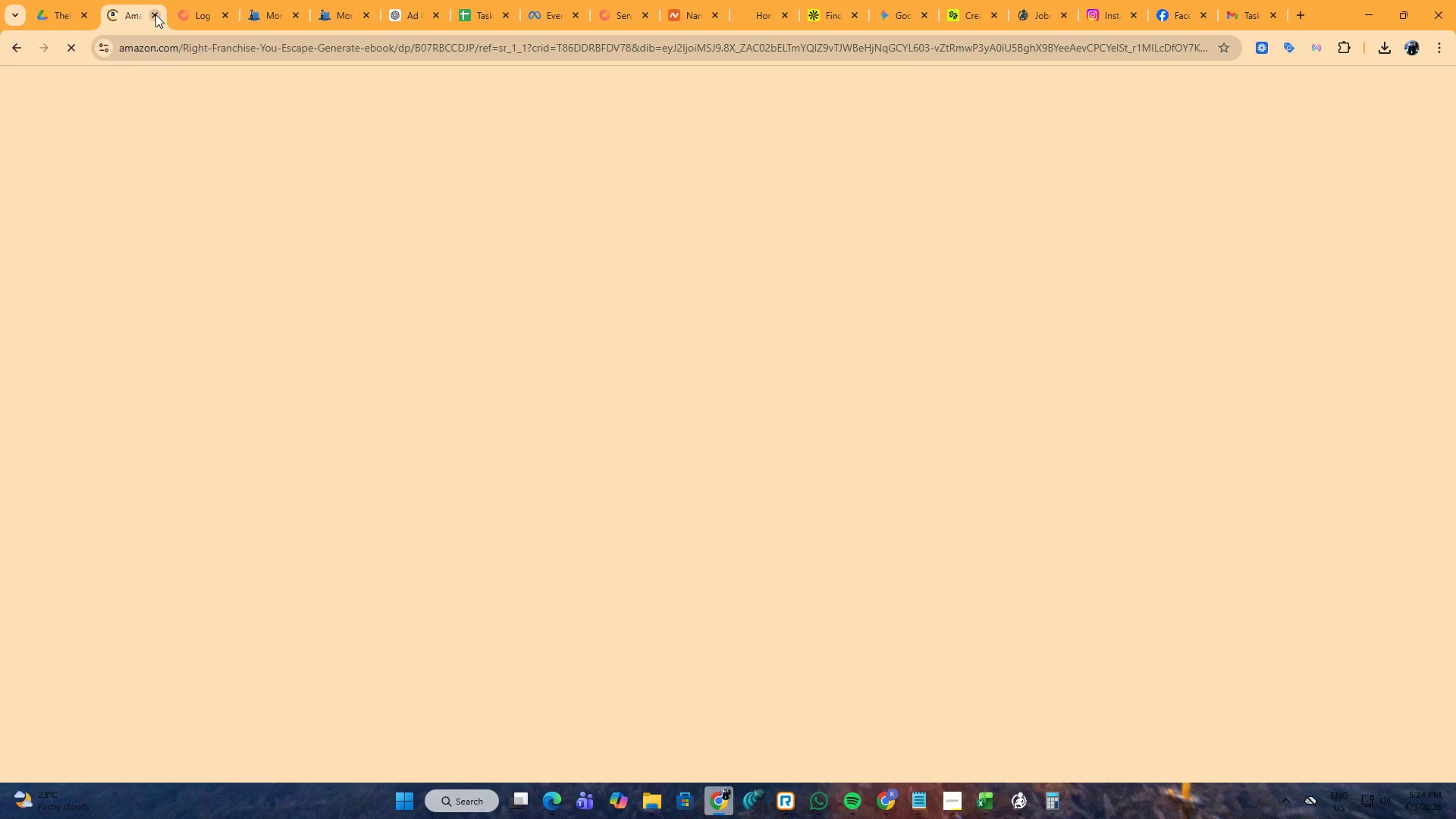 
left_click([155, 14])
 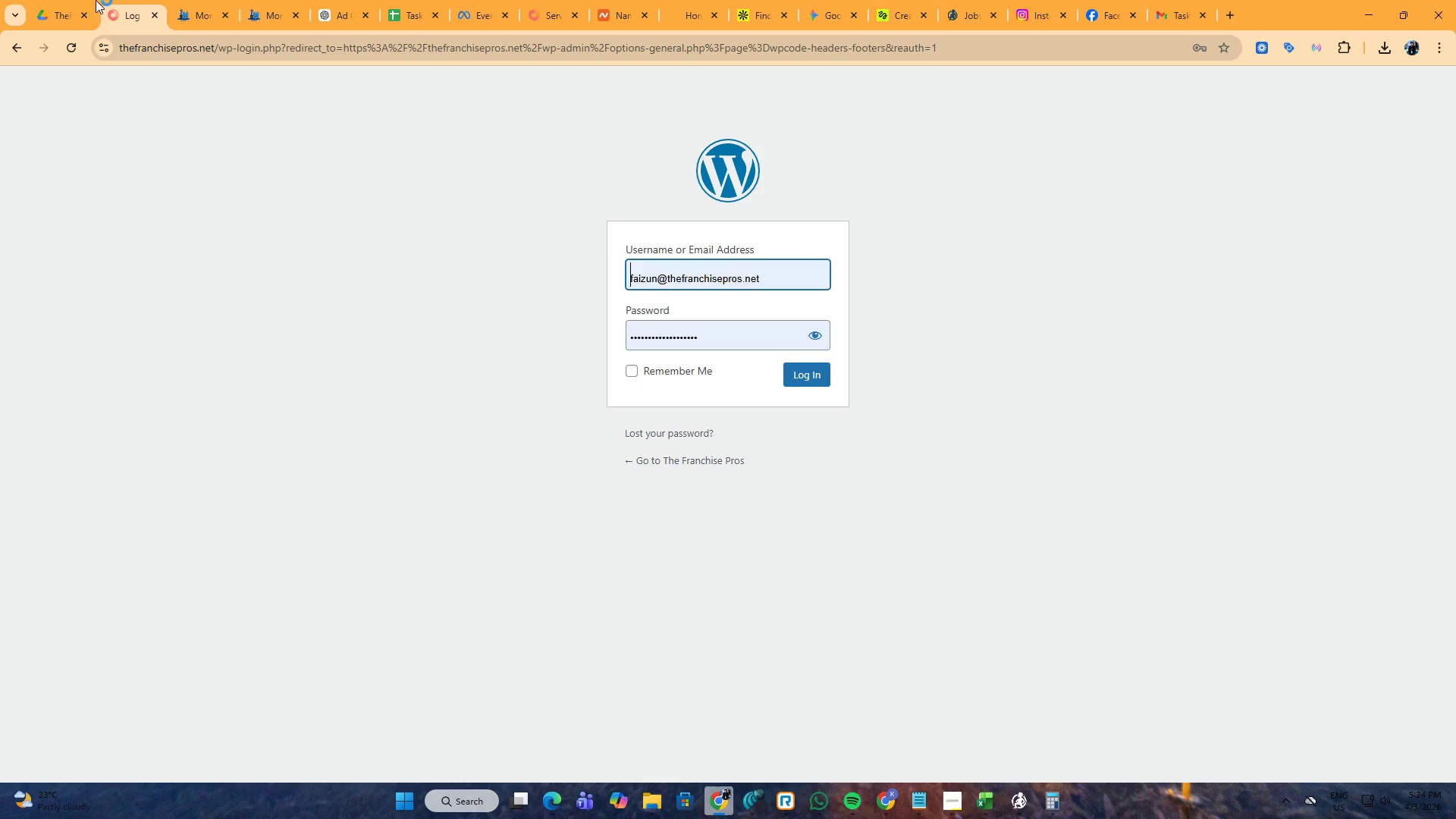 
left_click([74, 0])
 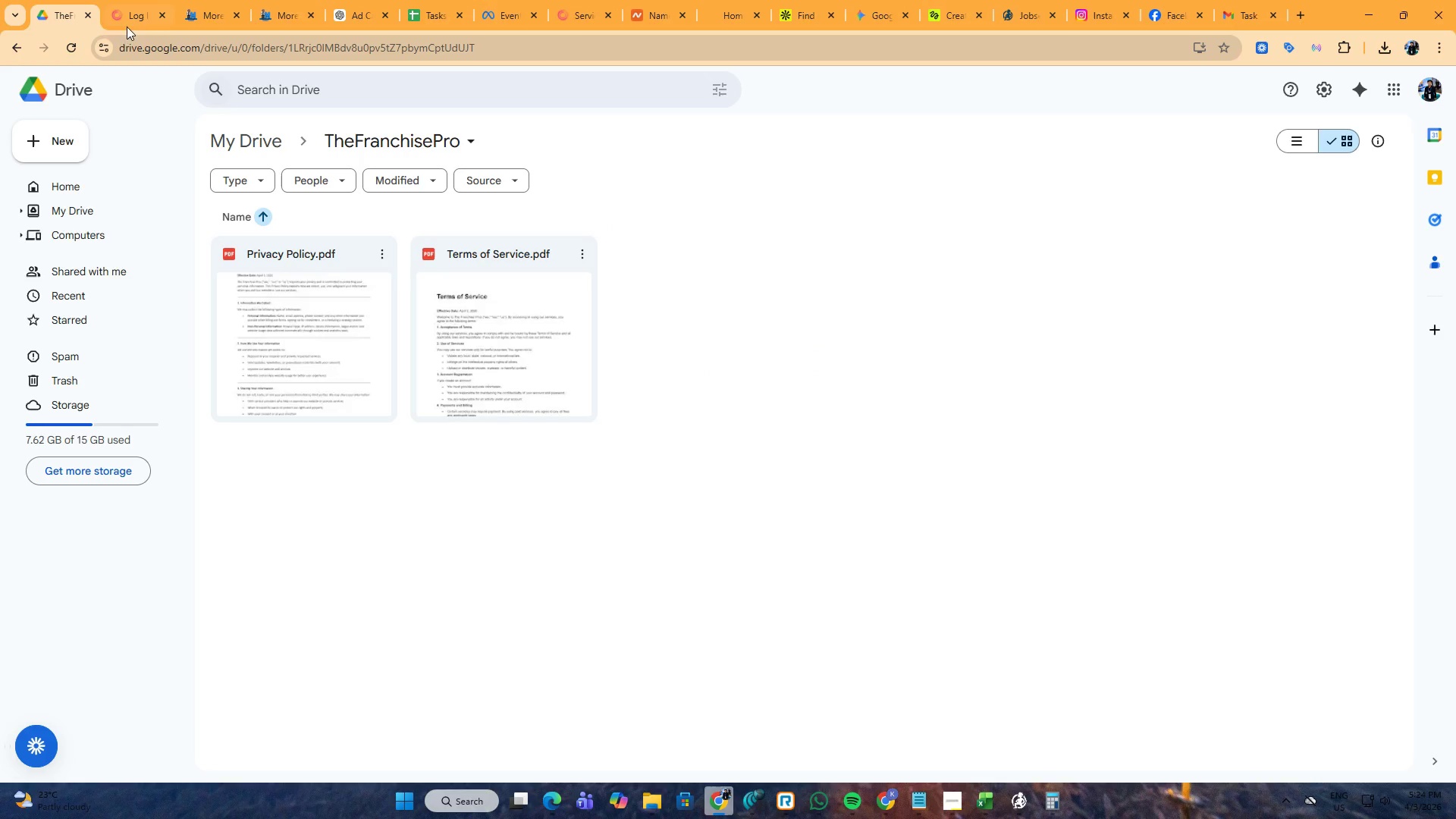 
left_click([90, 13])
 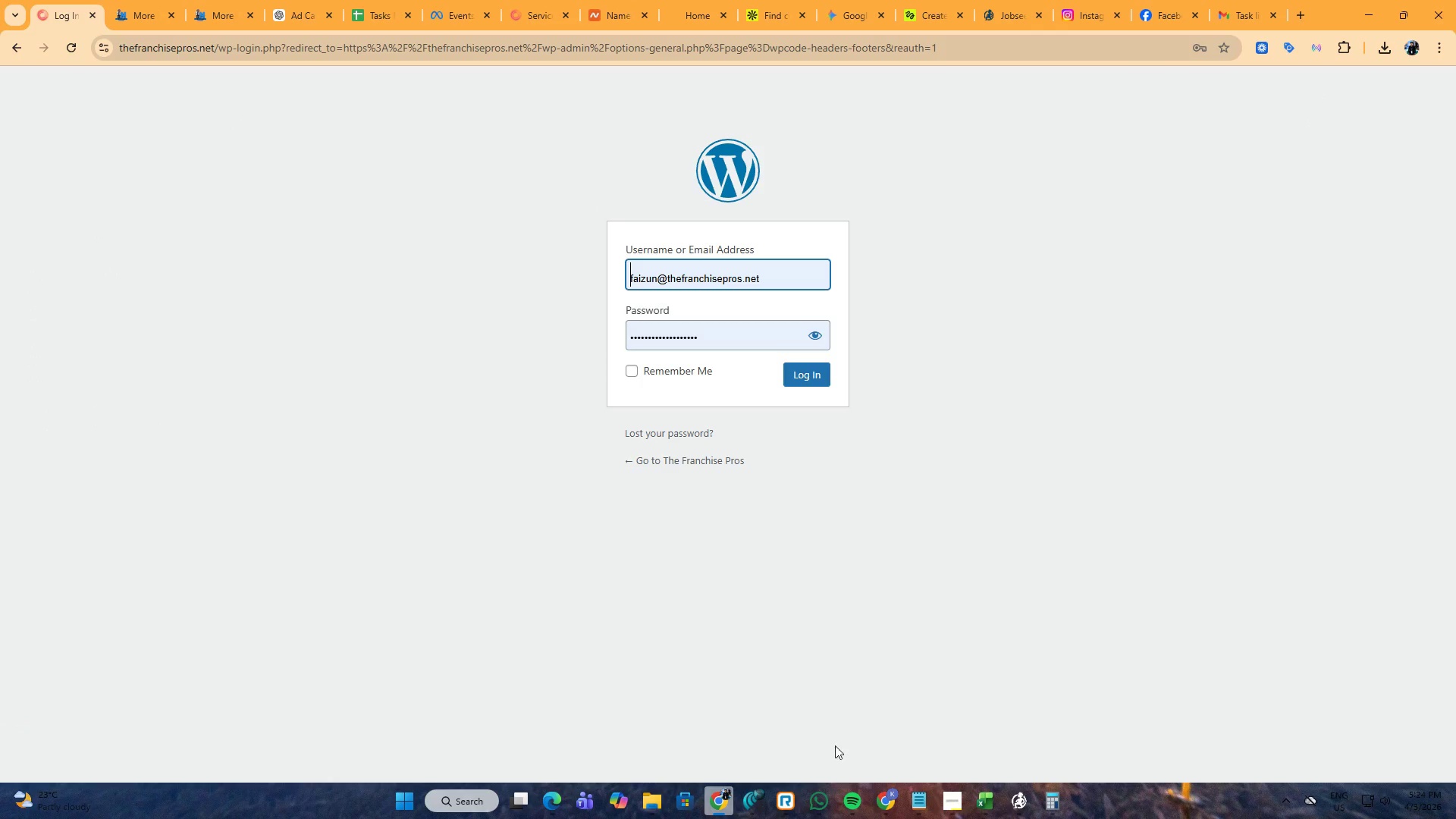 
wait(6.41)
 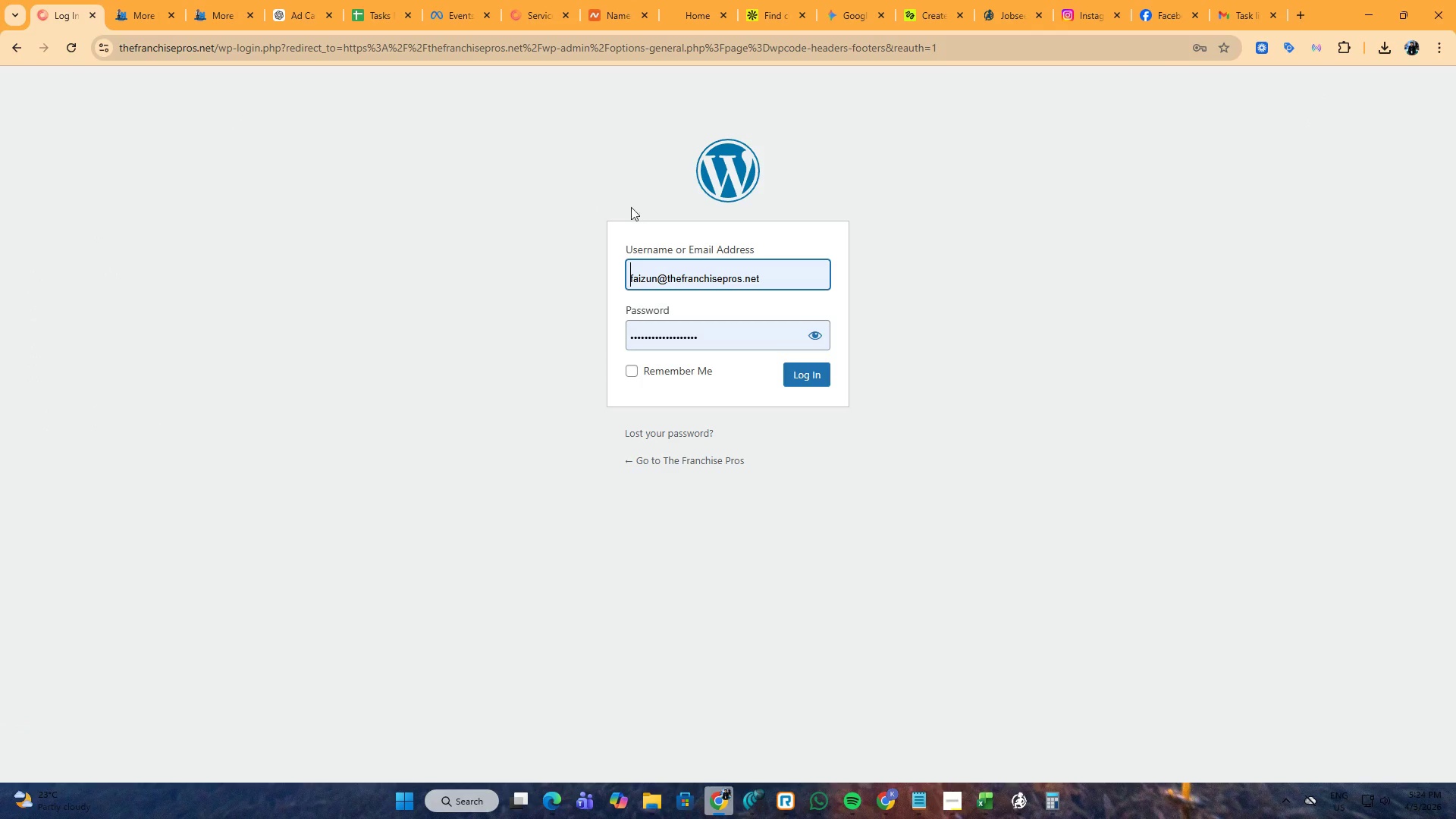 
left_click([880, 789])
 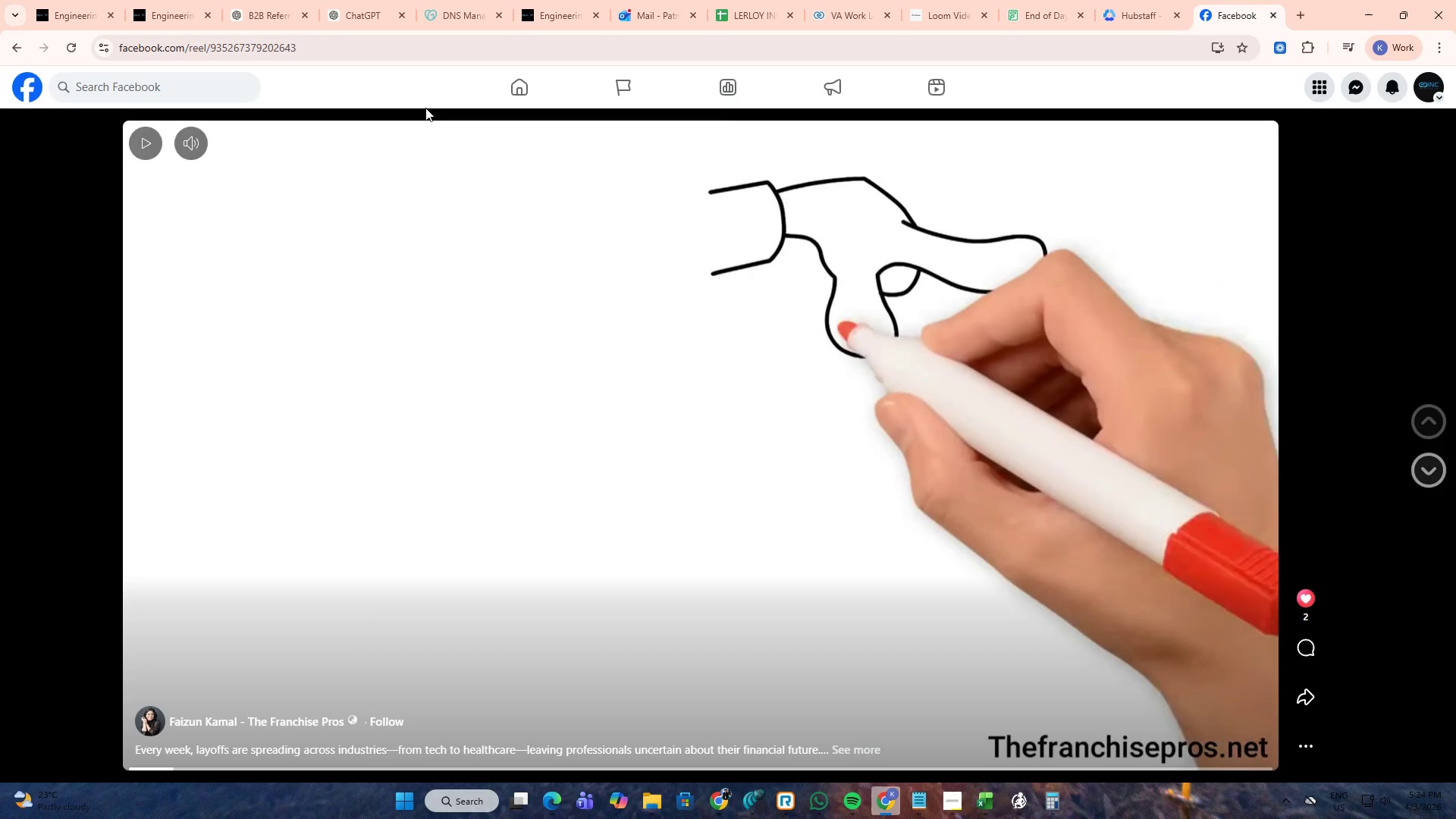 
left_click([502, 87])
 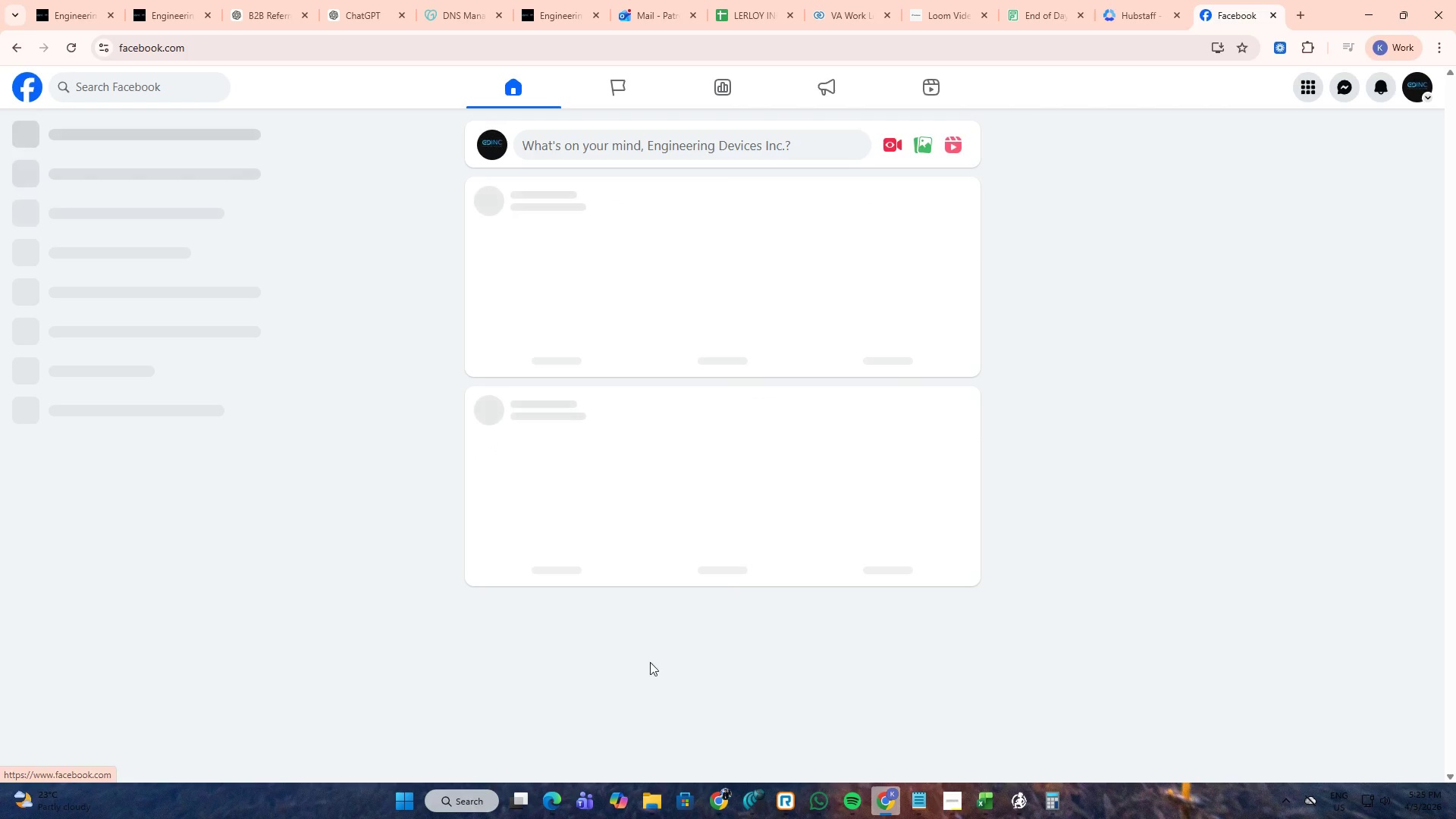 
mouse_move([722, 783])
 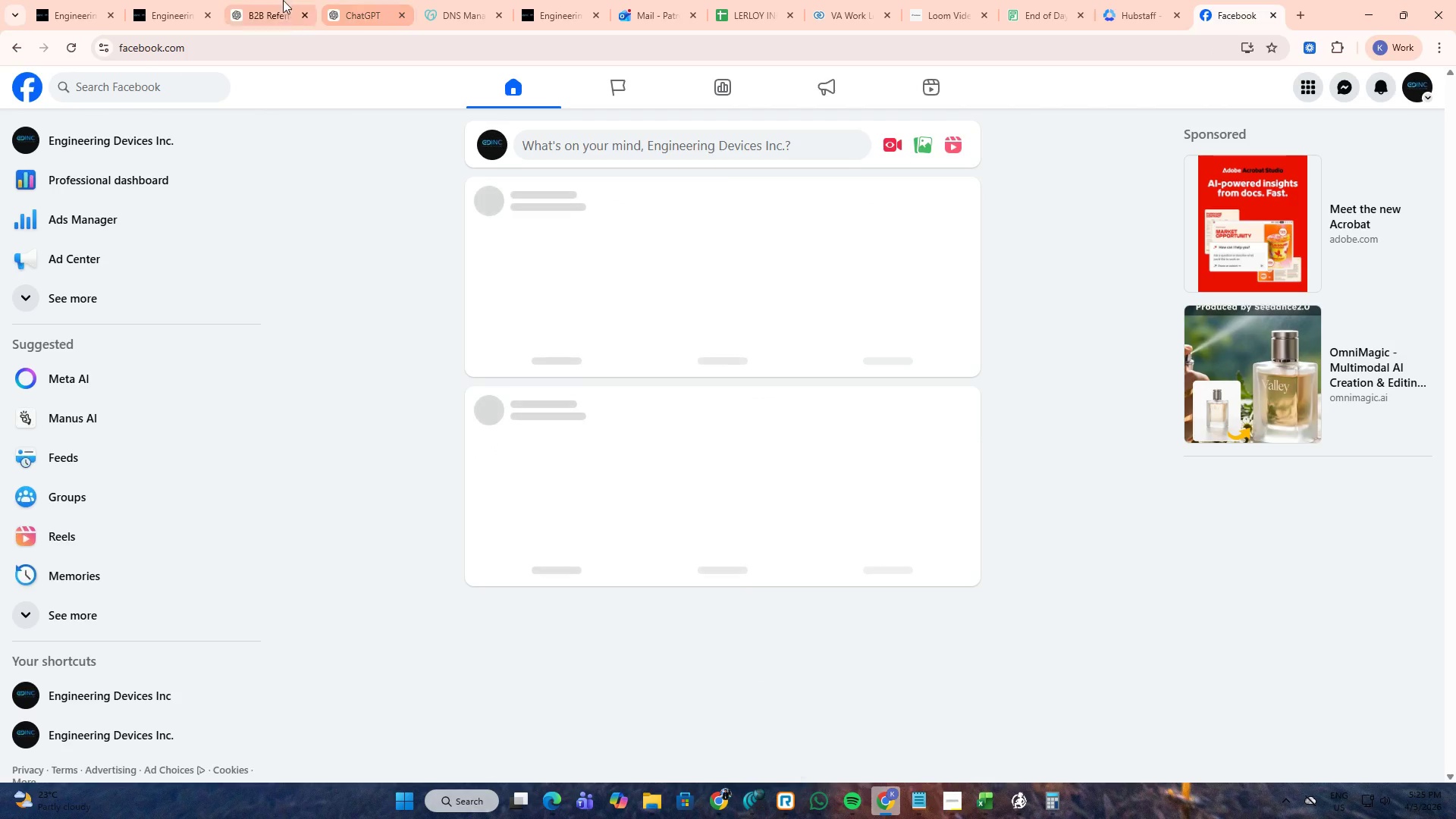 
left_click([280, 0])
 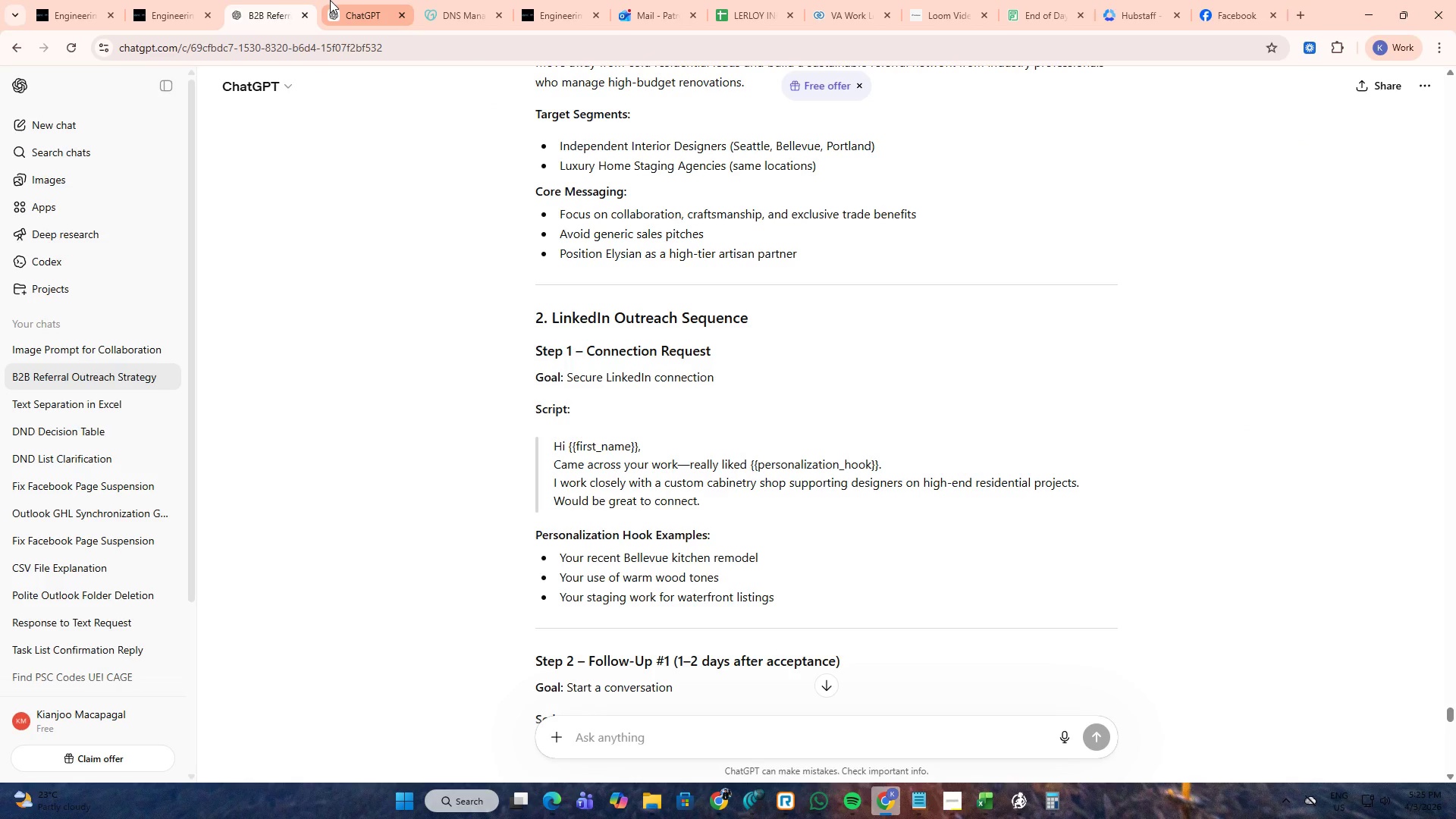 
left_click([330, 0])
 